 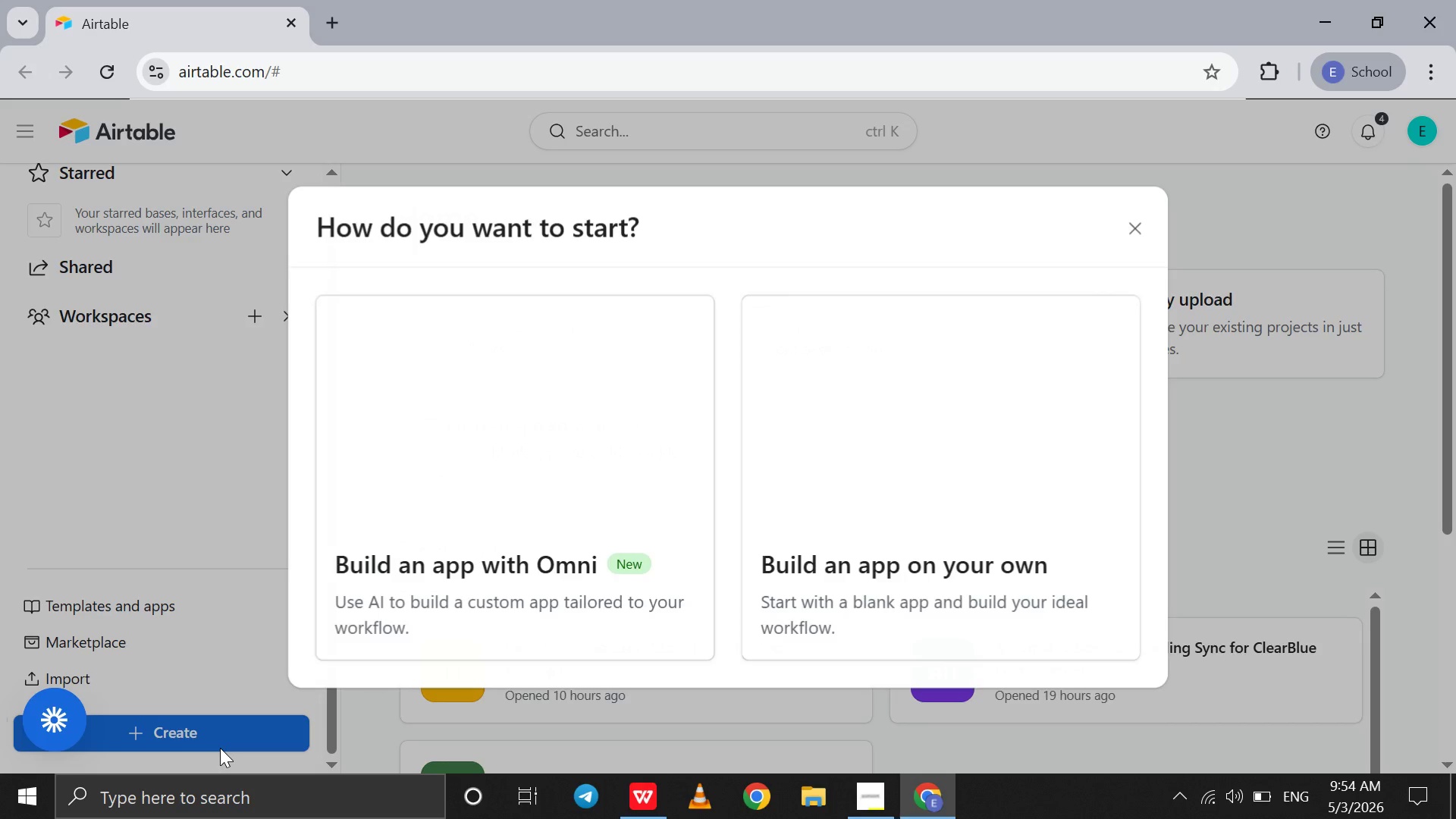 
left_click([809, 542])
 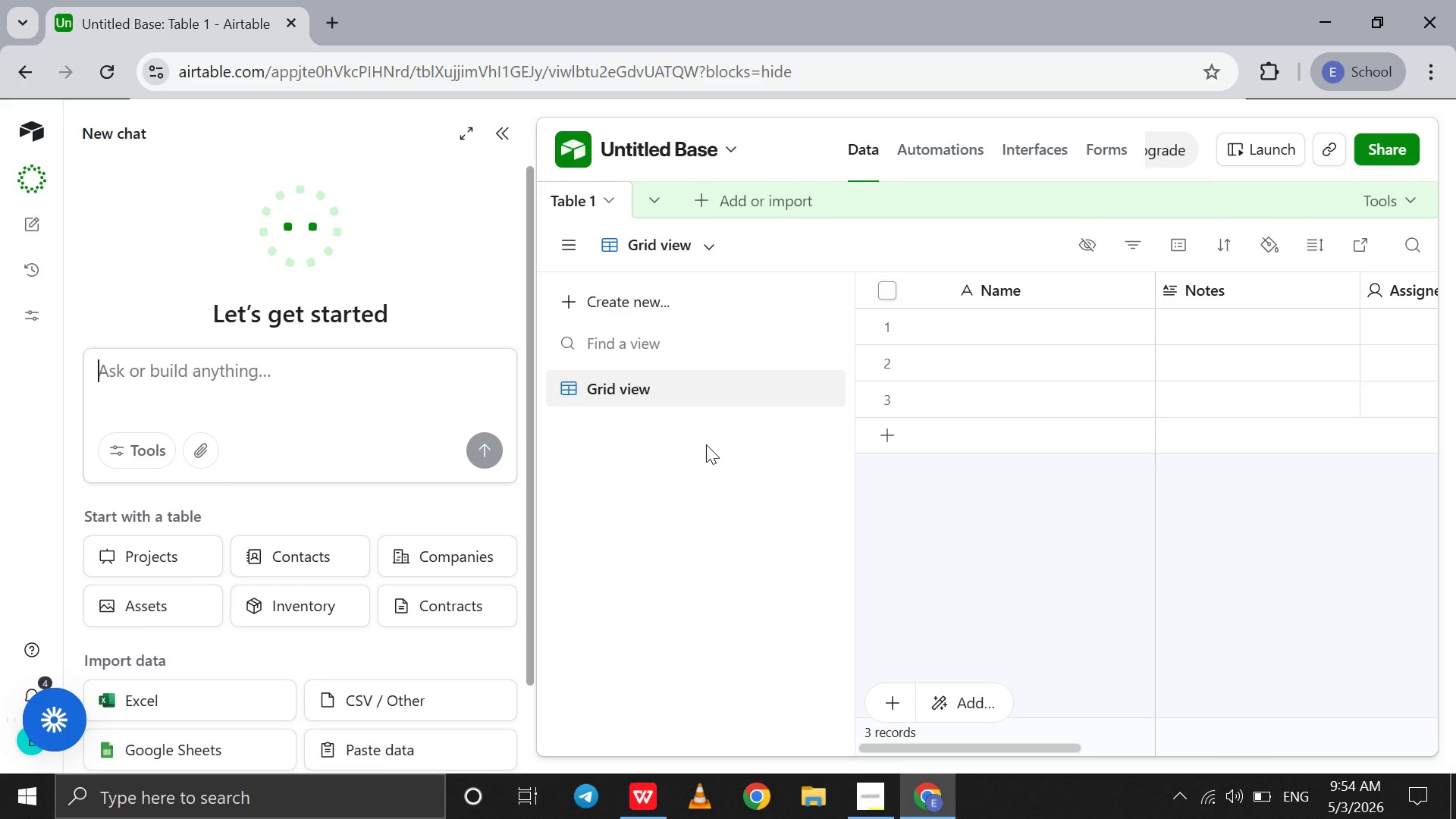 
wait(26.02)
 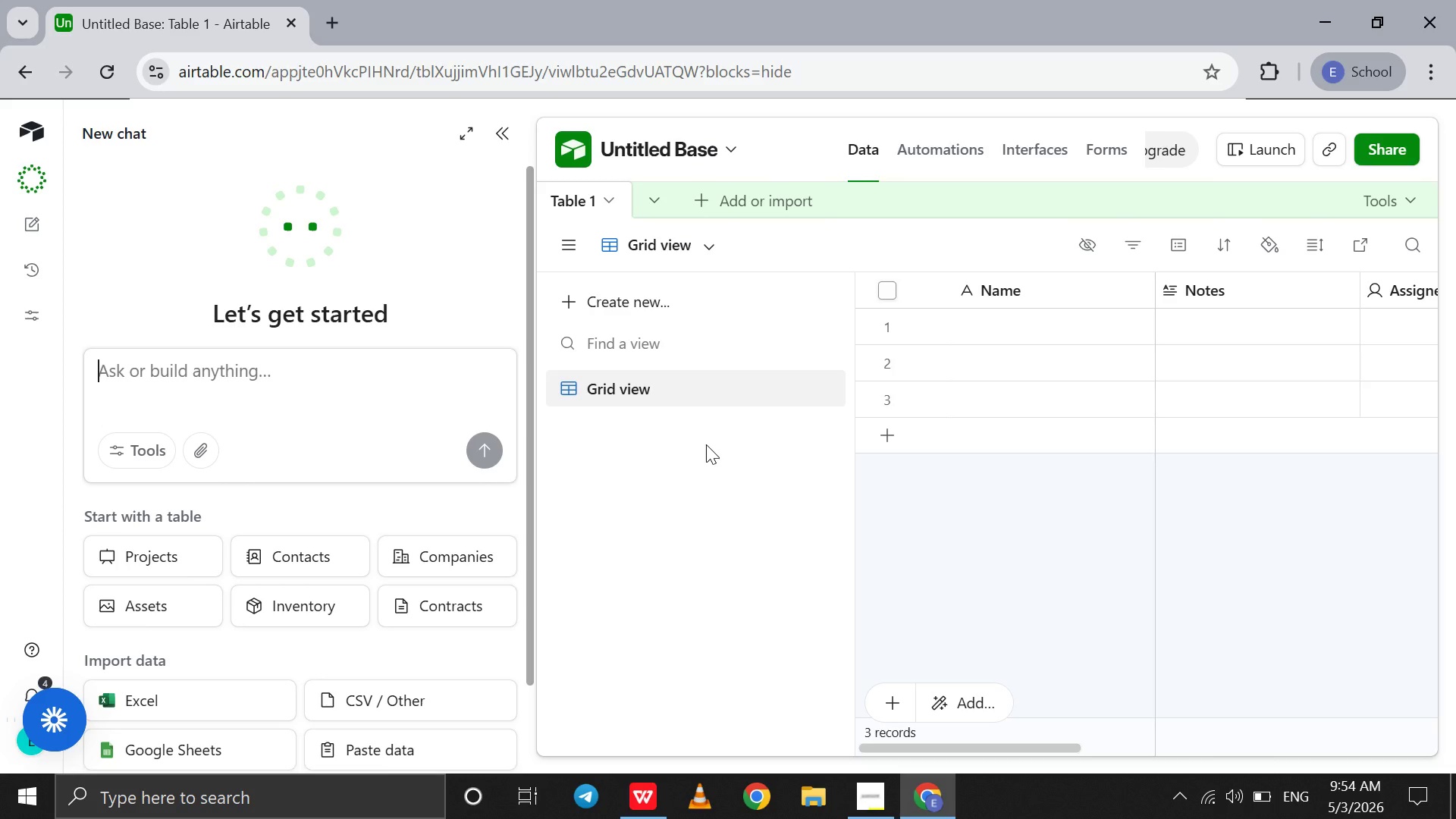 
left_click([499, 140])
 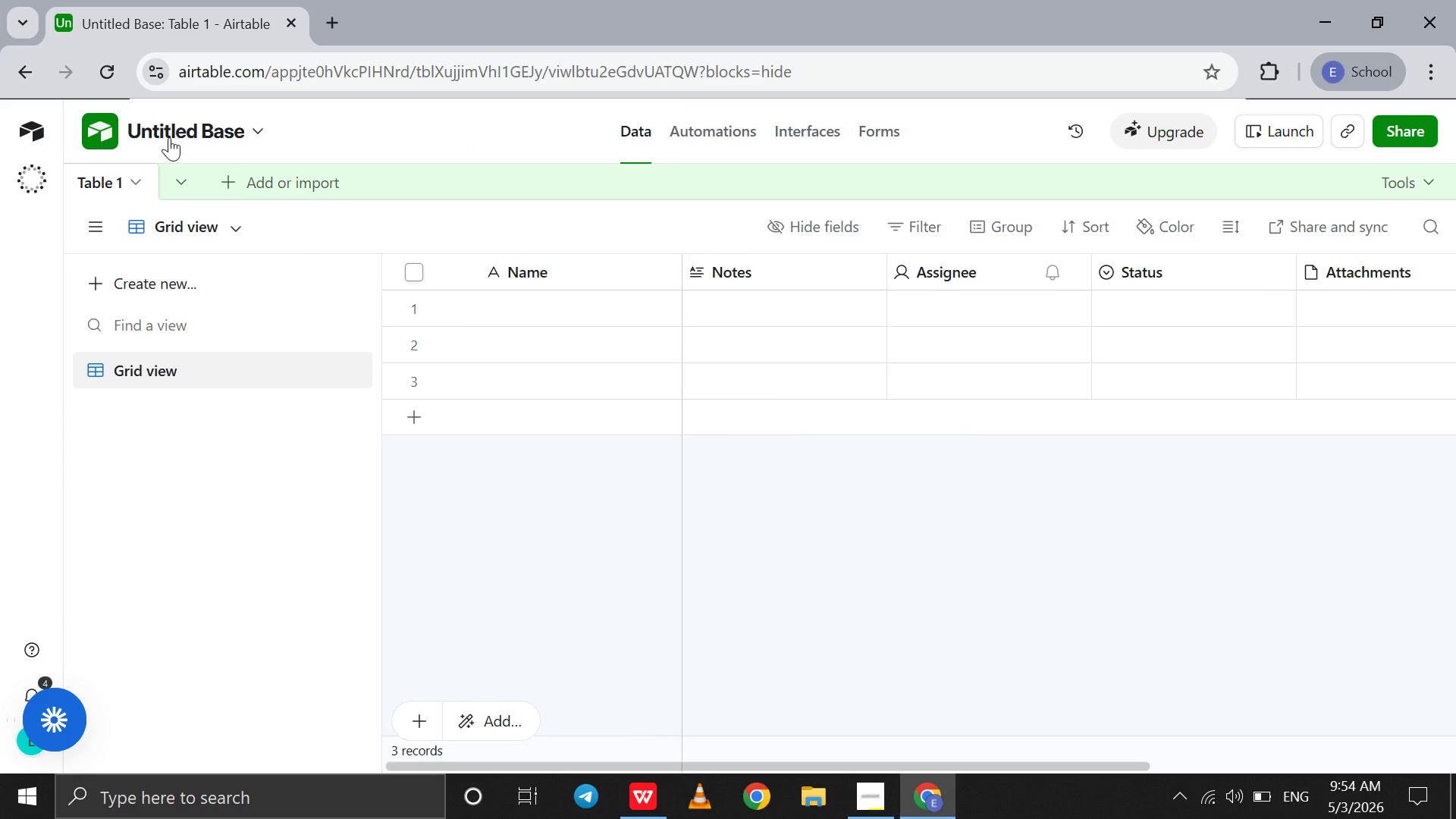 
double_click([169, 137])
 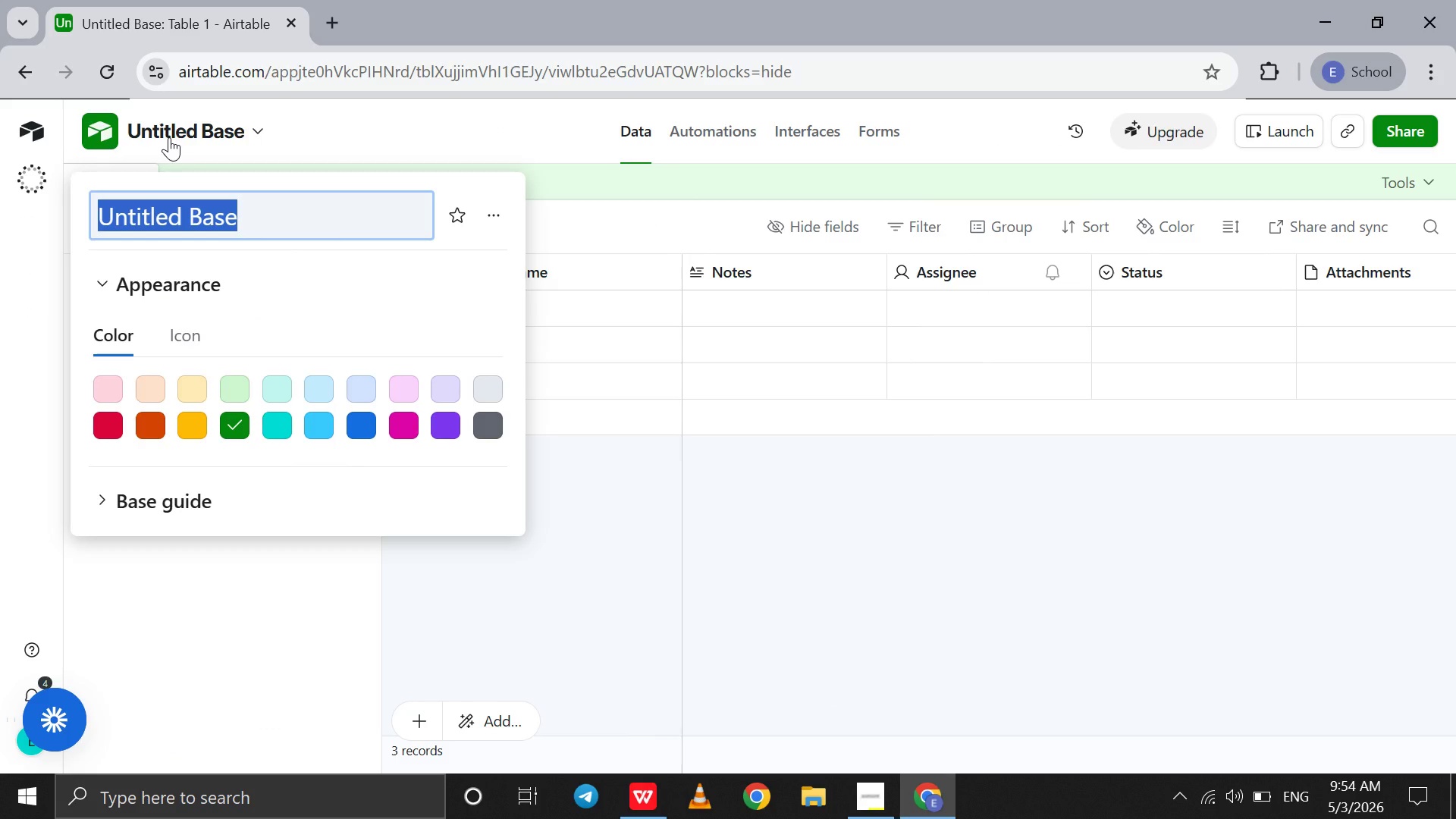 
key(Control+V)
 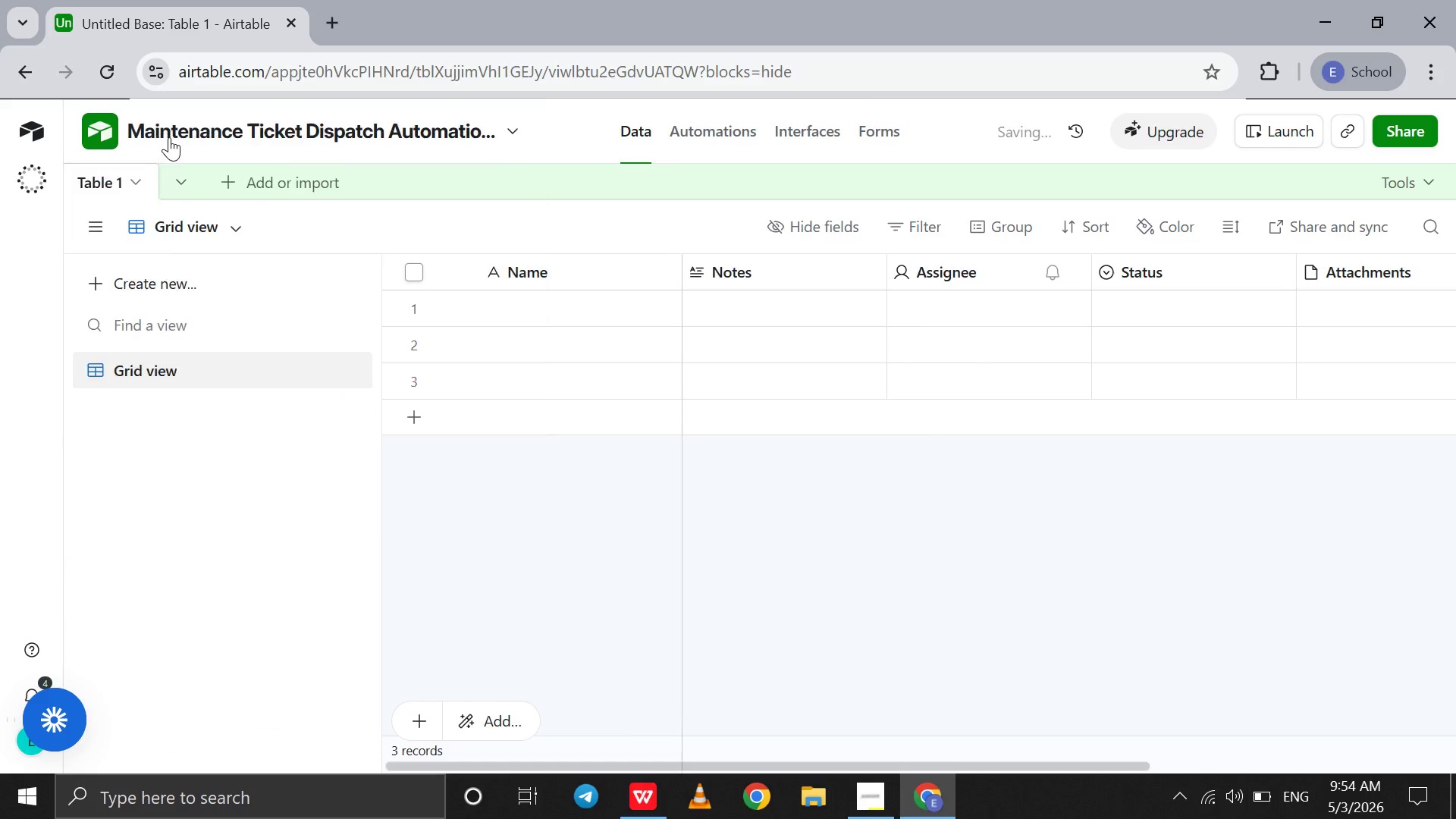 
key(Enter)
 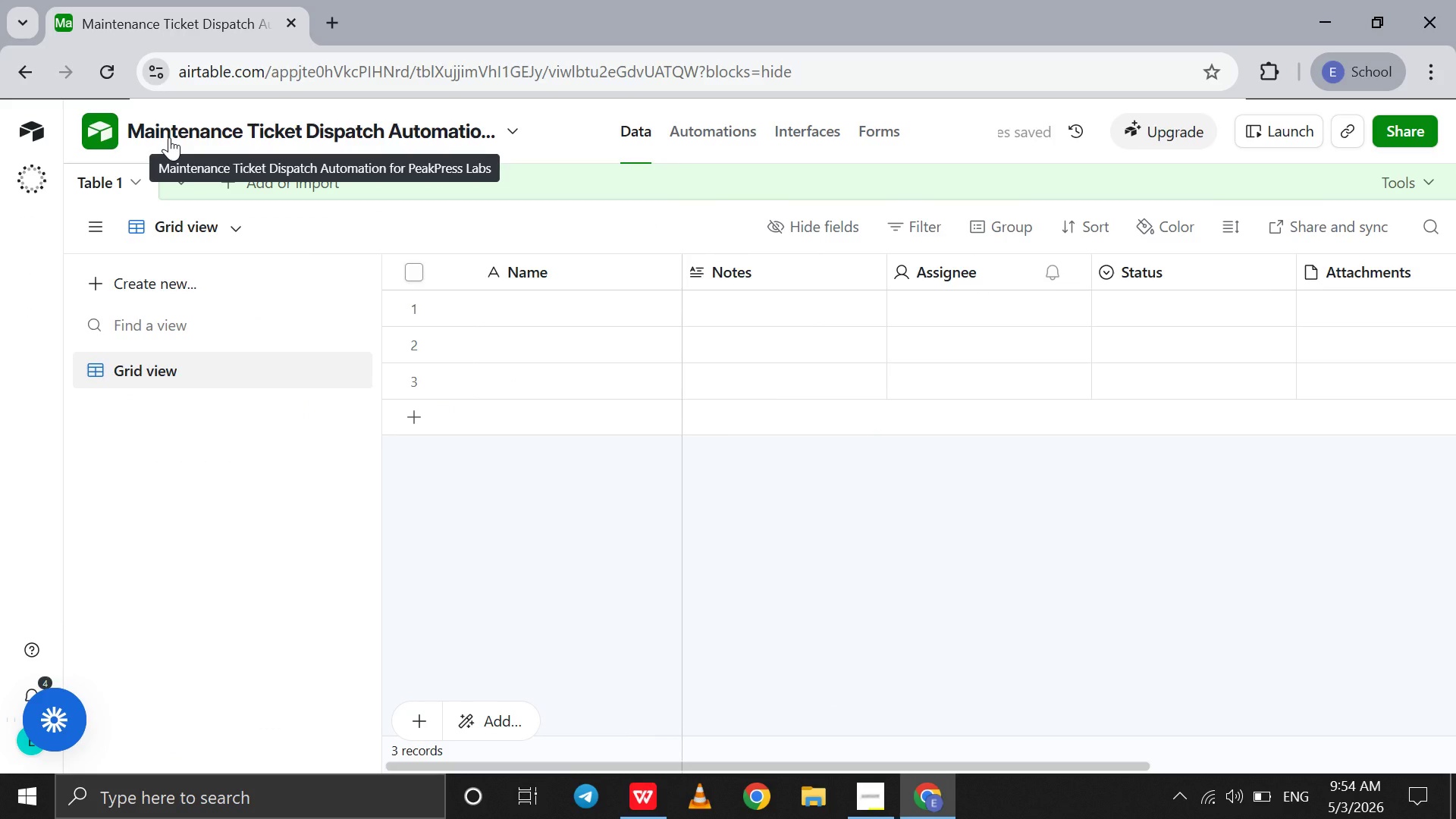 
wait(9.19)
 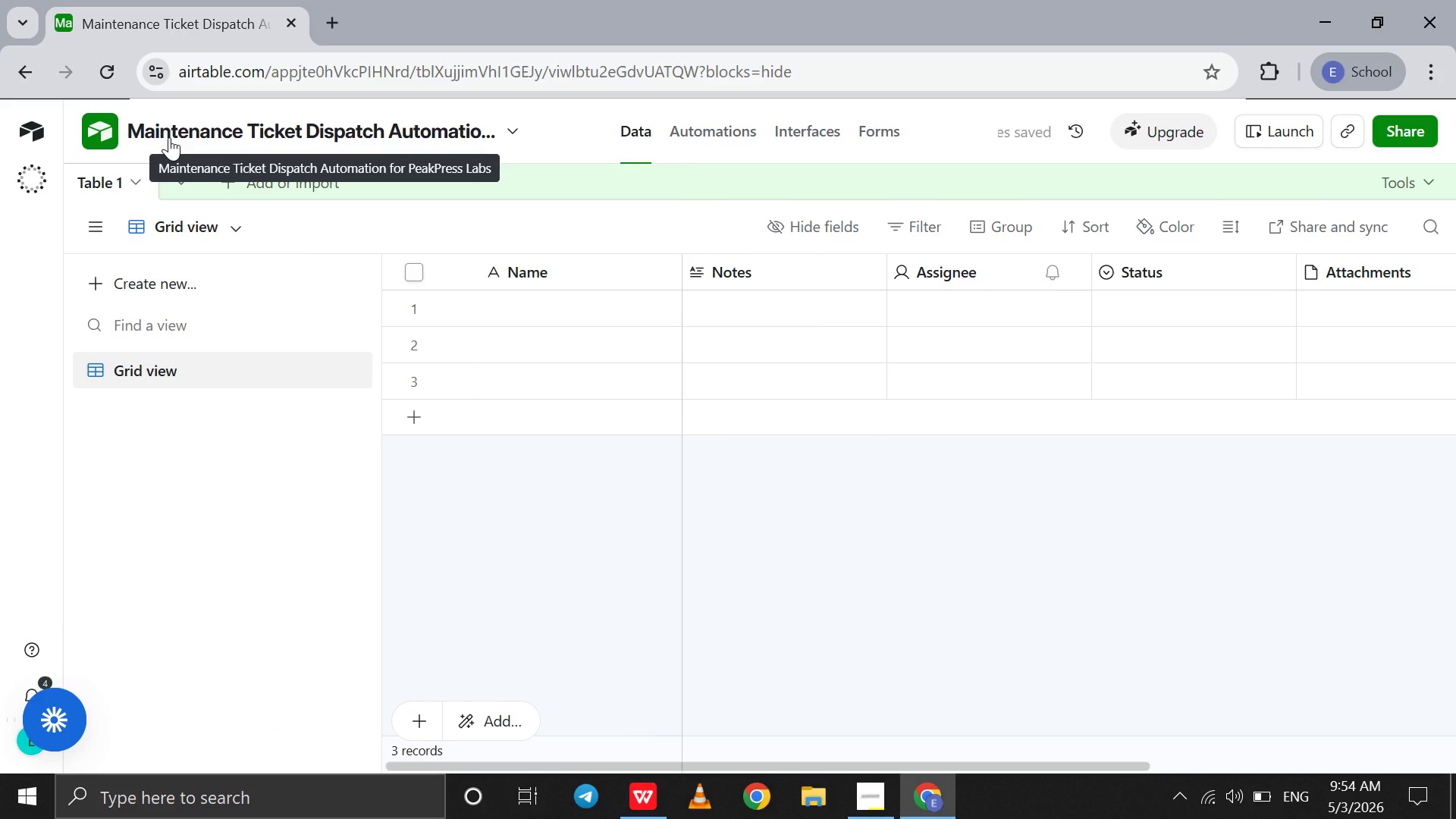 
double_click([108, 176])
 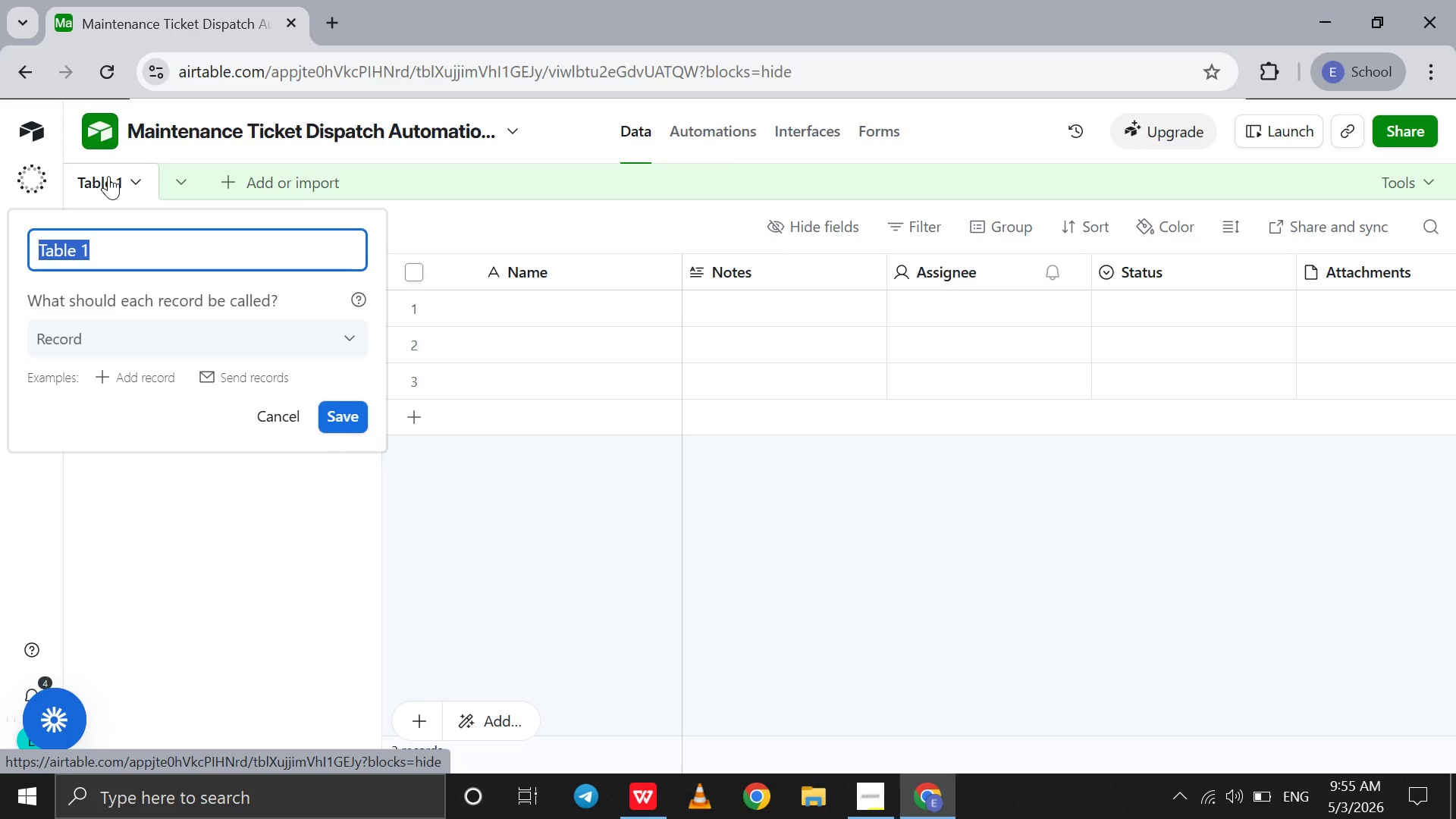 
wait(13.27)
 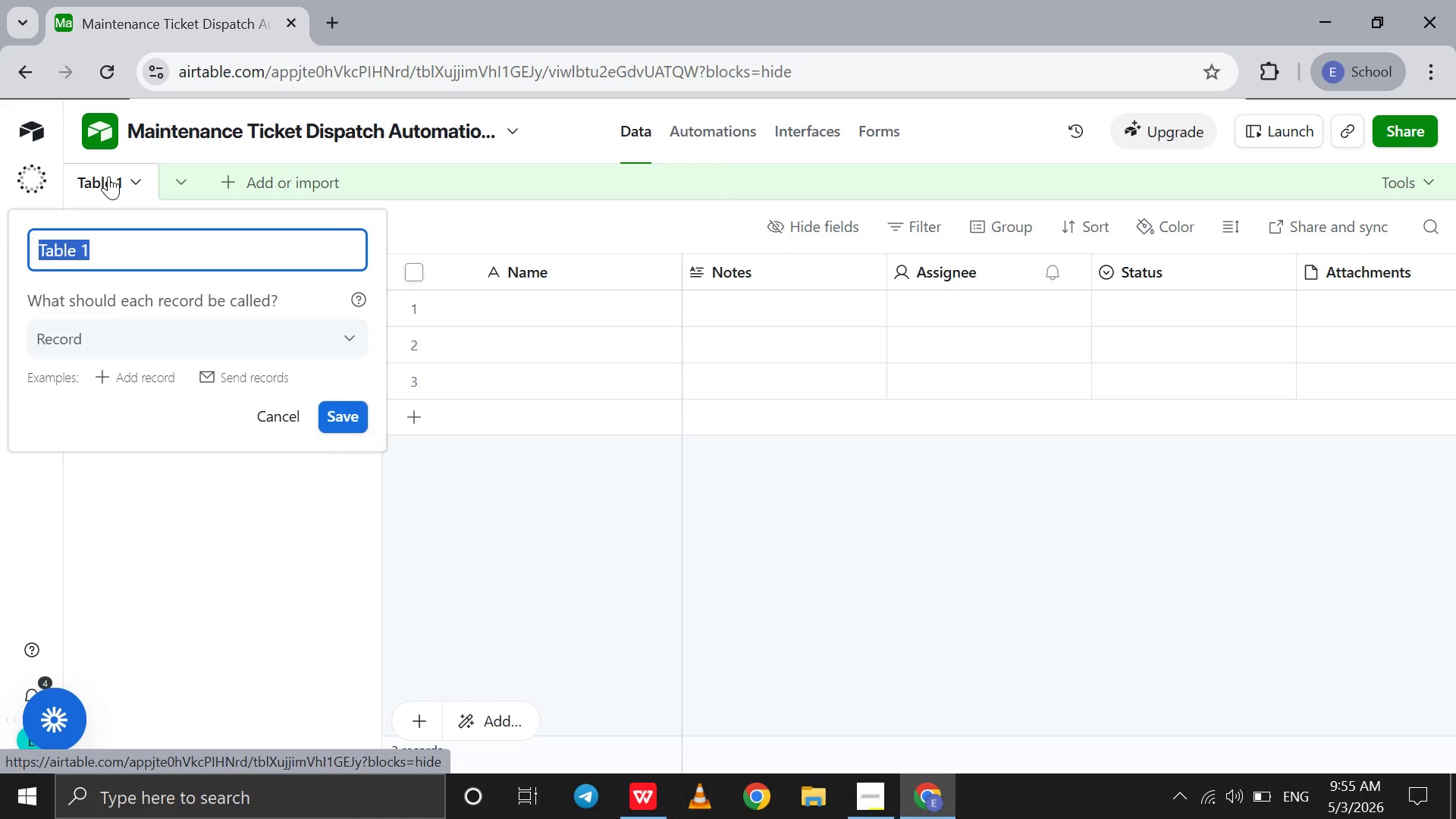 
key(Control+C)
 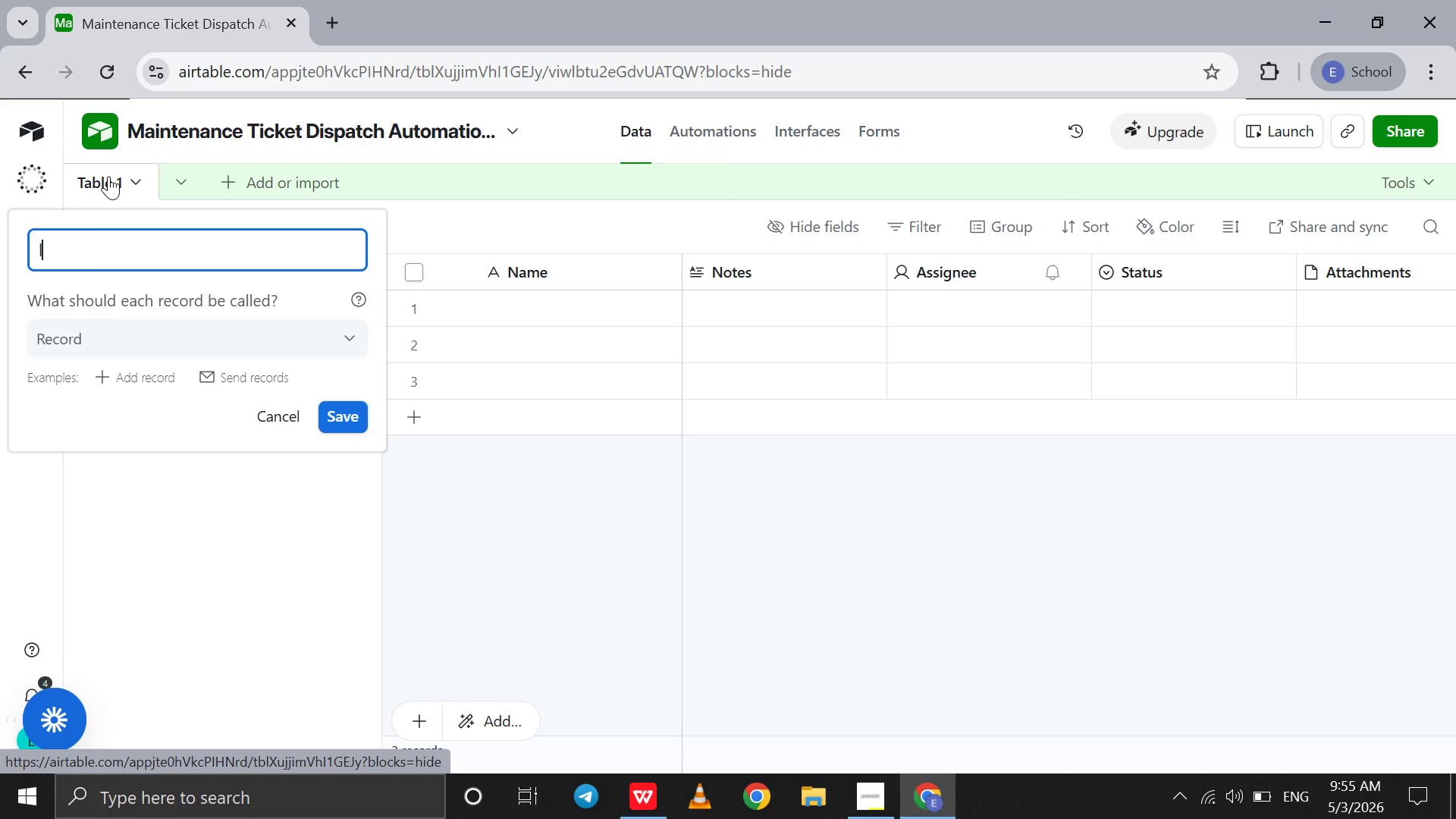 
type(lients)
 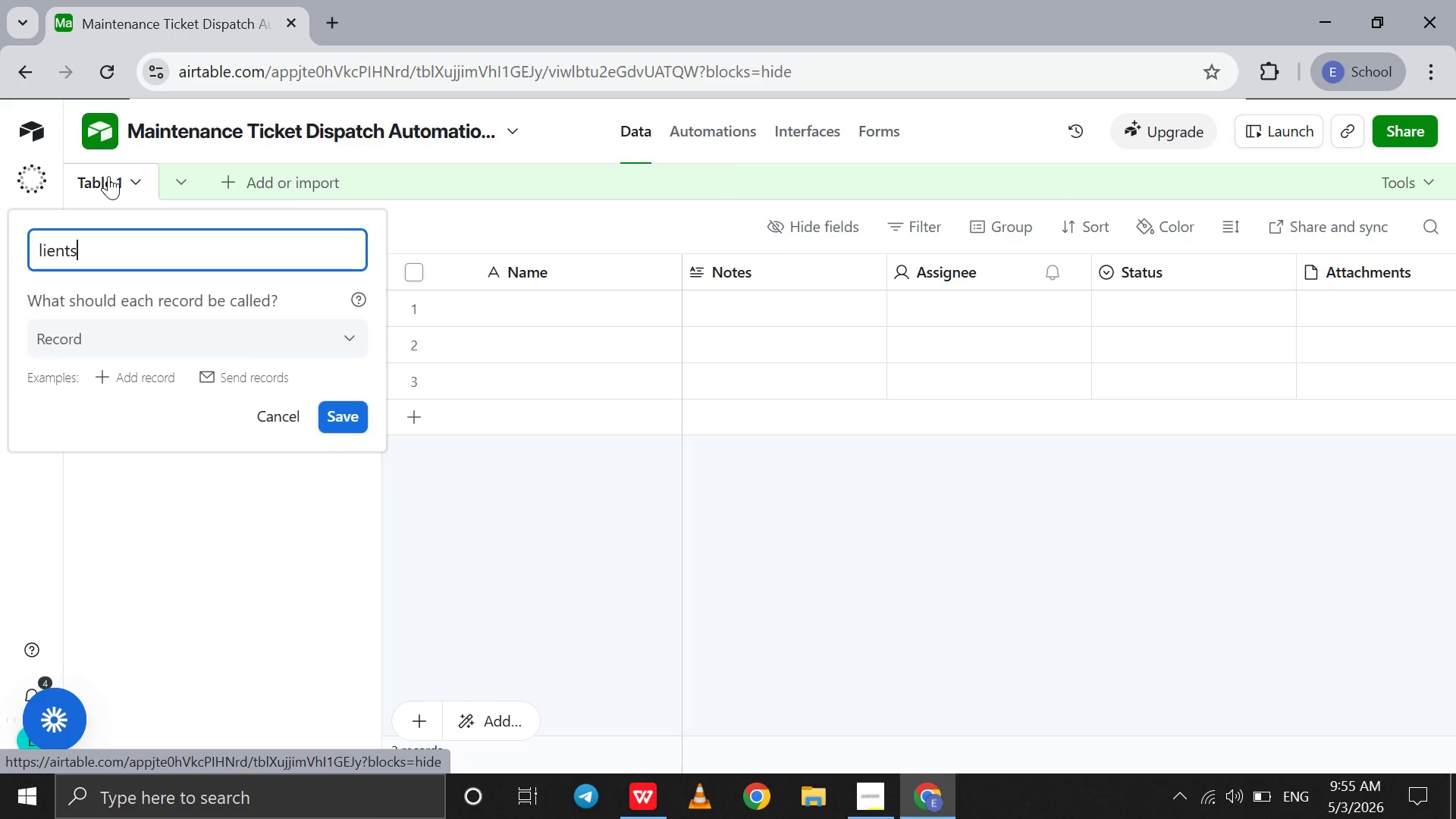 
hold_key(key=ArrowLeft, duration=0.7)
 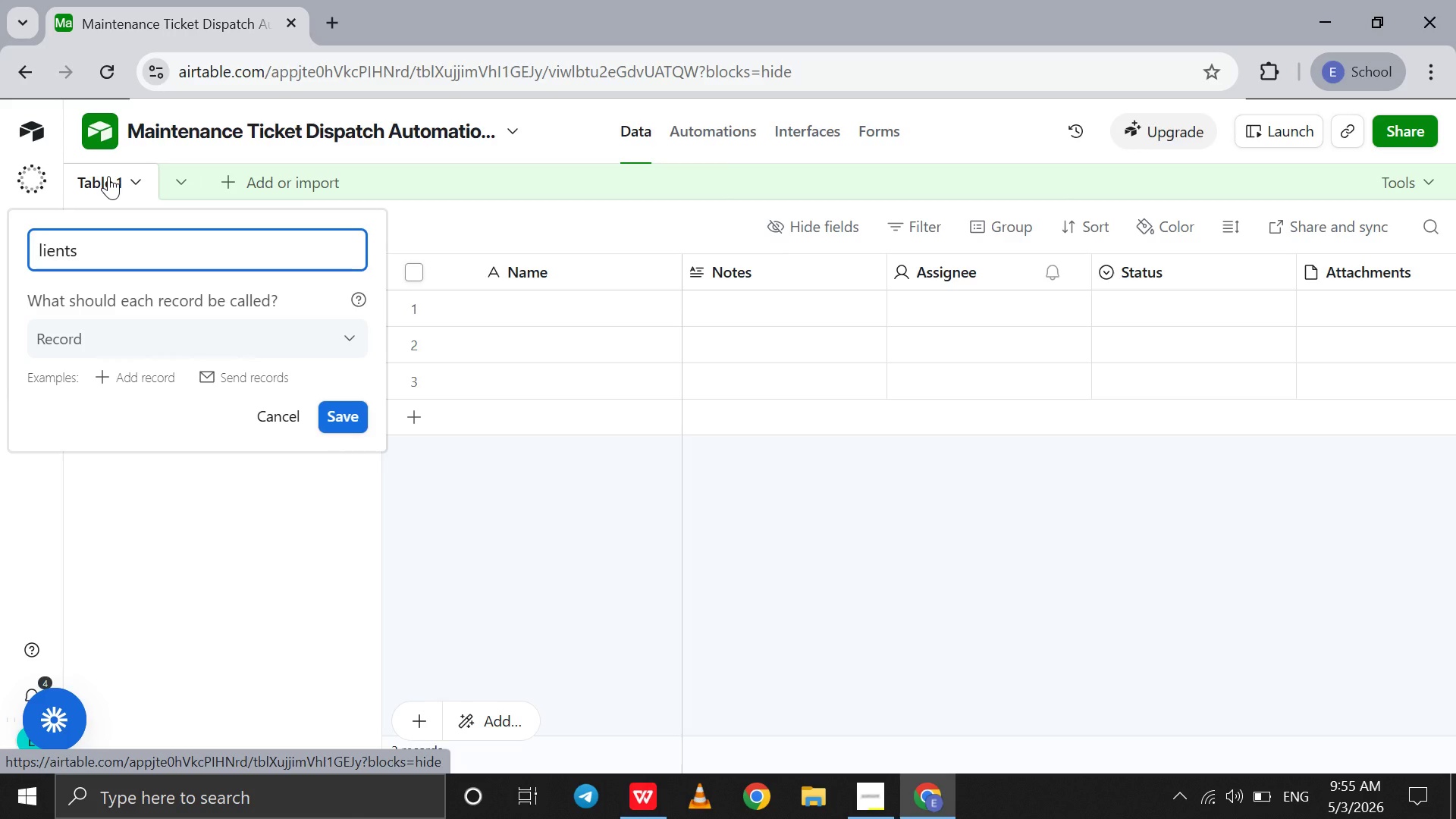 
key(Shift+C)
 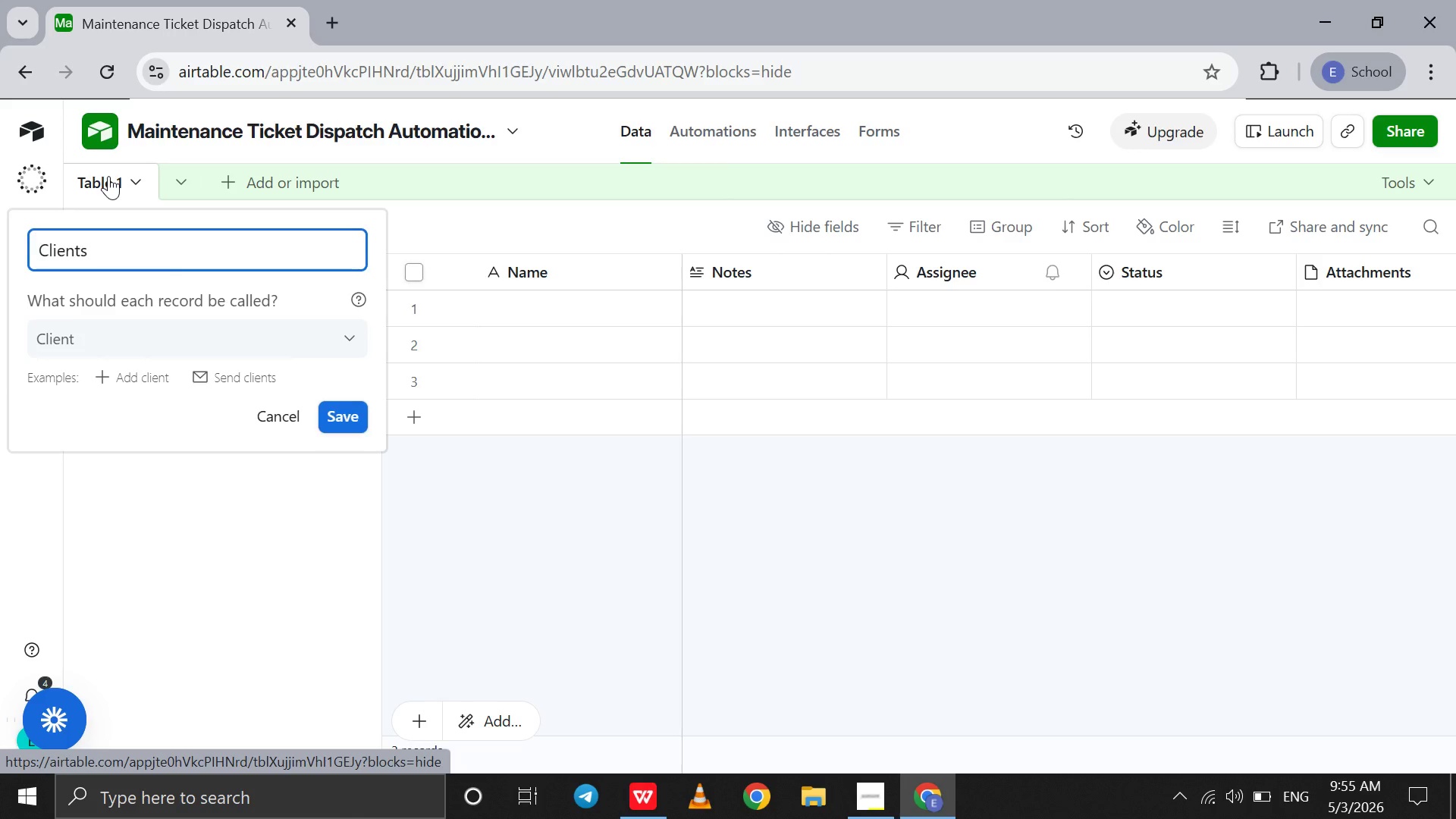 
key(Enter)
 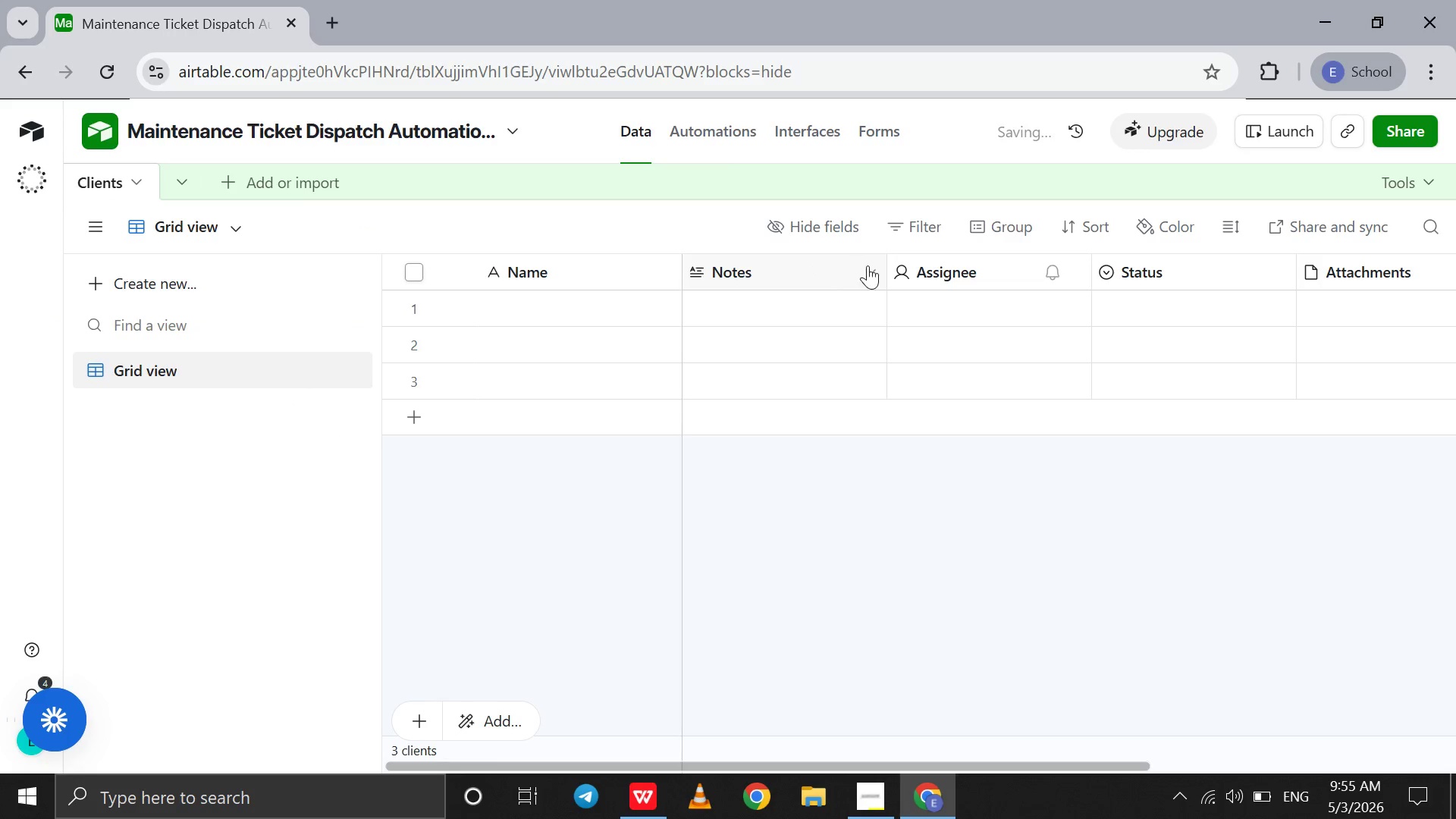 
left_click([868, 265])
 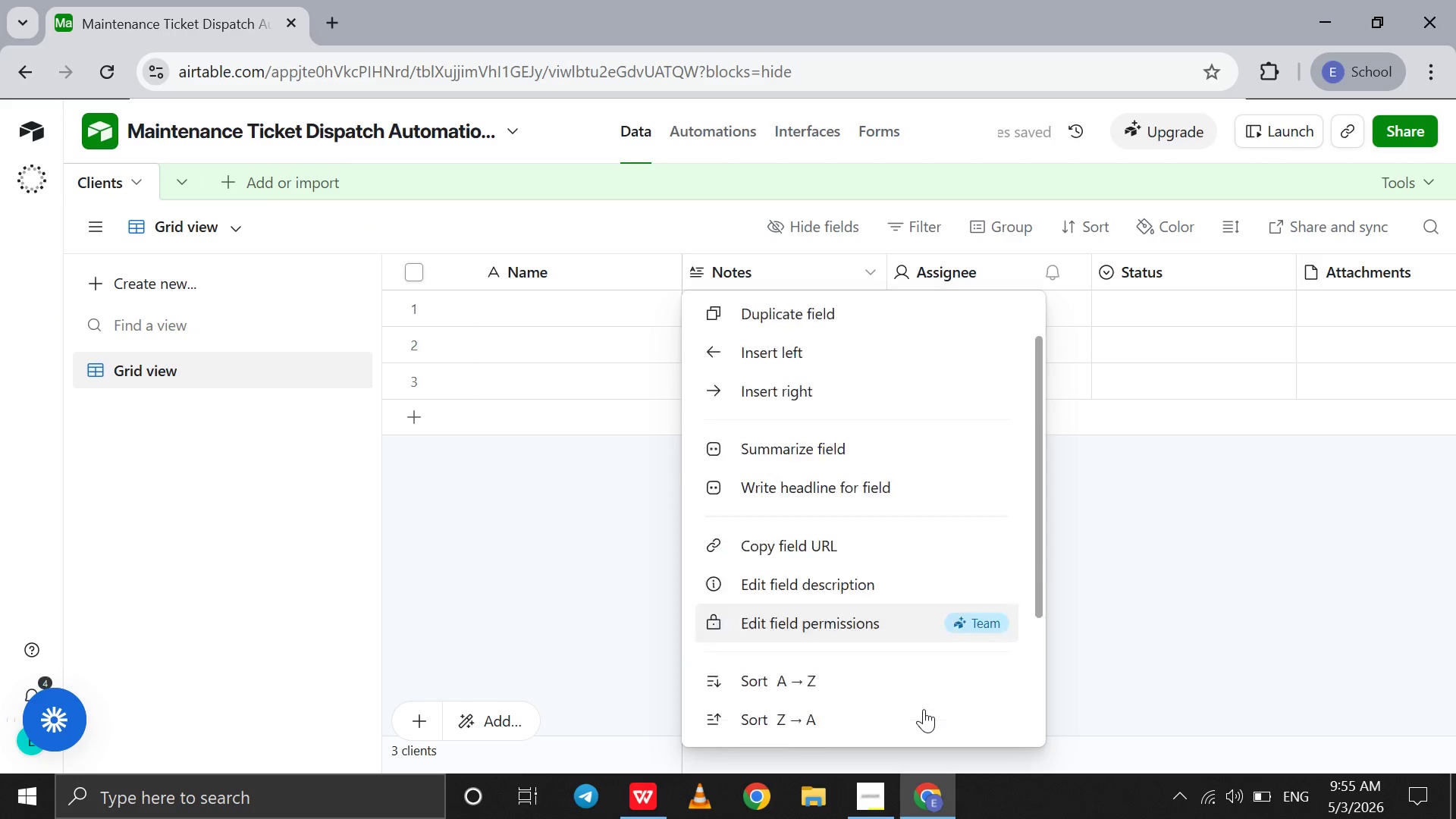 
scroll: coordinate [924, 709], scroll_direction: down, amount: 67.0
 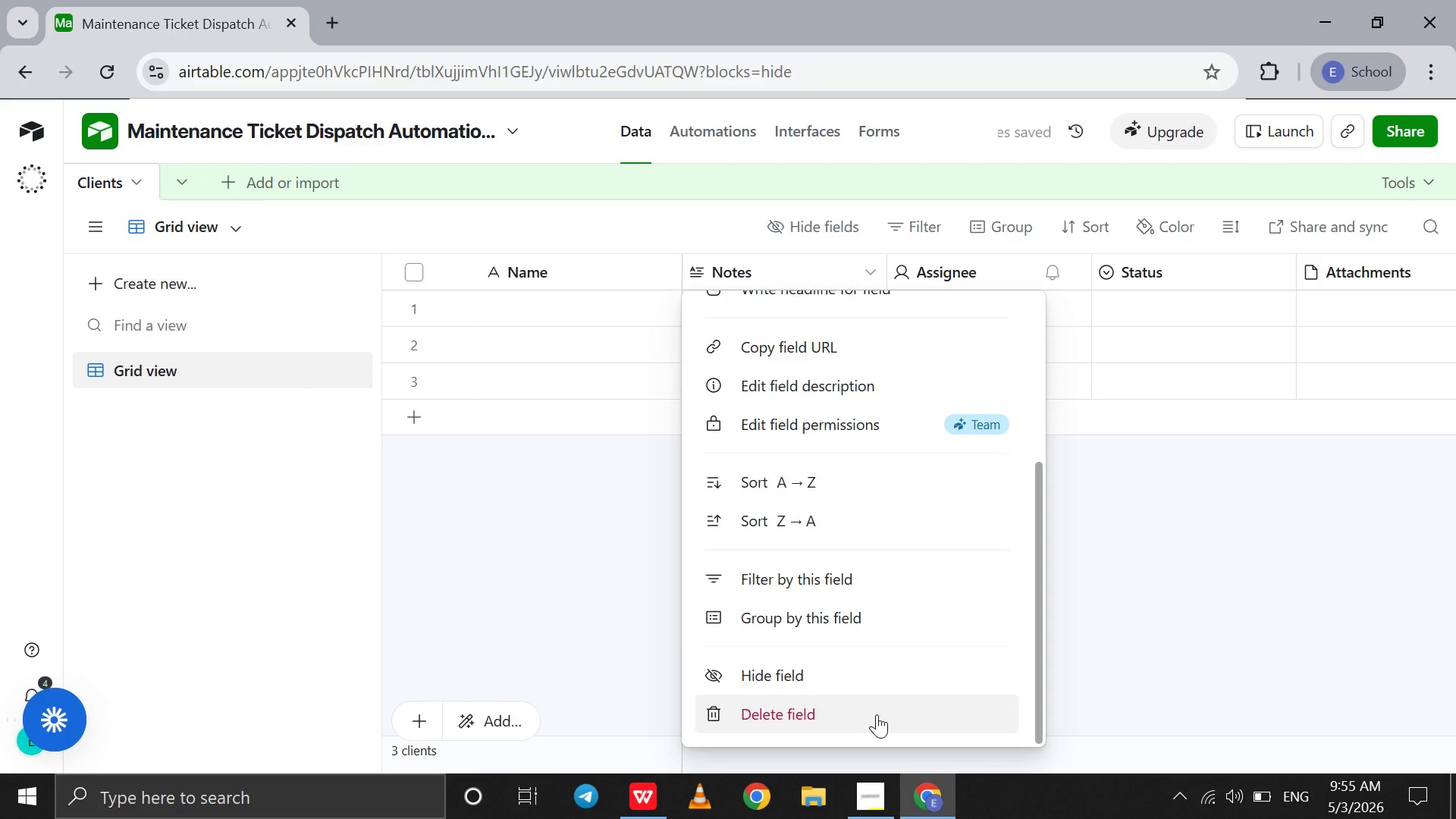 
left_click([877, 714])
 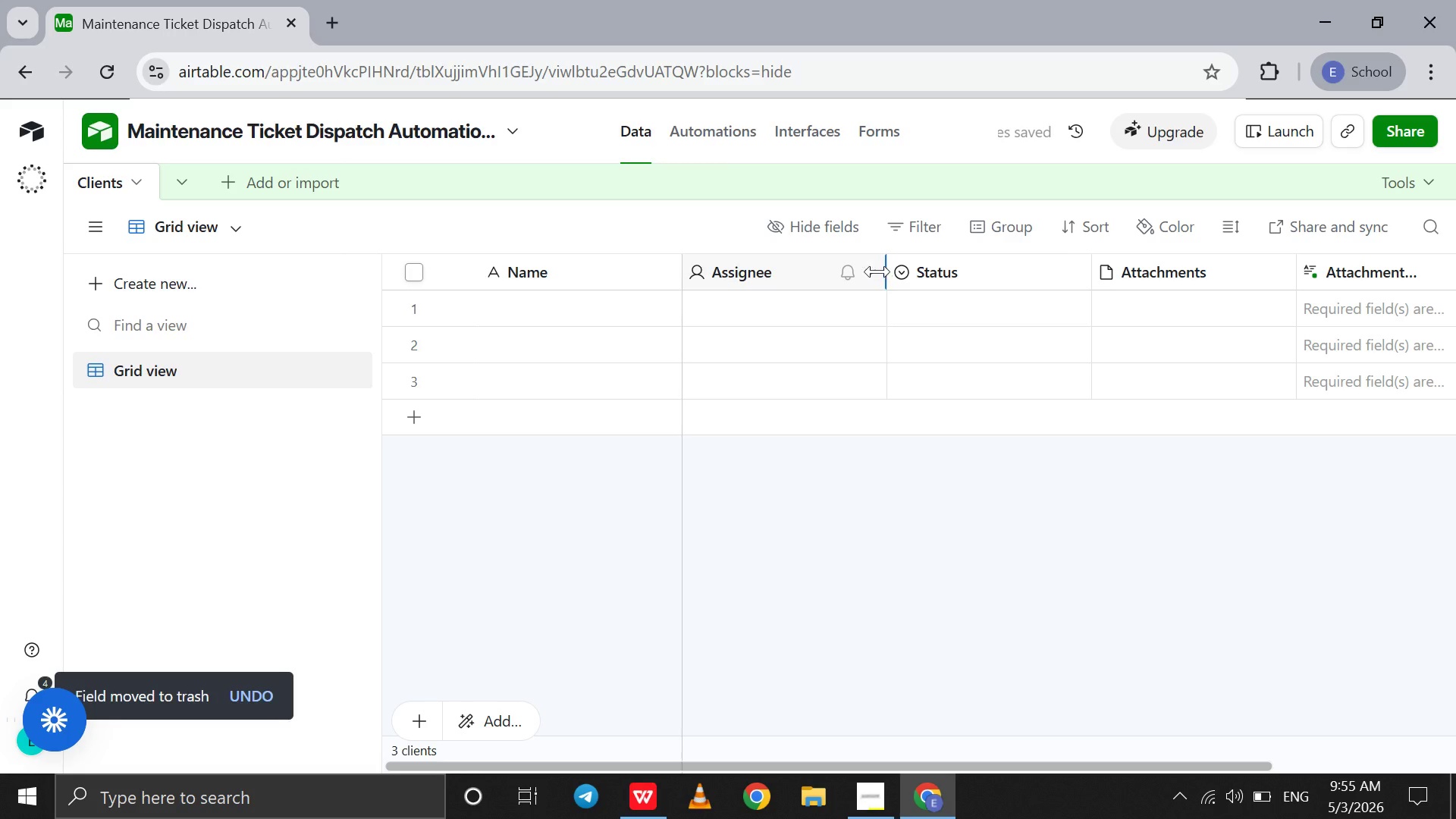 
left_click([869, 271])
 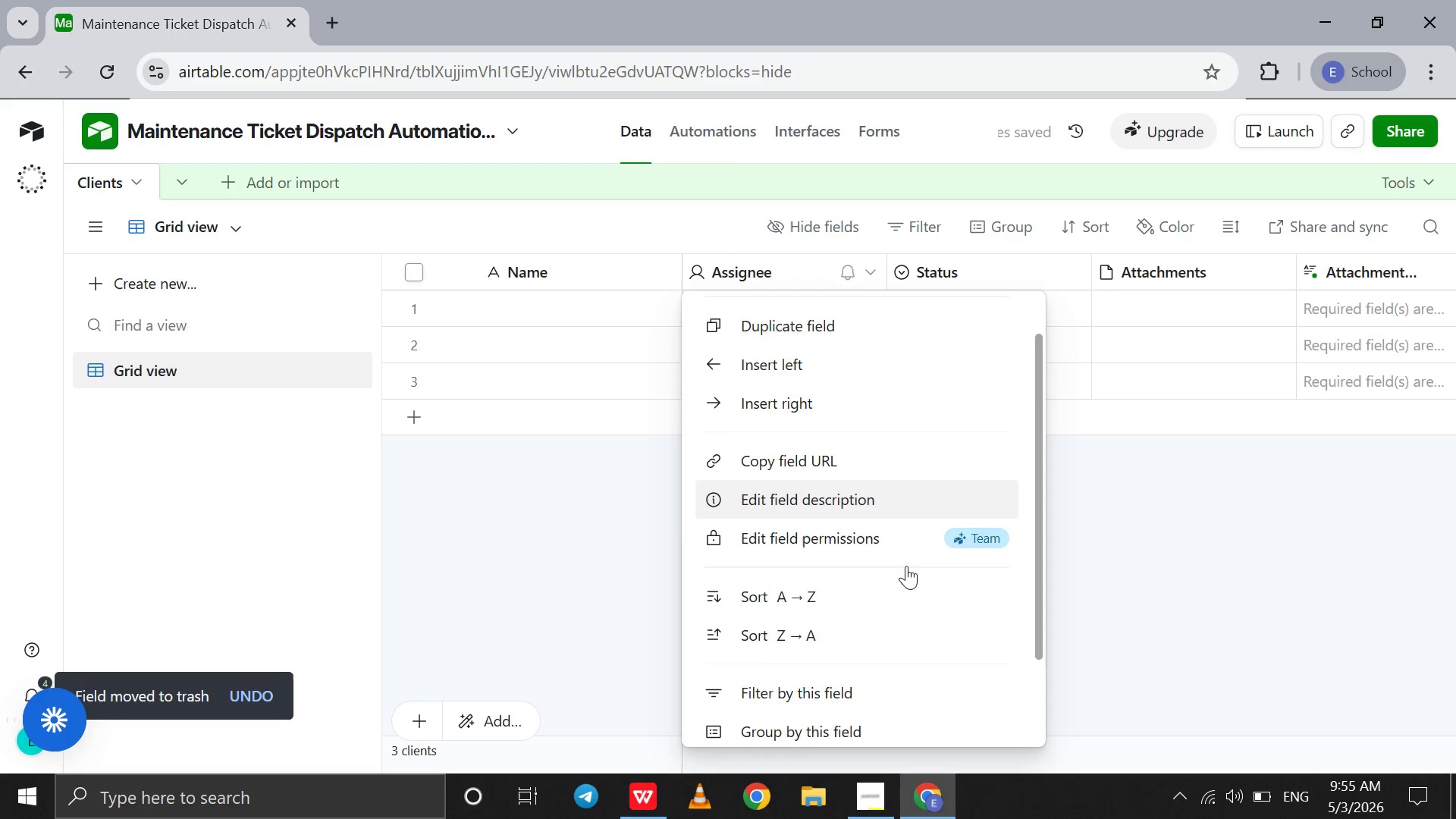 
scroll: coordinate [906, 566], scroll_direction: down, amount: 64.0
 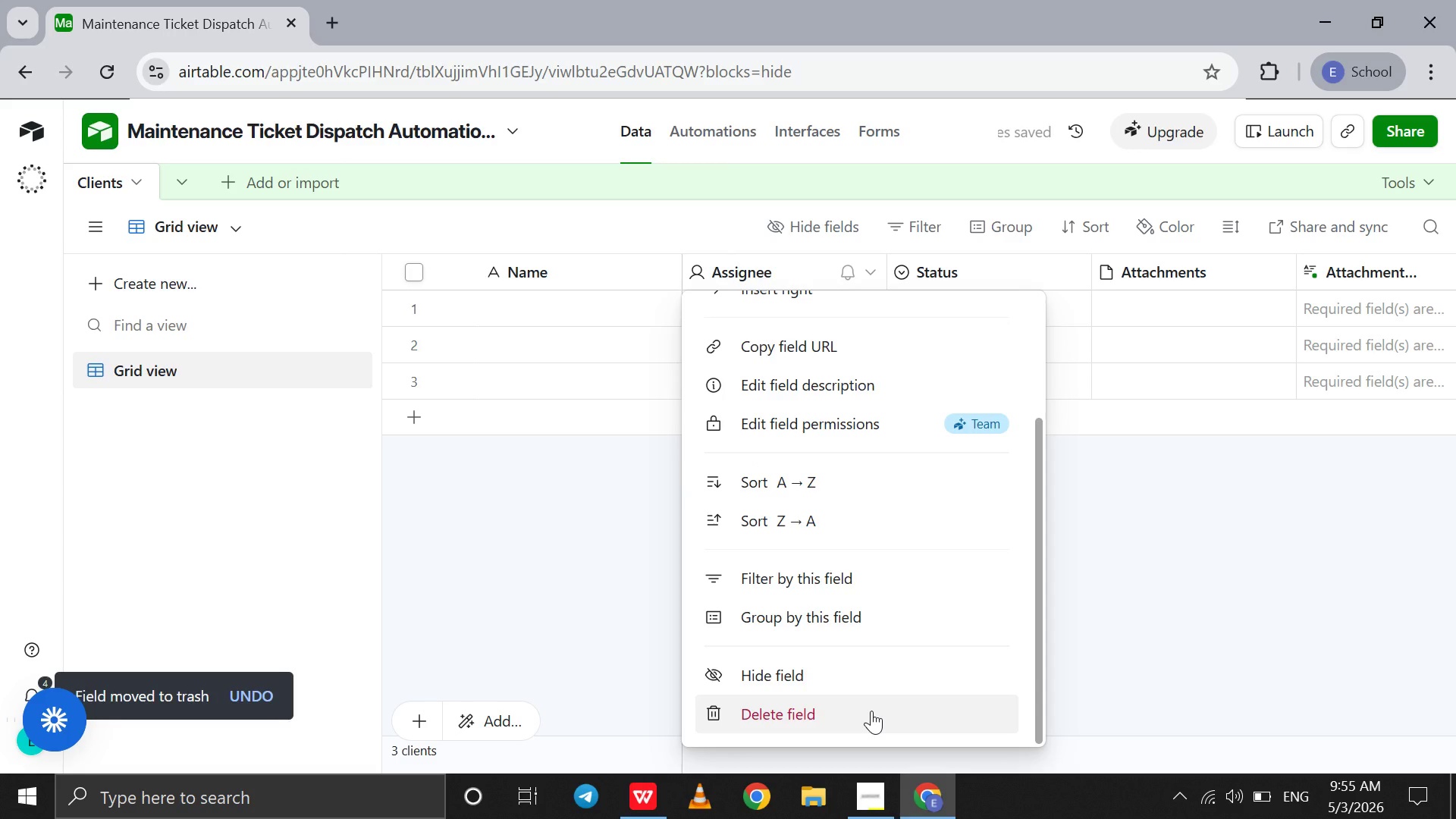 
left_click([871, 711])
 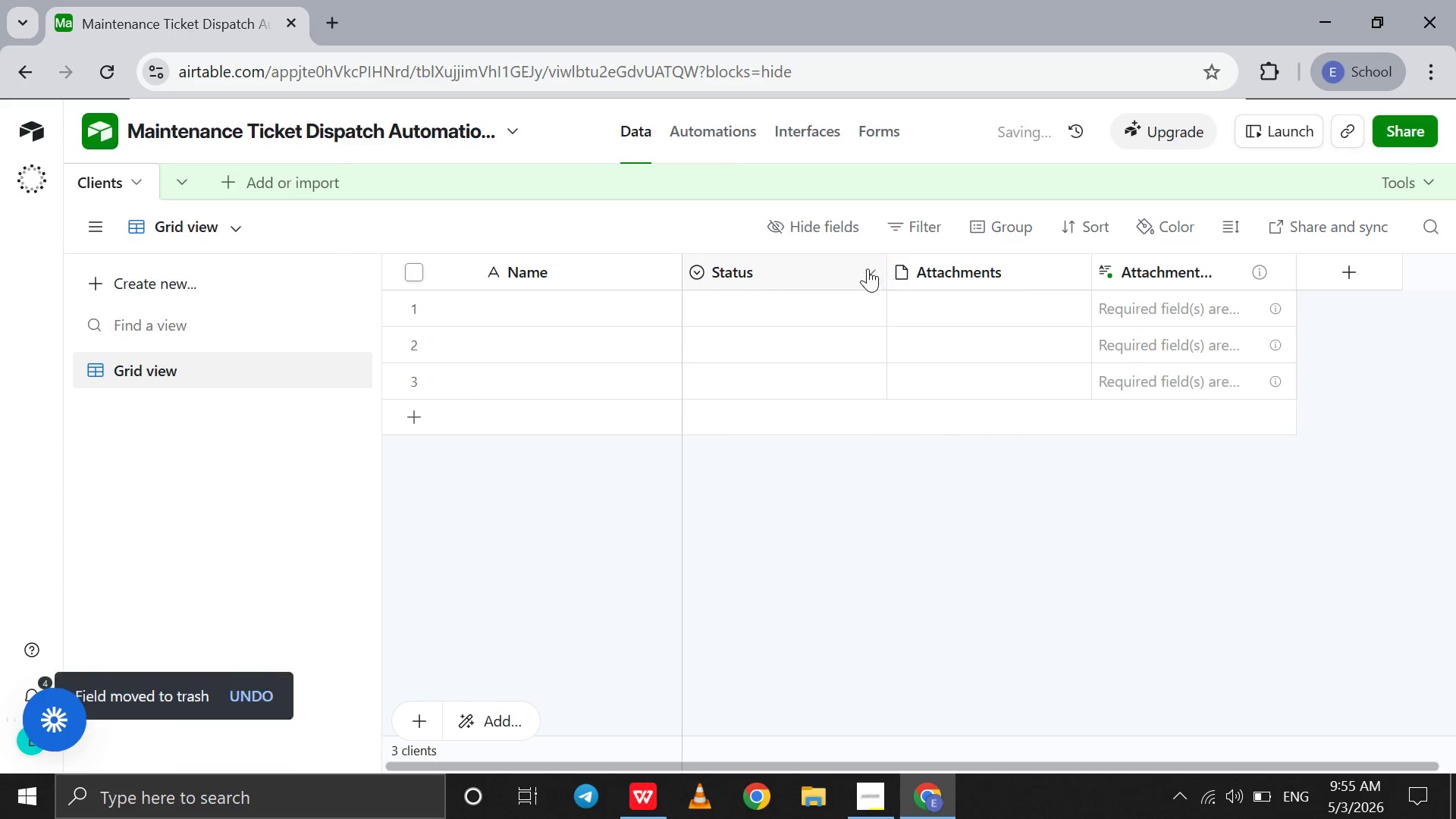 
left_click([868, 268])
 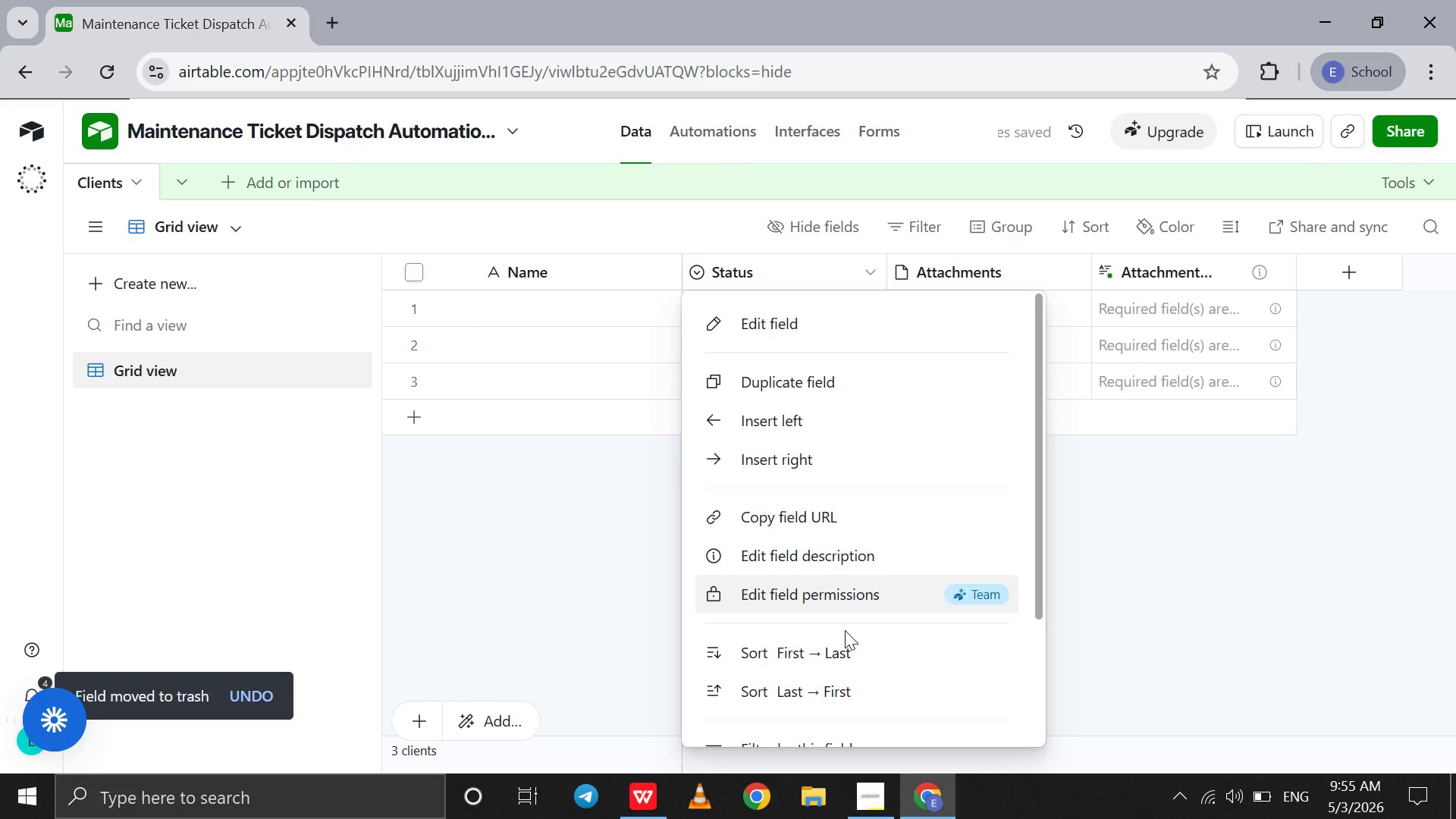 
scroll: coordinate [845, 630], scroll_direction: down, amount: 52.0
 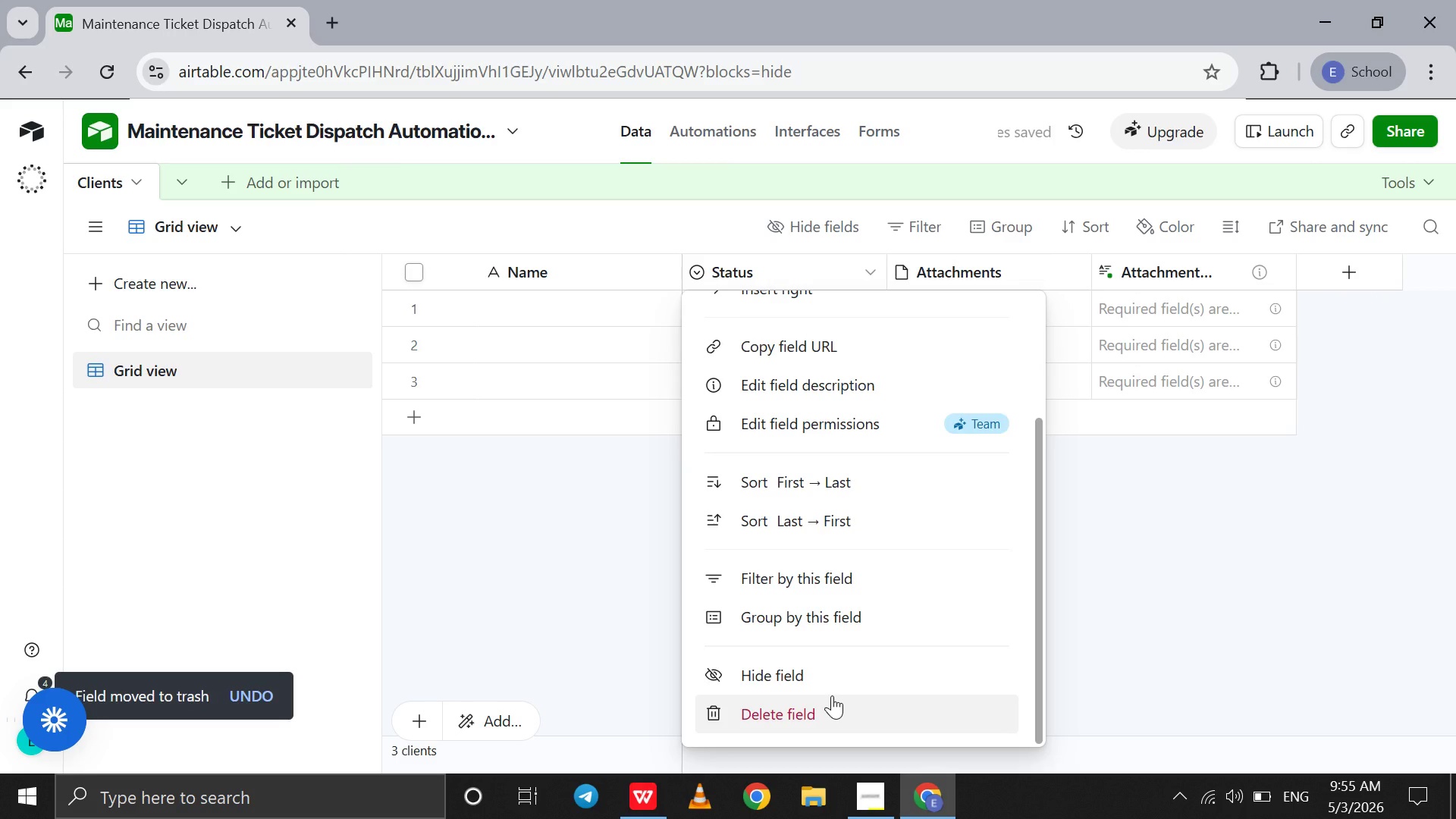 
left_click([832, 695])
 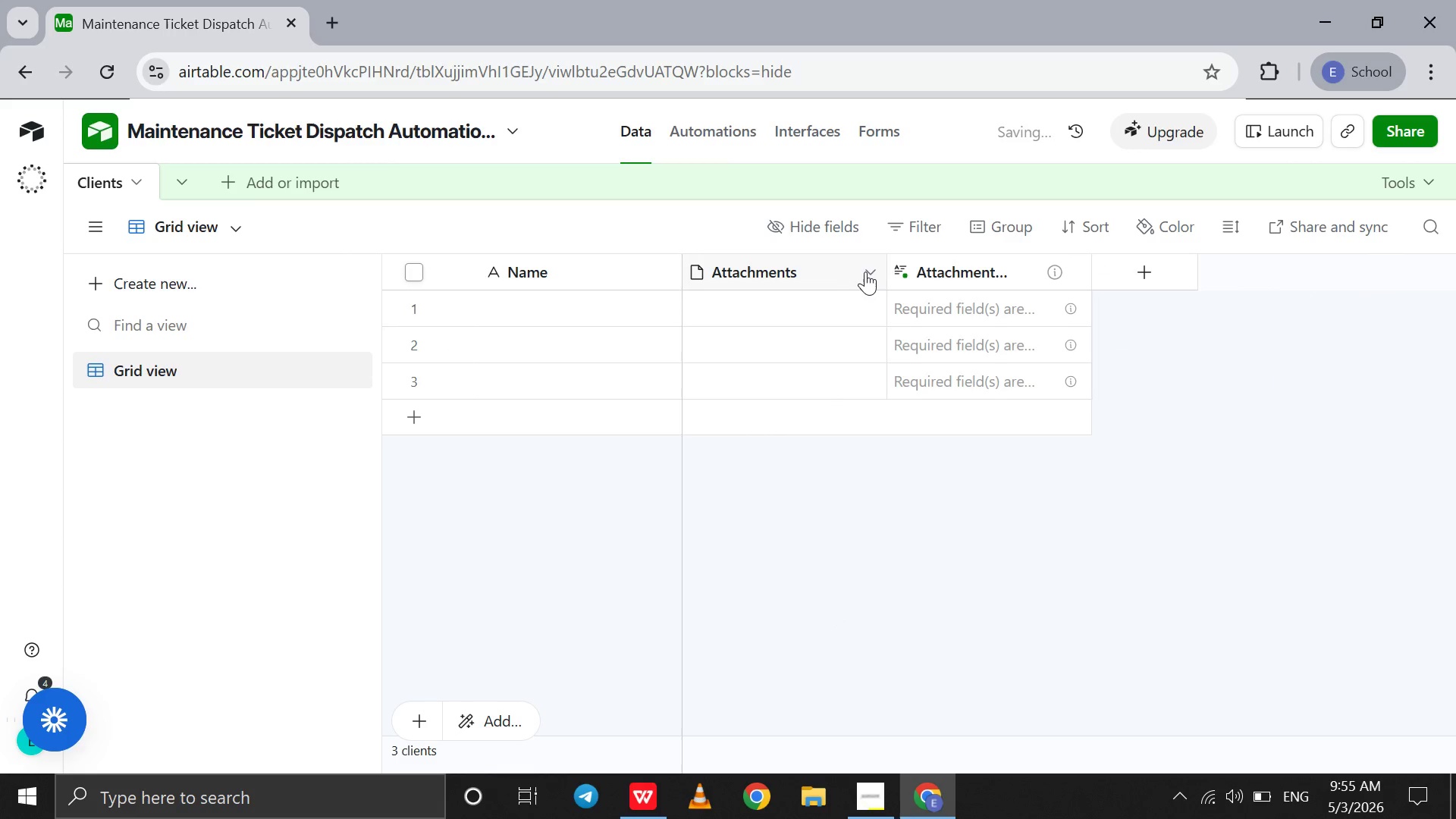 
left_click([867, 271])
 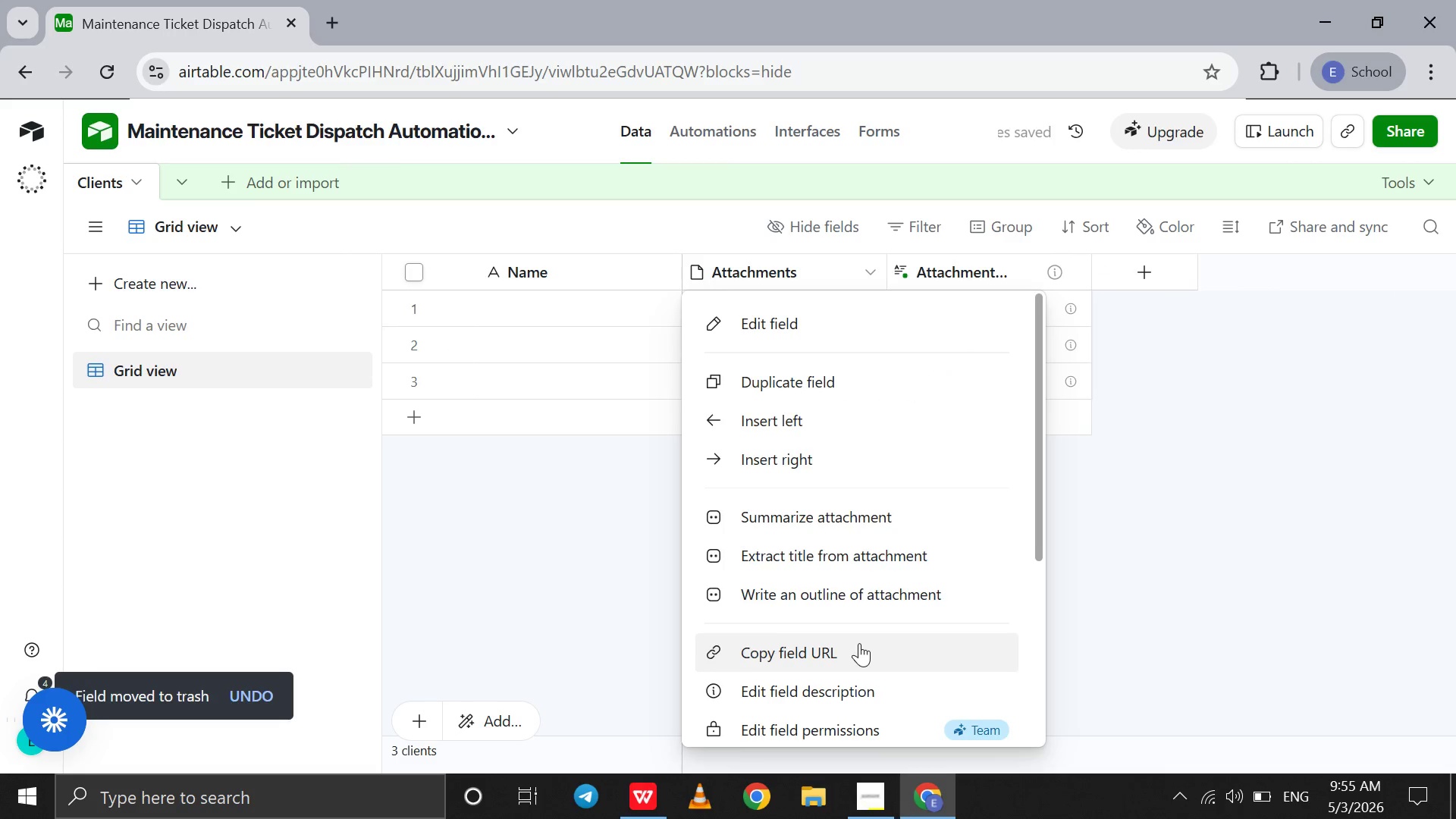 
scroll: coordinate [859, 643], scroll_direction: down, amount: 53.0
 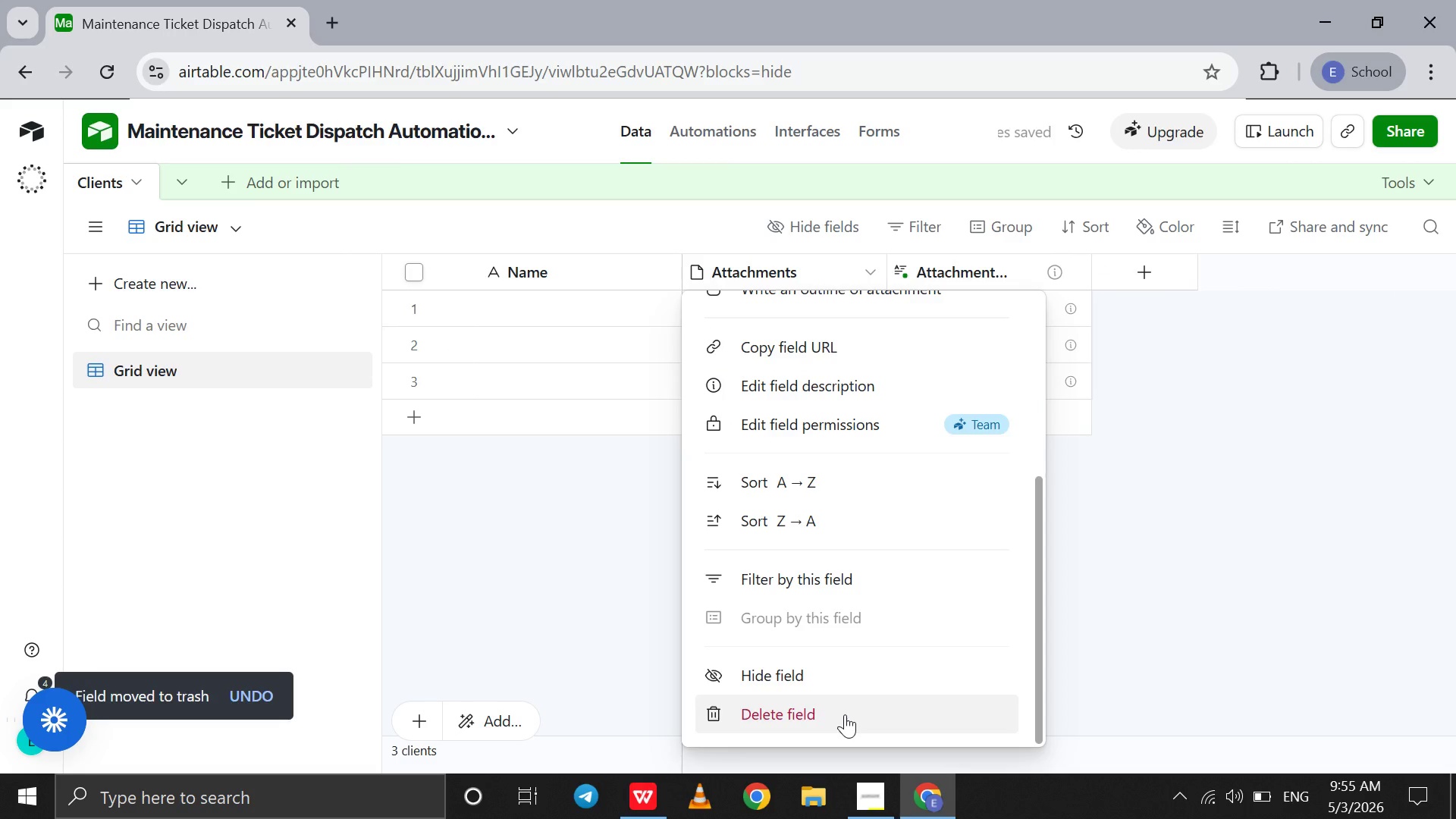 
left_click([845, 714])
 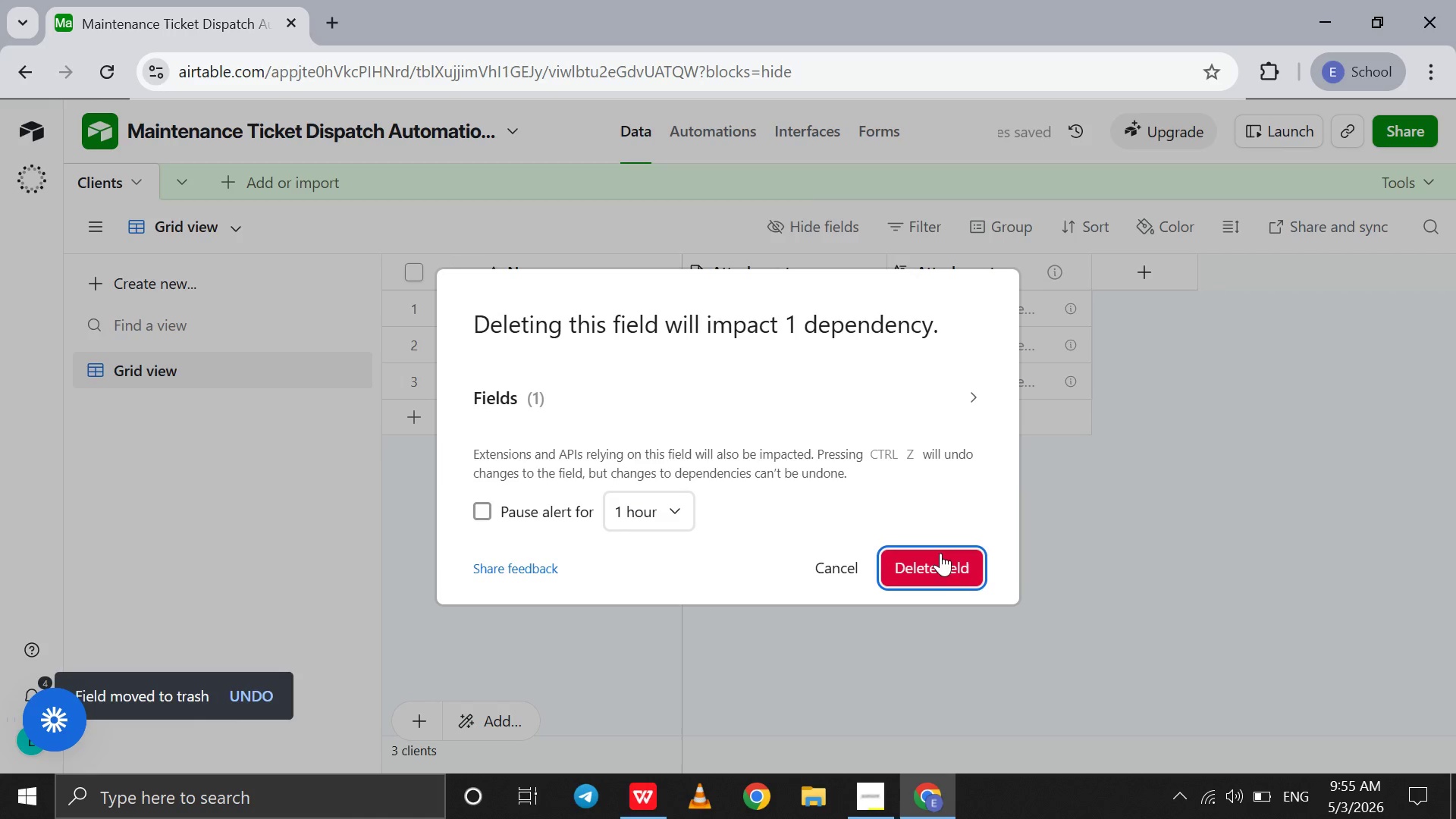 
left_click([940, 564])
 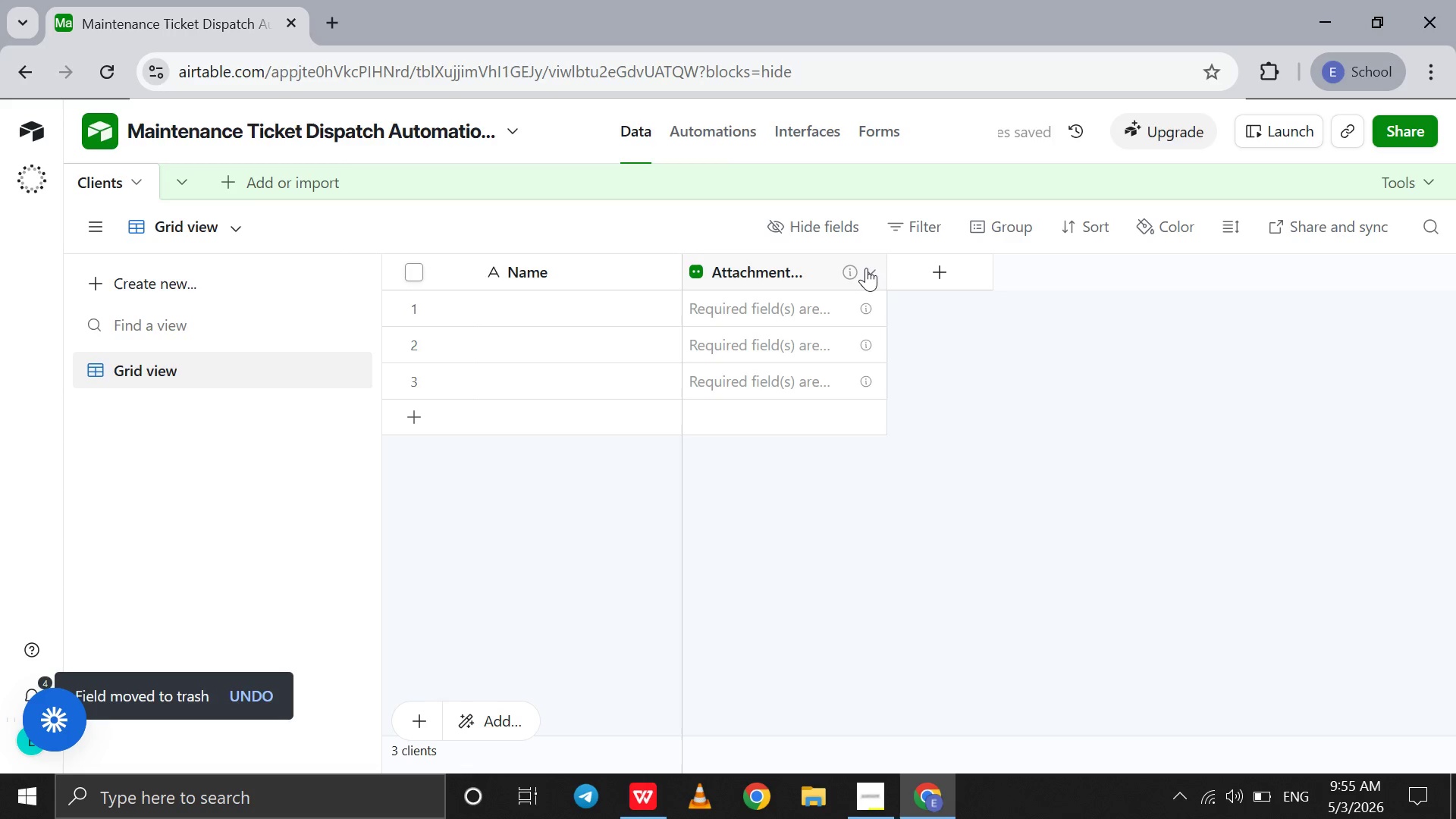 
left_click([869, 268])
 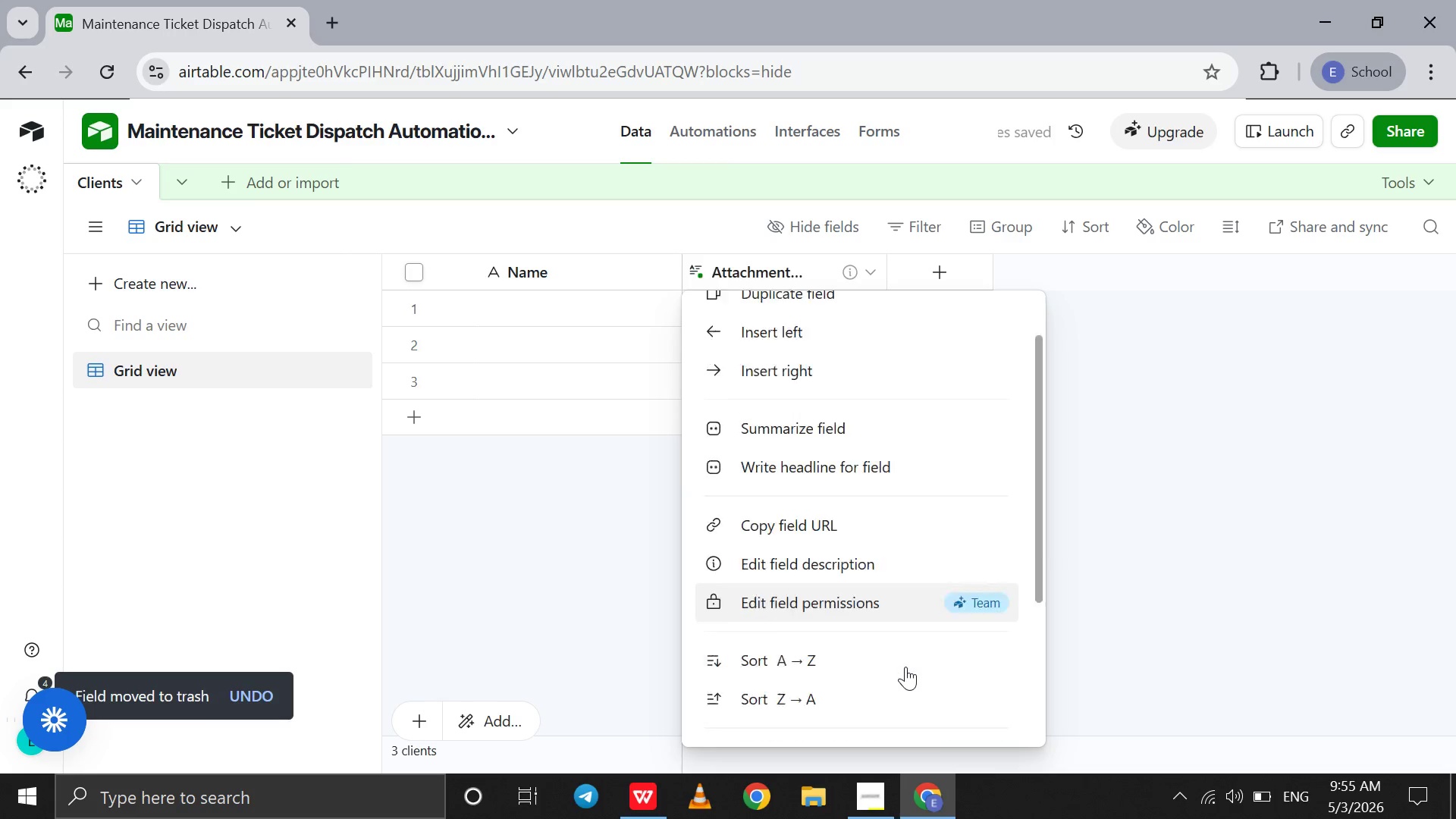 
scroll: coordinate [905, 667], scroll_direction: down, amount: 62.0
 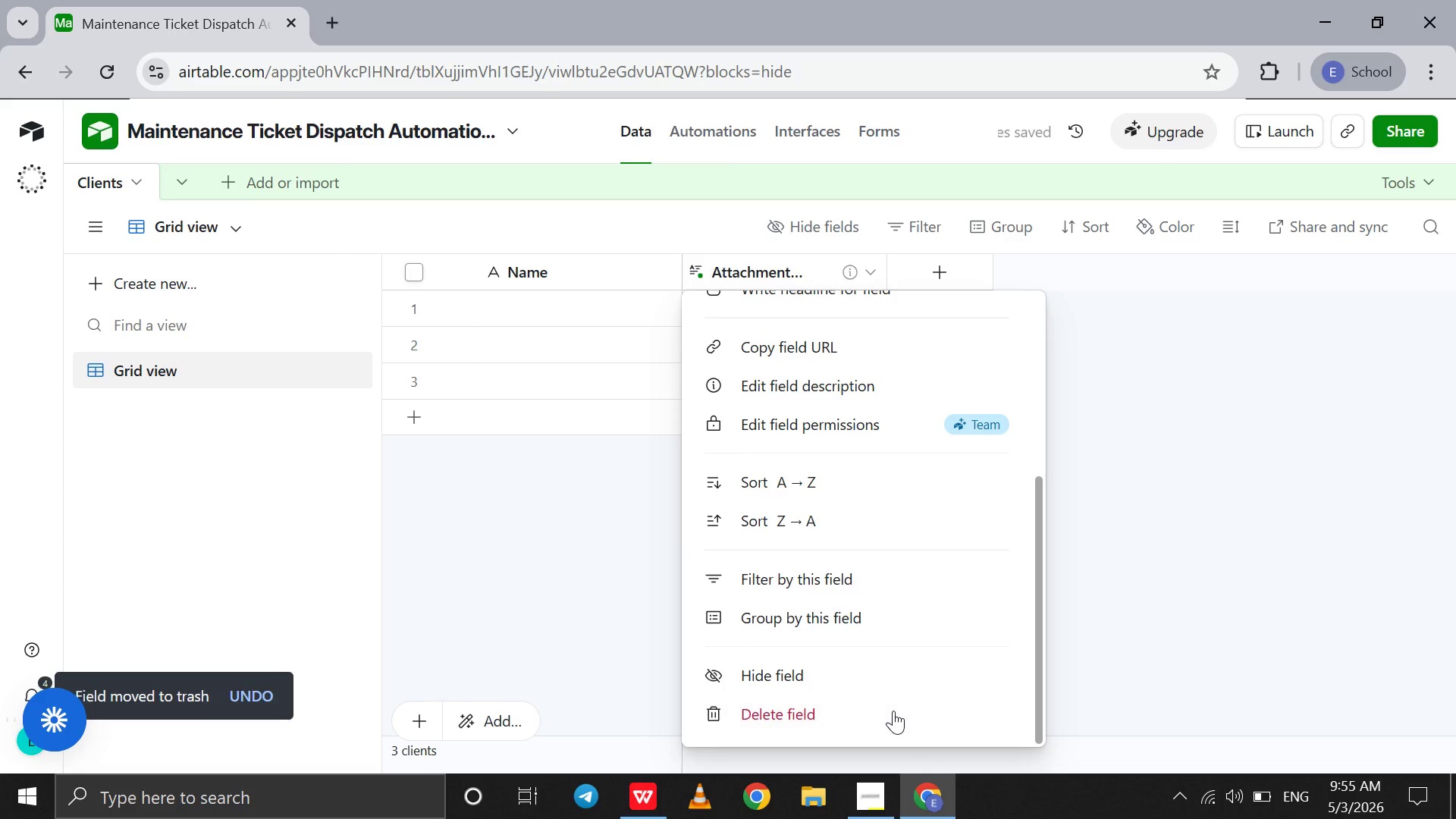 
left_click([893, 711])
 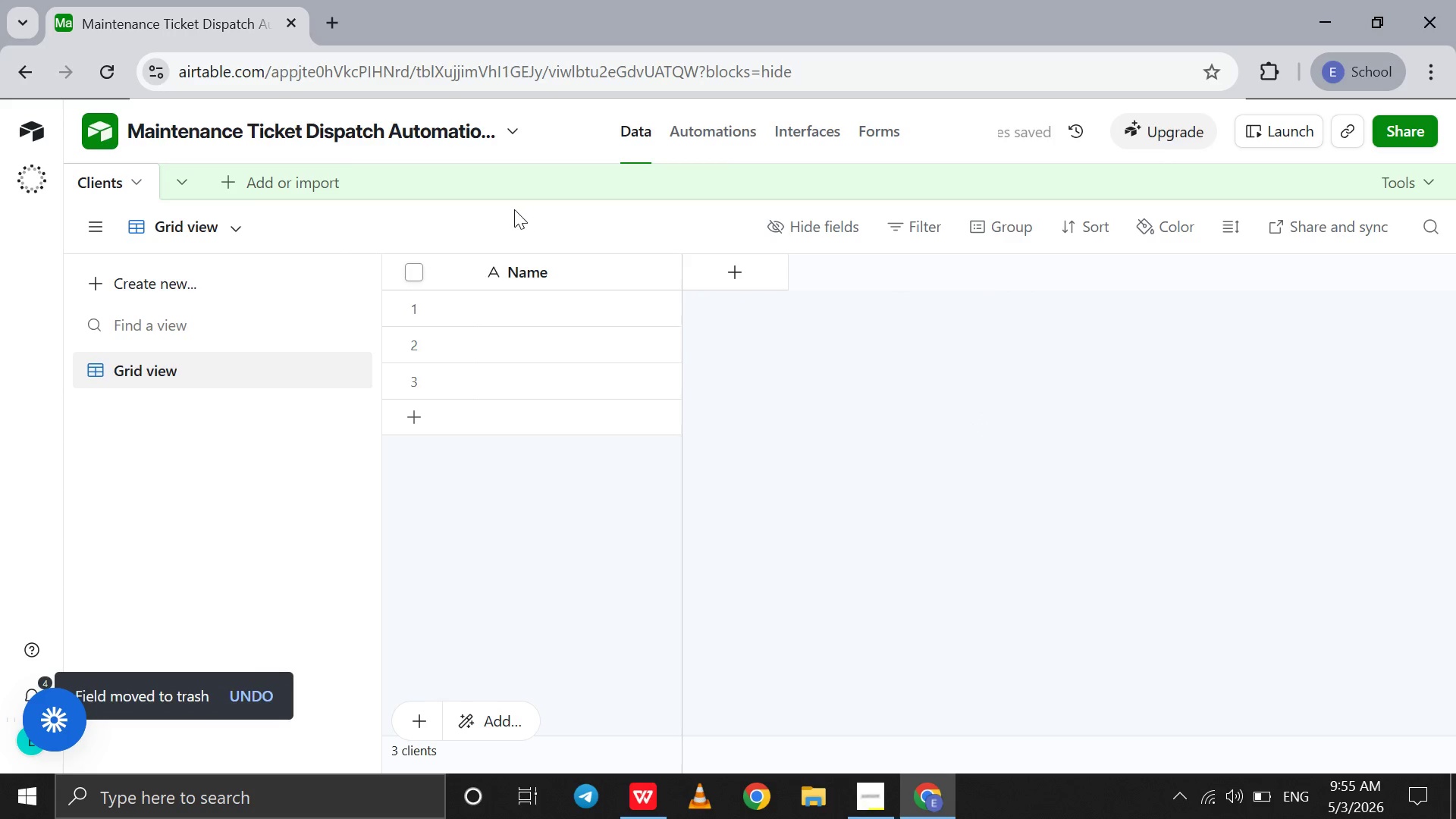 
double_click([513, 269])
 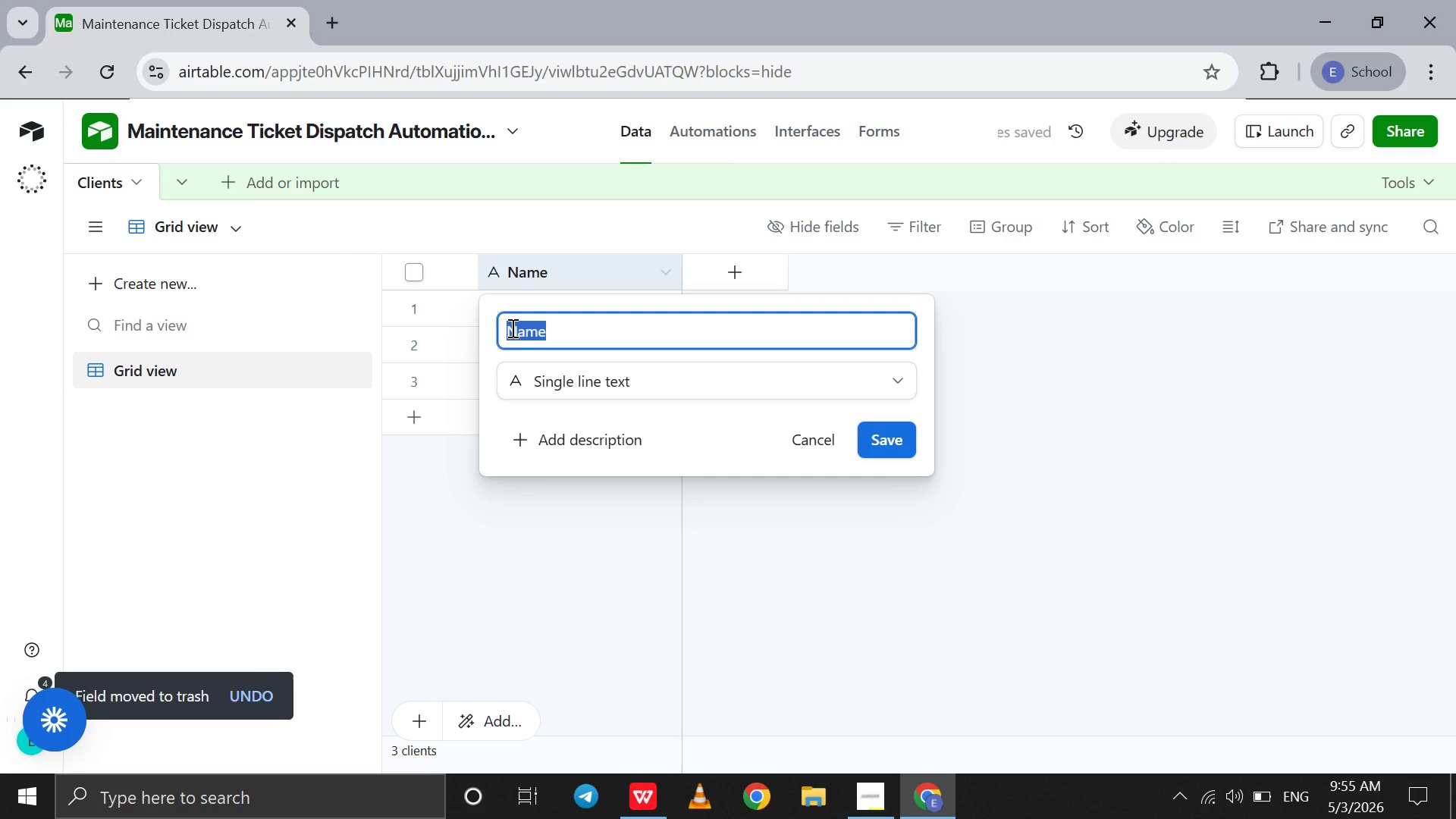 
left_click([511, 328])
 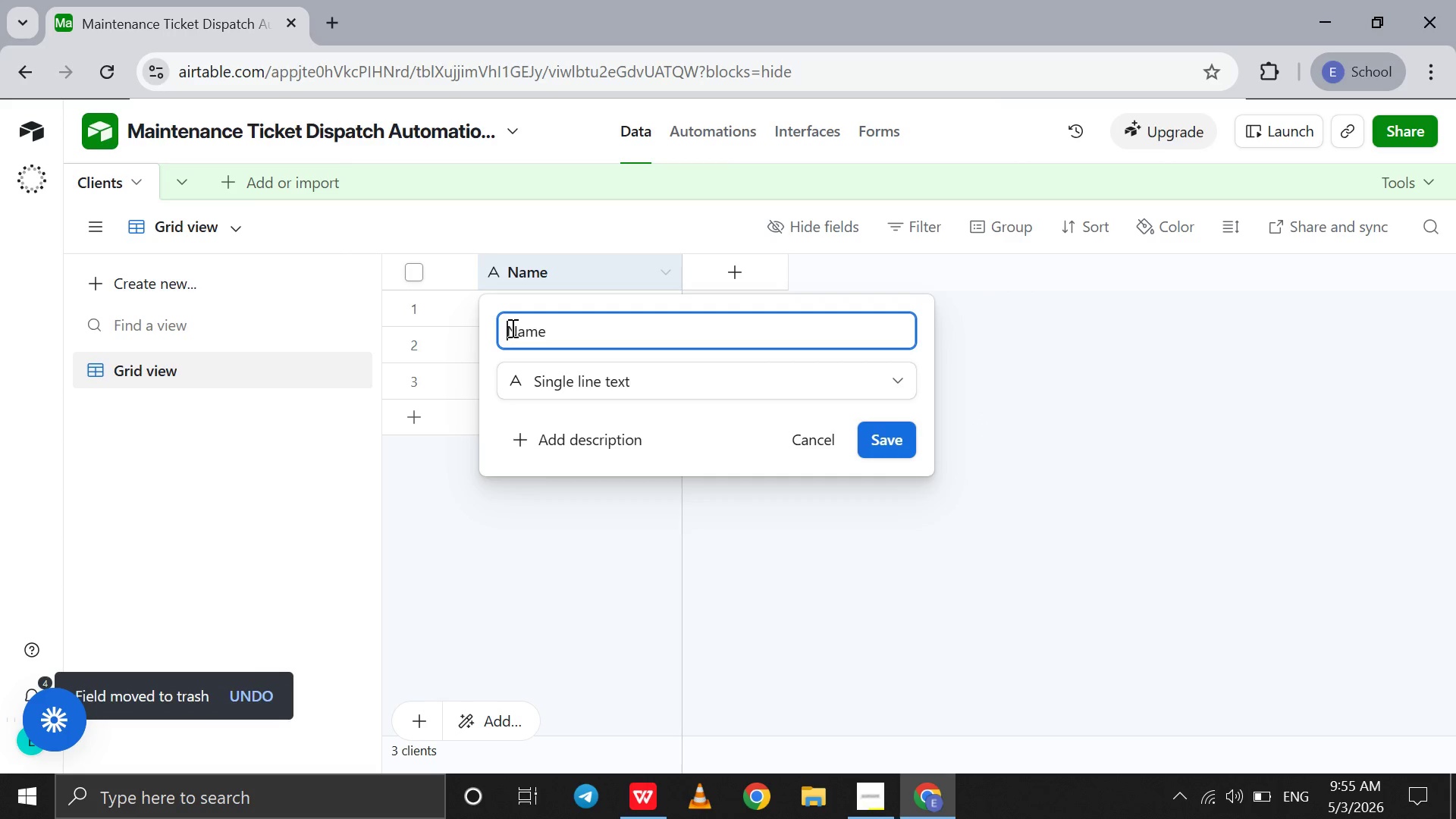 
type(Client )
 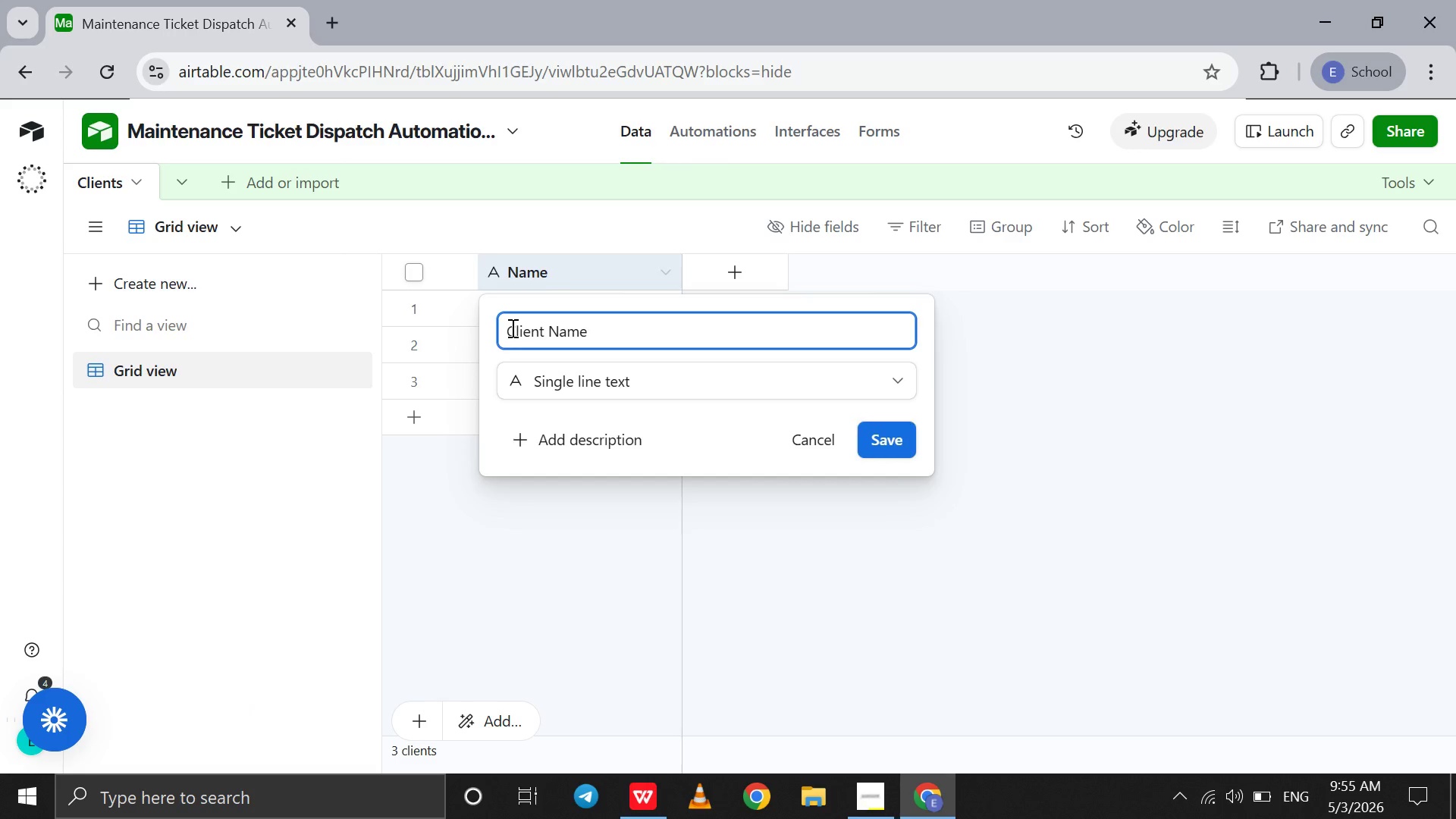 
key(Enter)
 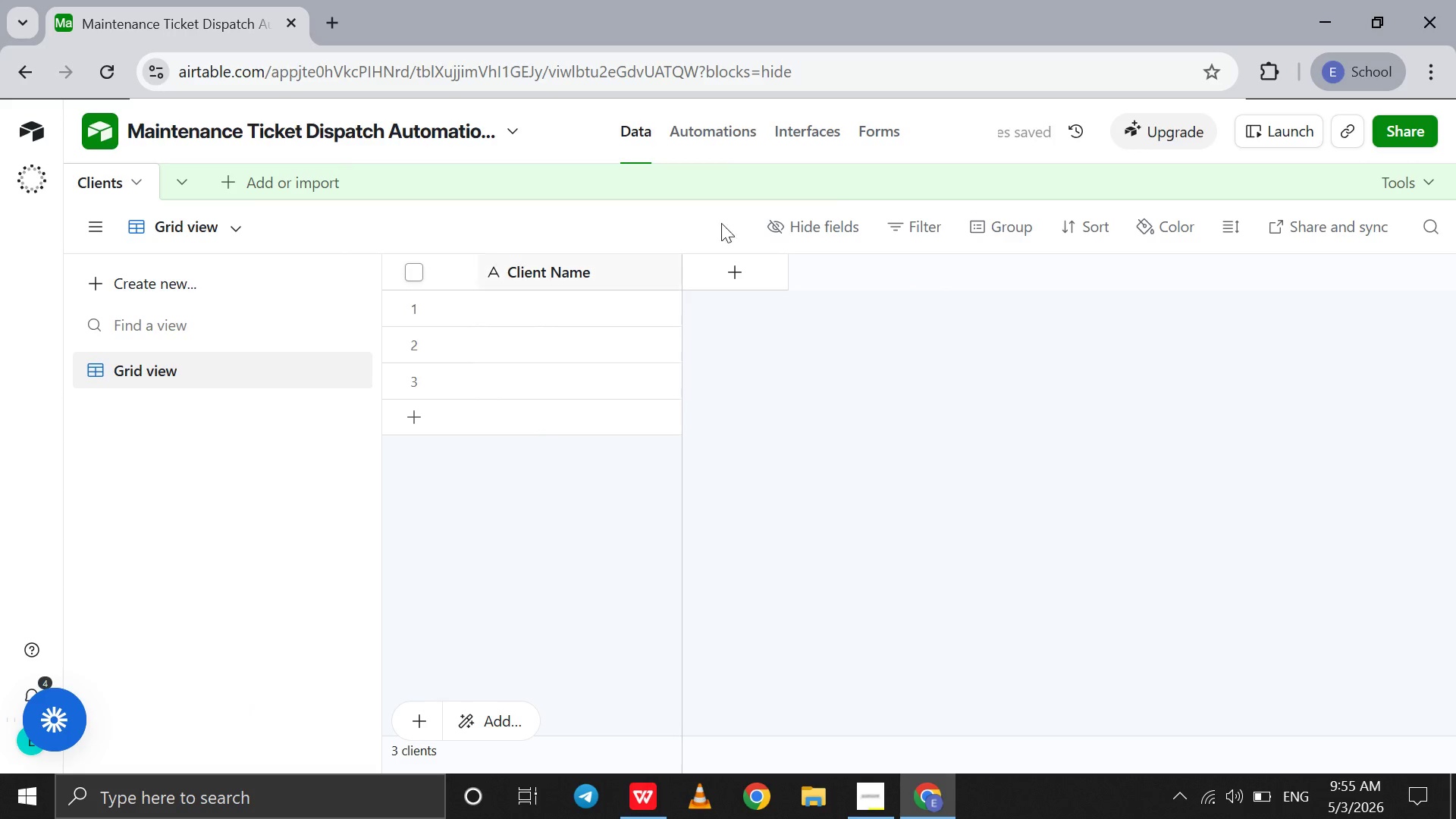 
left_click([758, 264])
 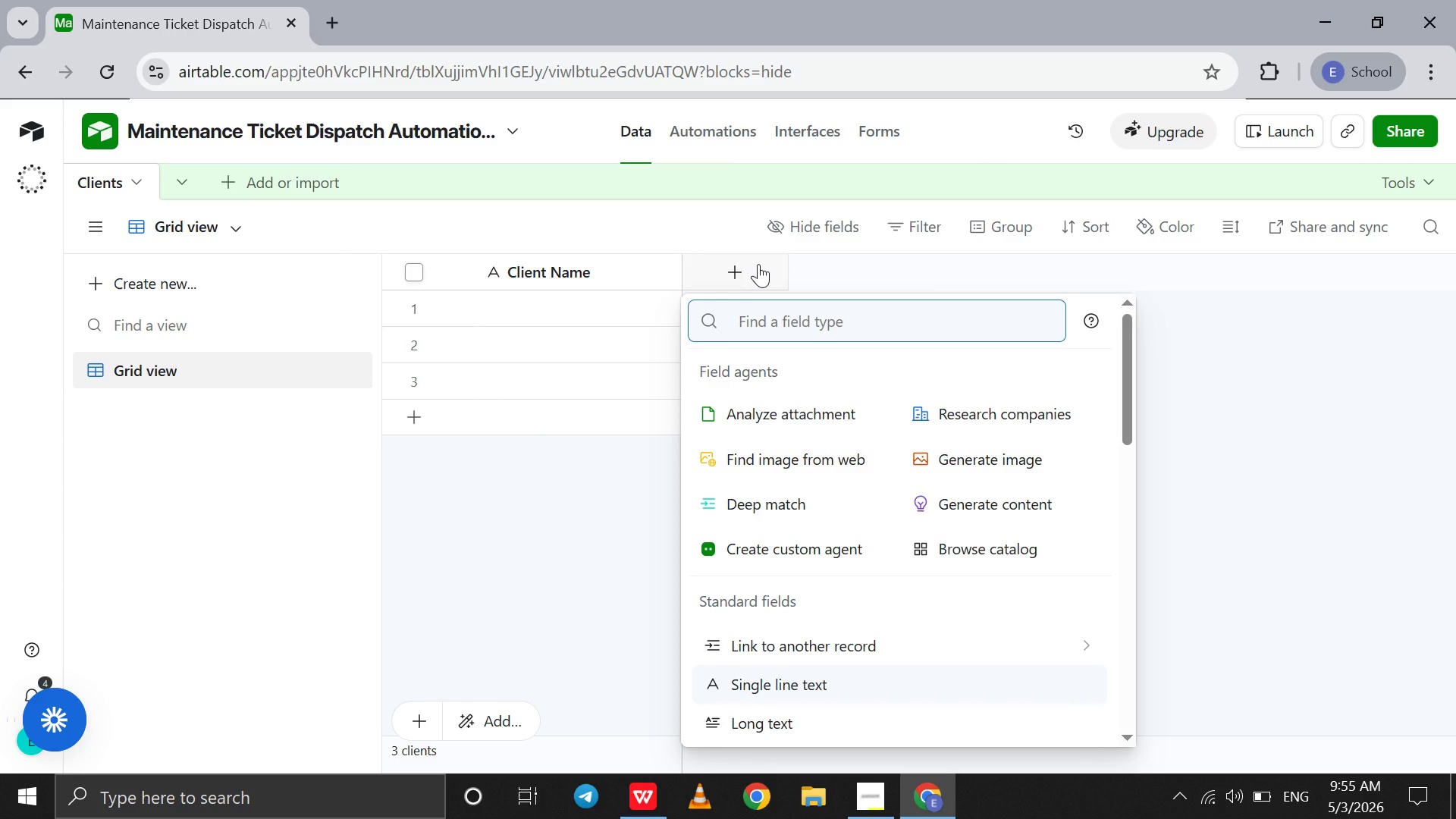 
type(ema)
 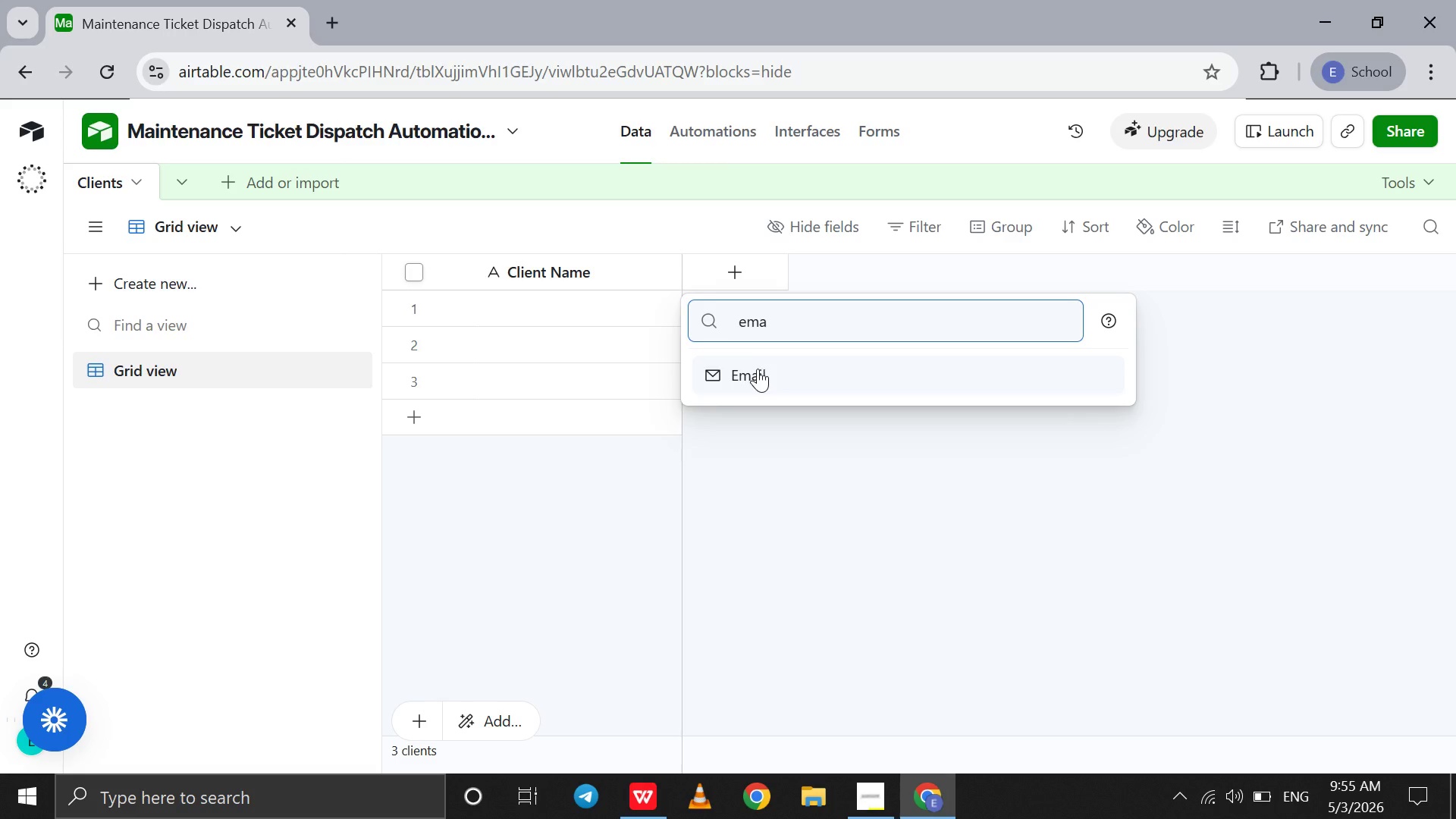 
left_click([758, 369])
 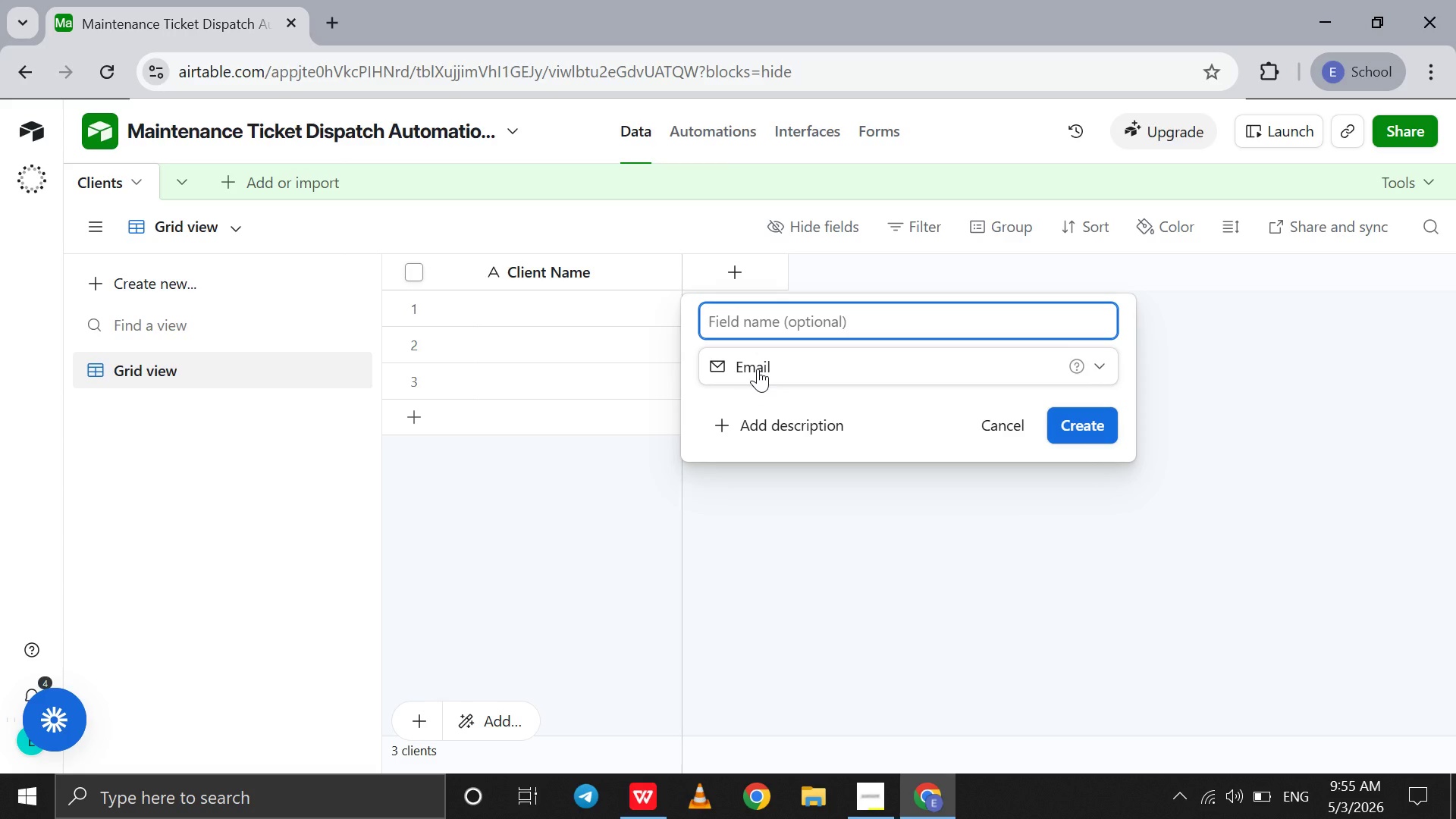 
key(Control+ControlLeft)
 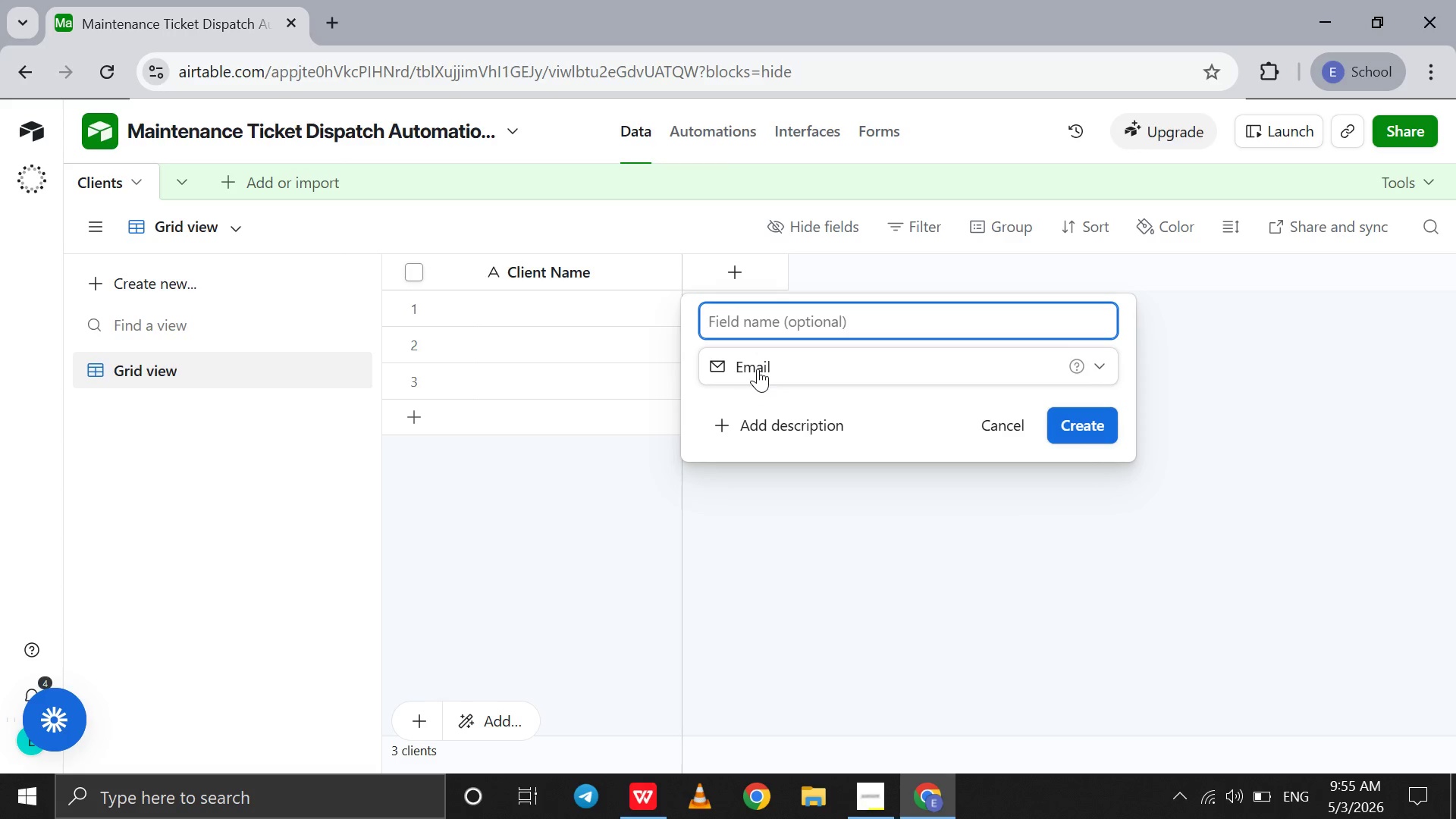 
type(Contact Email)
 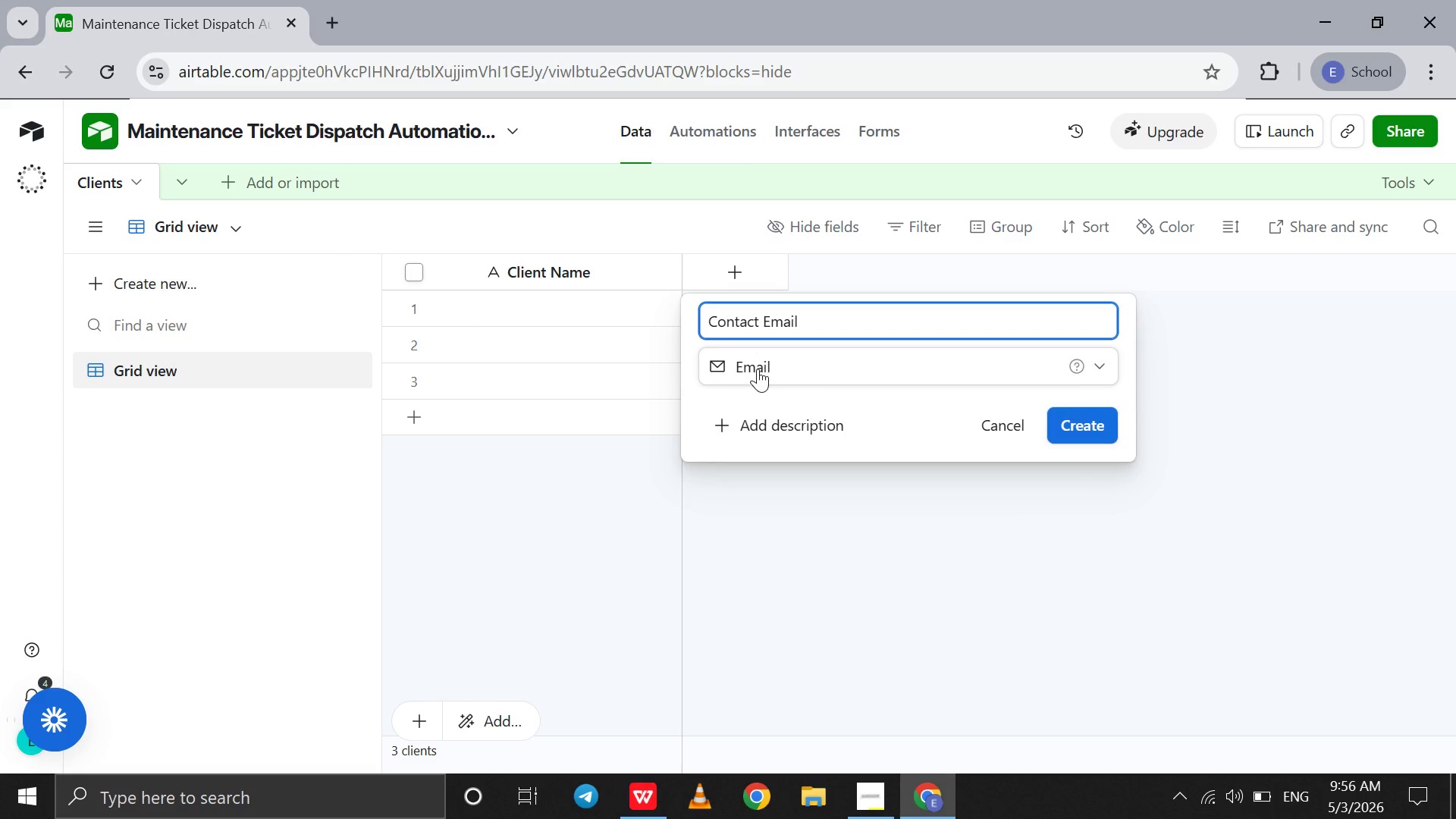 
key(Enter)
 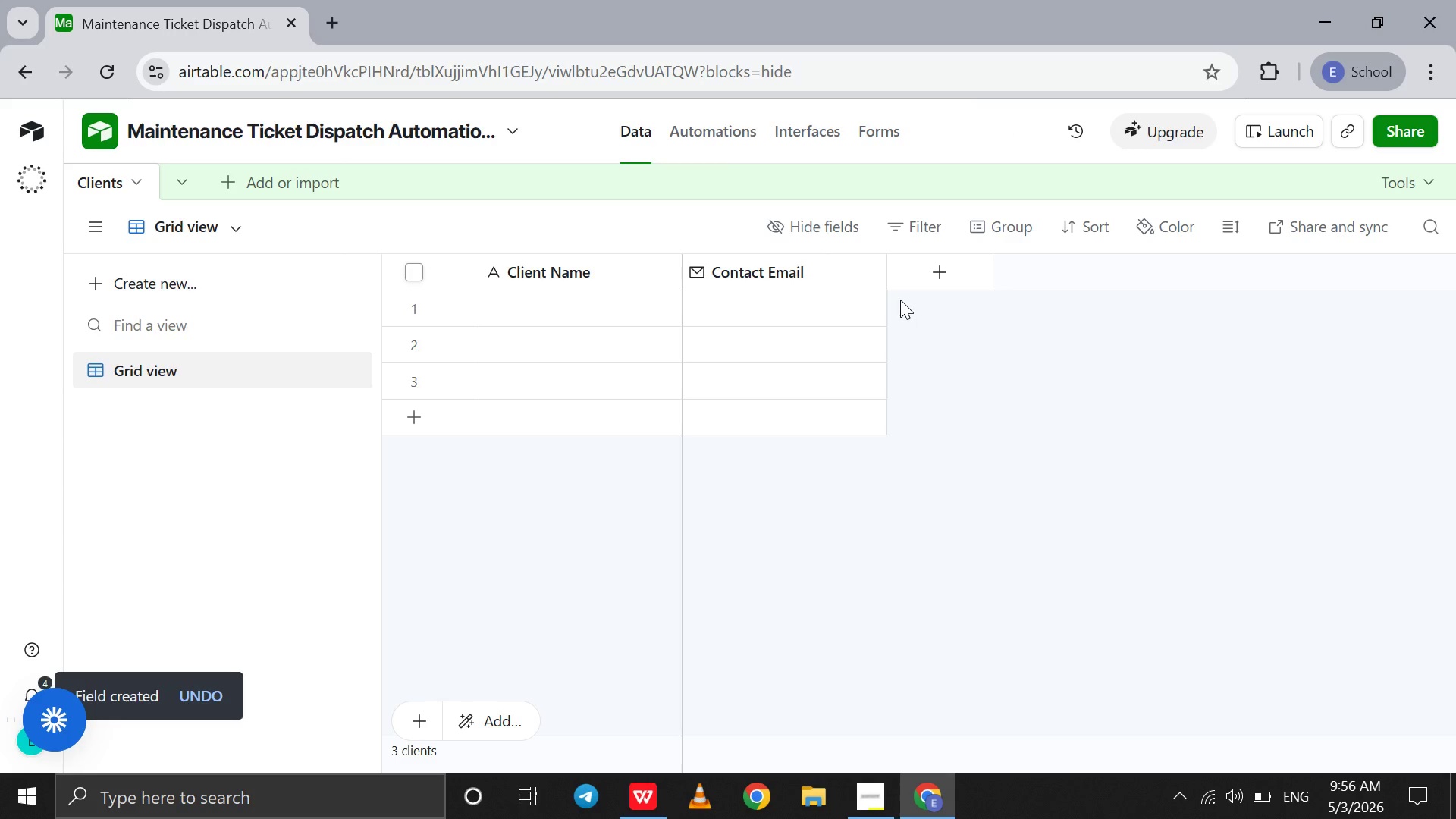 
wait(11.14)
 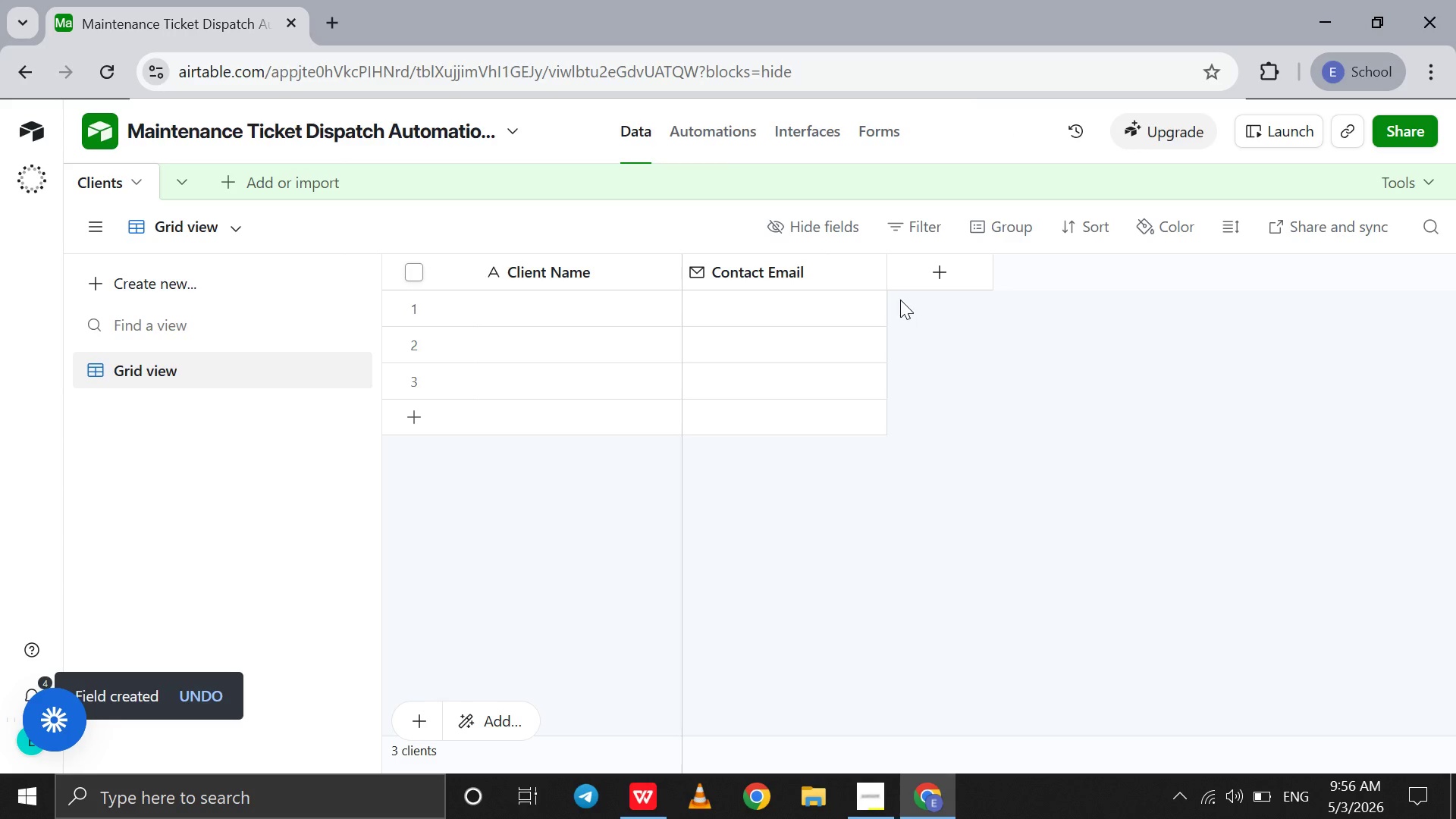 
left_click([950, 281])
 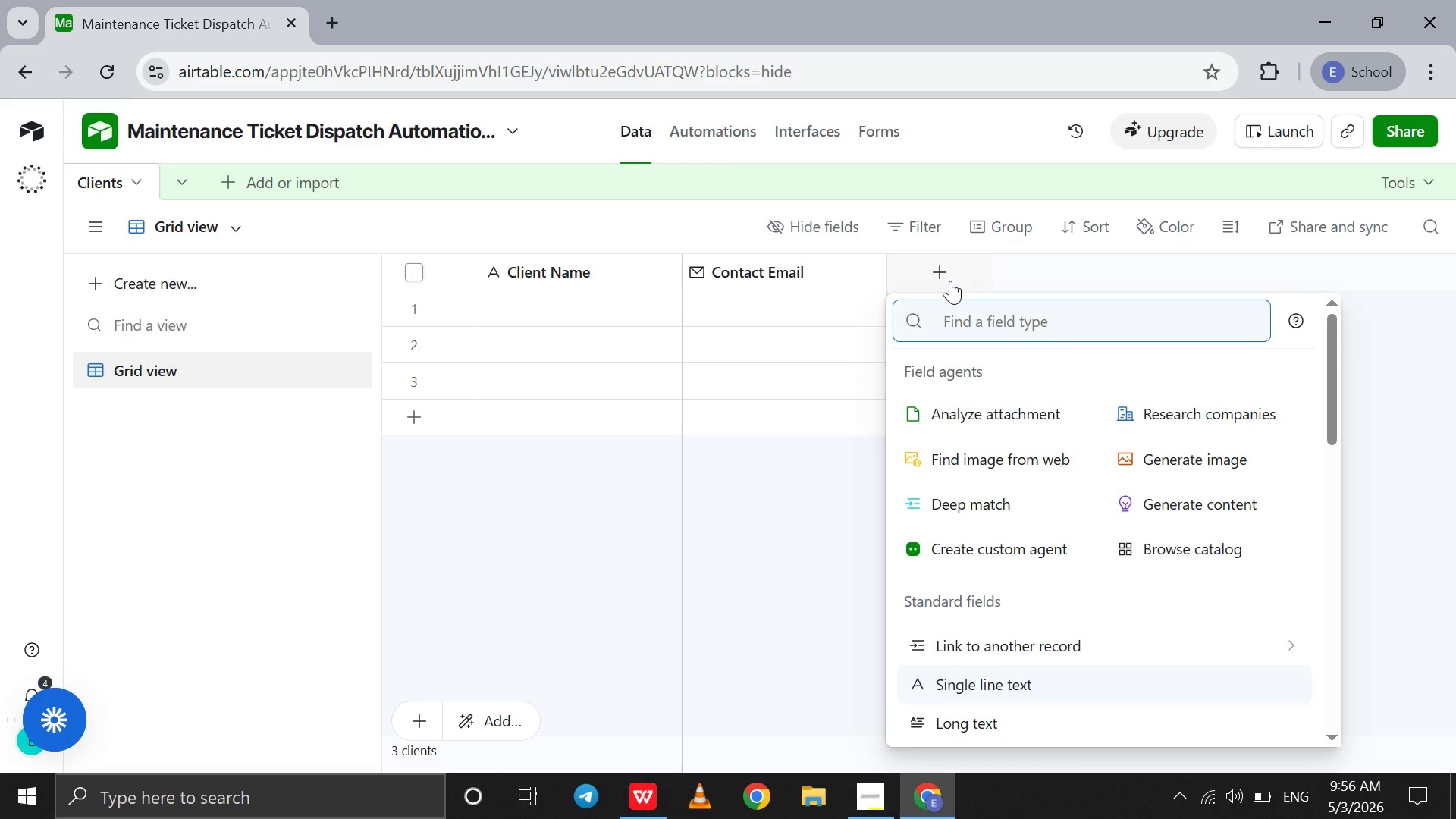 
type(ur)
 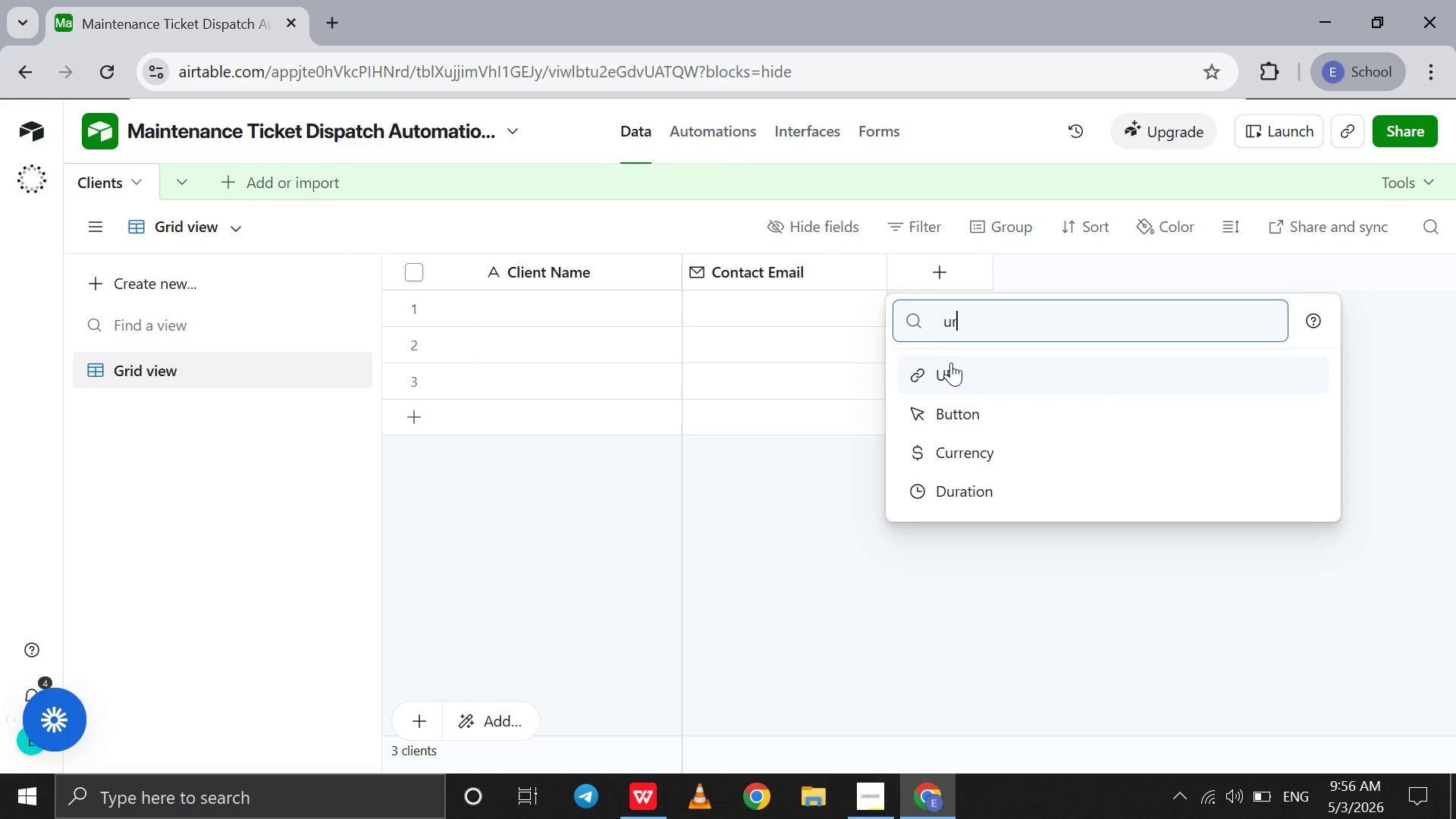 
left_click([951, 364])
 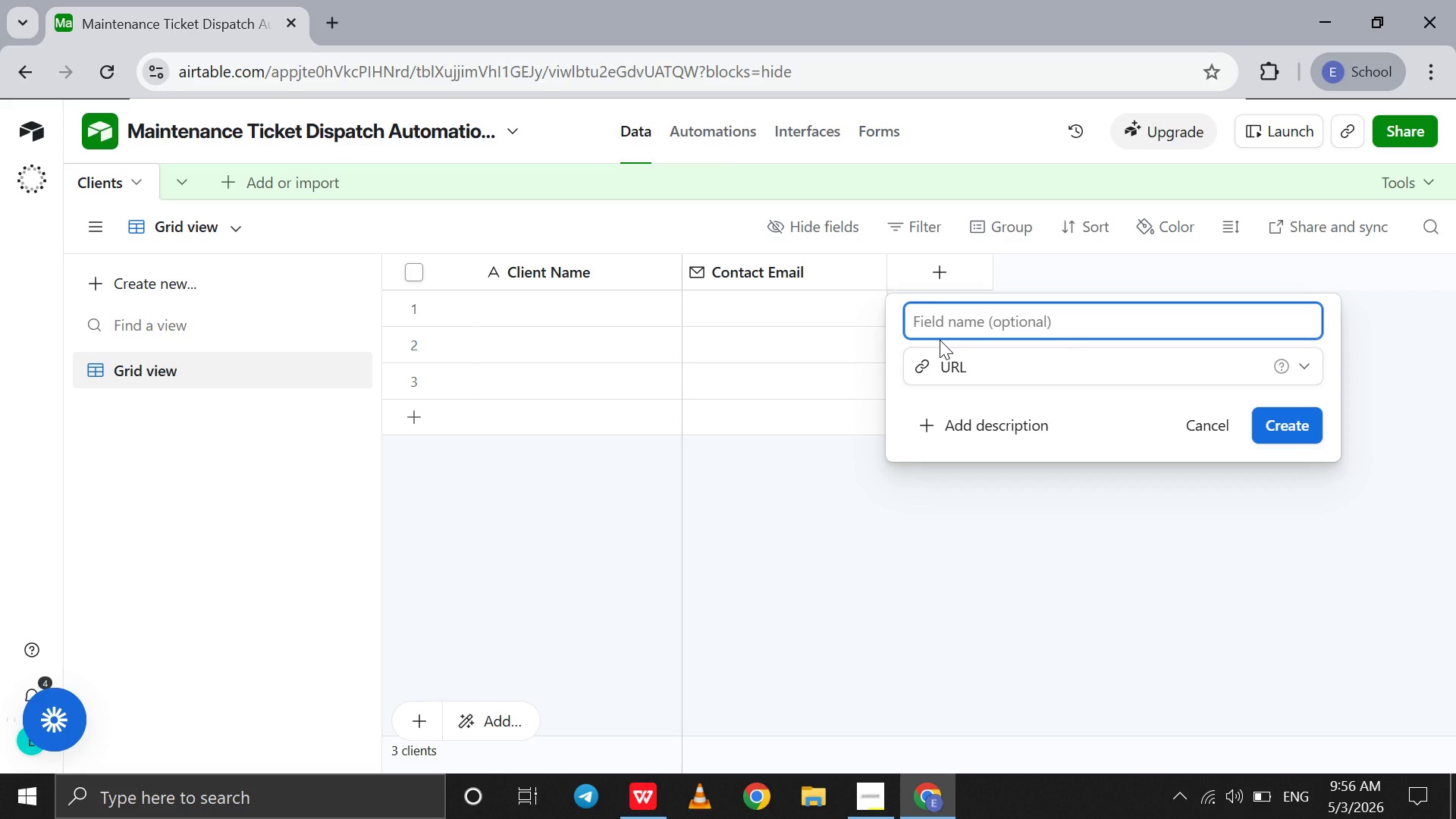 
type(Website URL)
 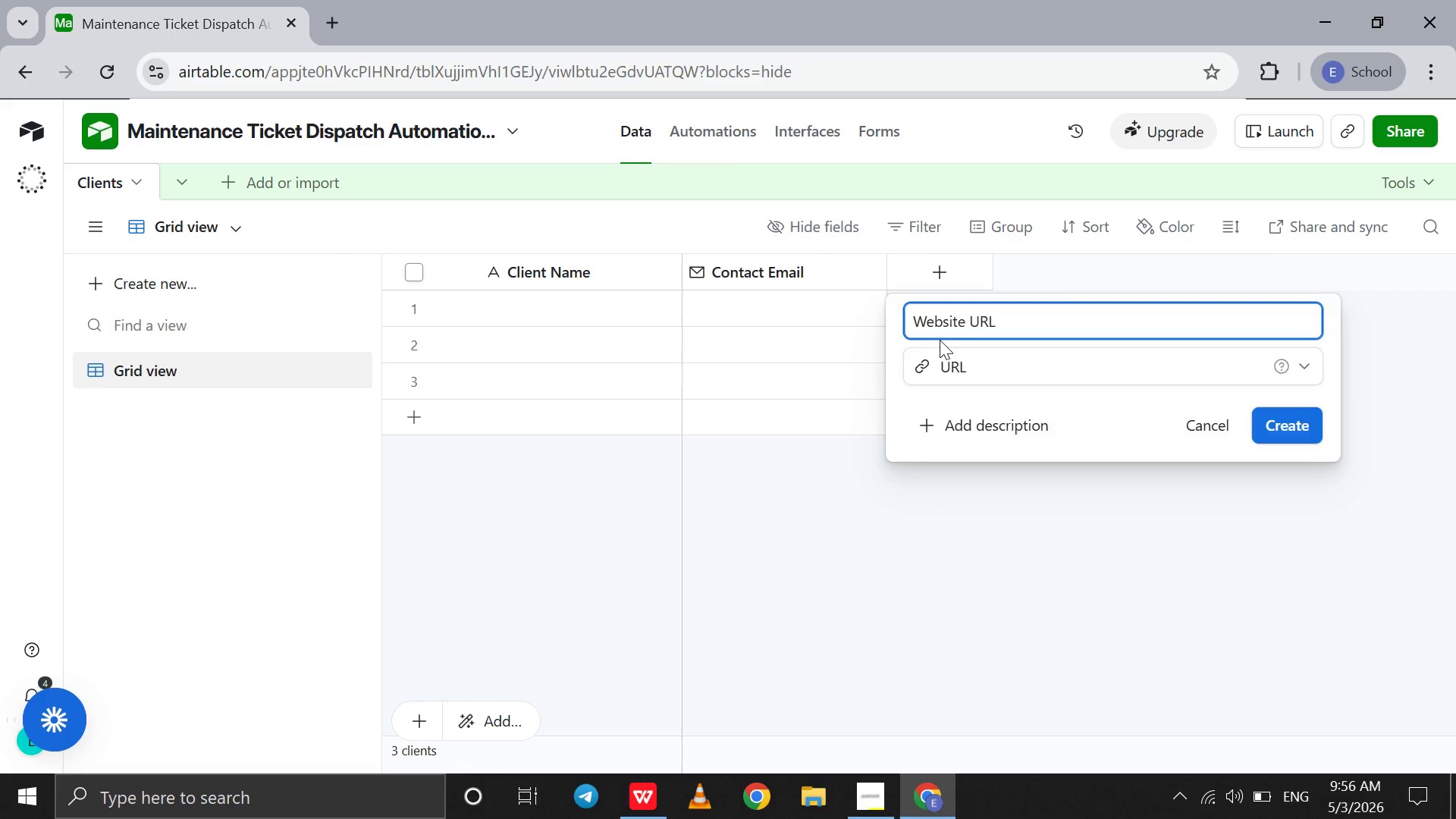 
 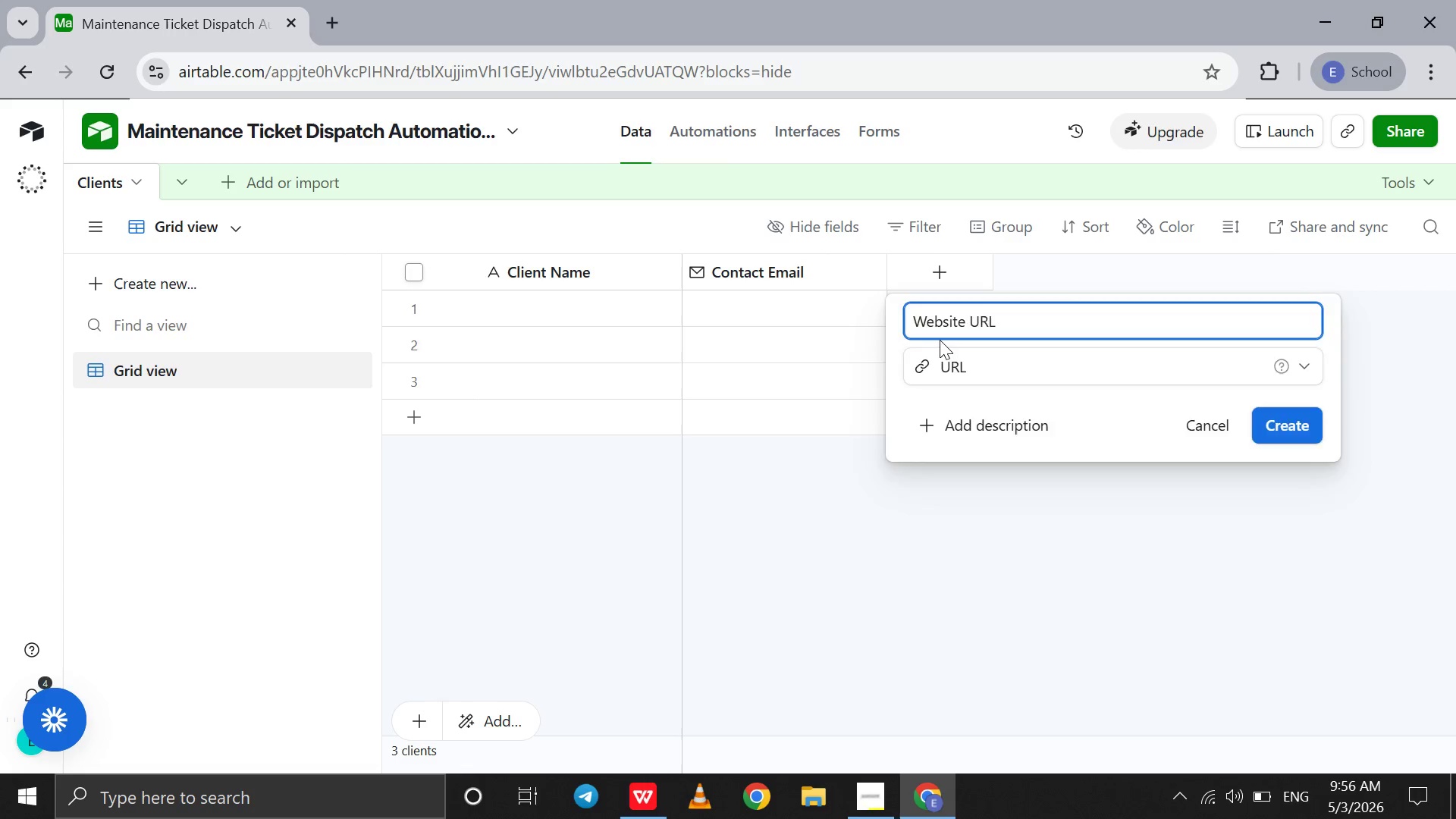 
key(Enter)
 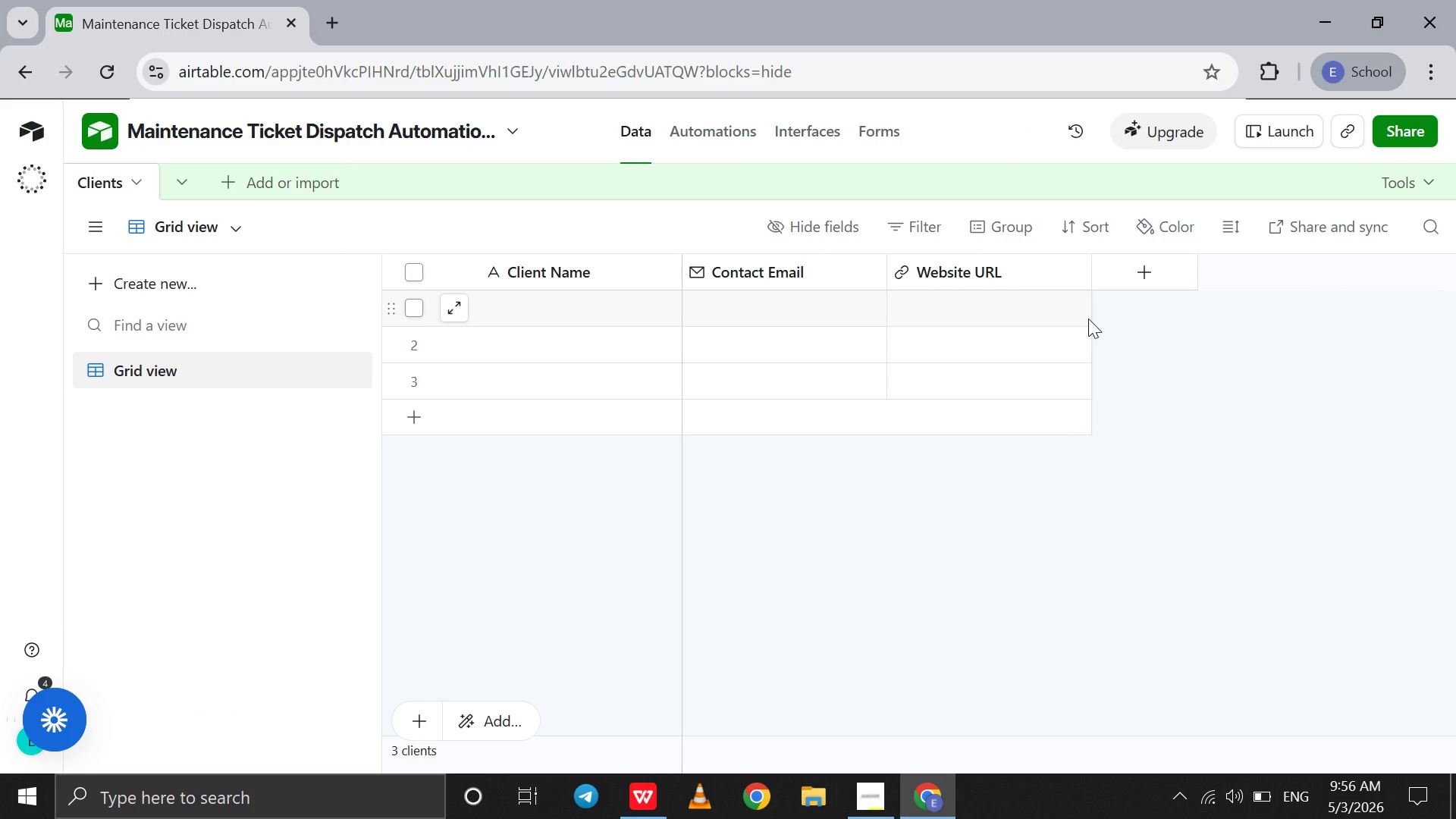 
wait(19.19)
 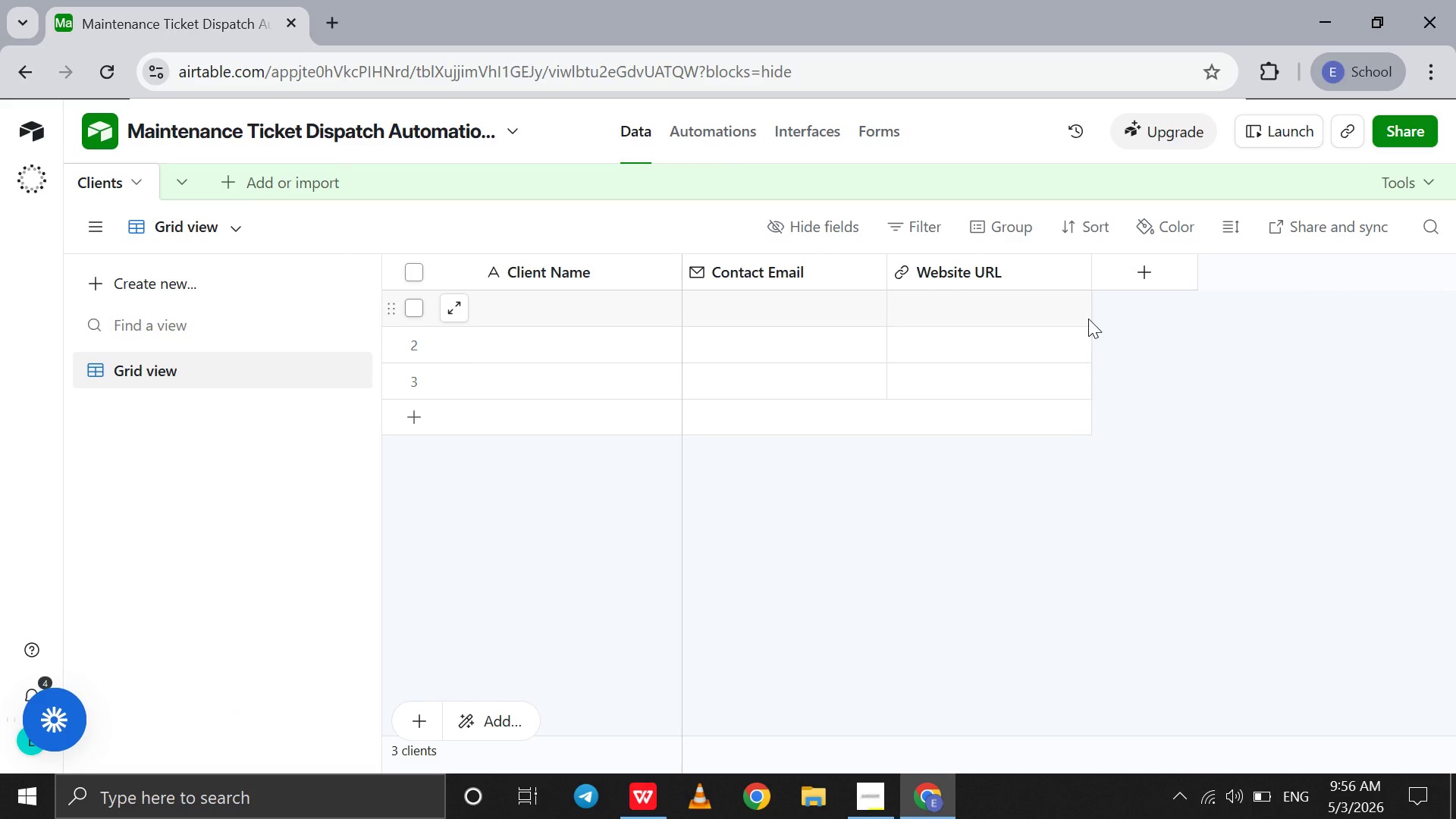 
left_click([1141, 284])
 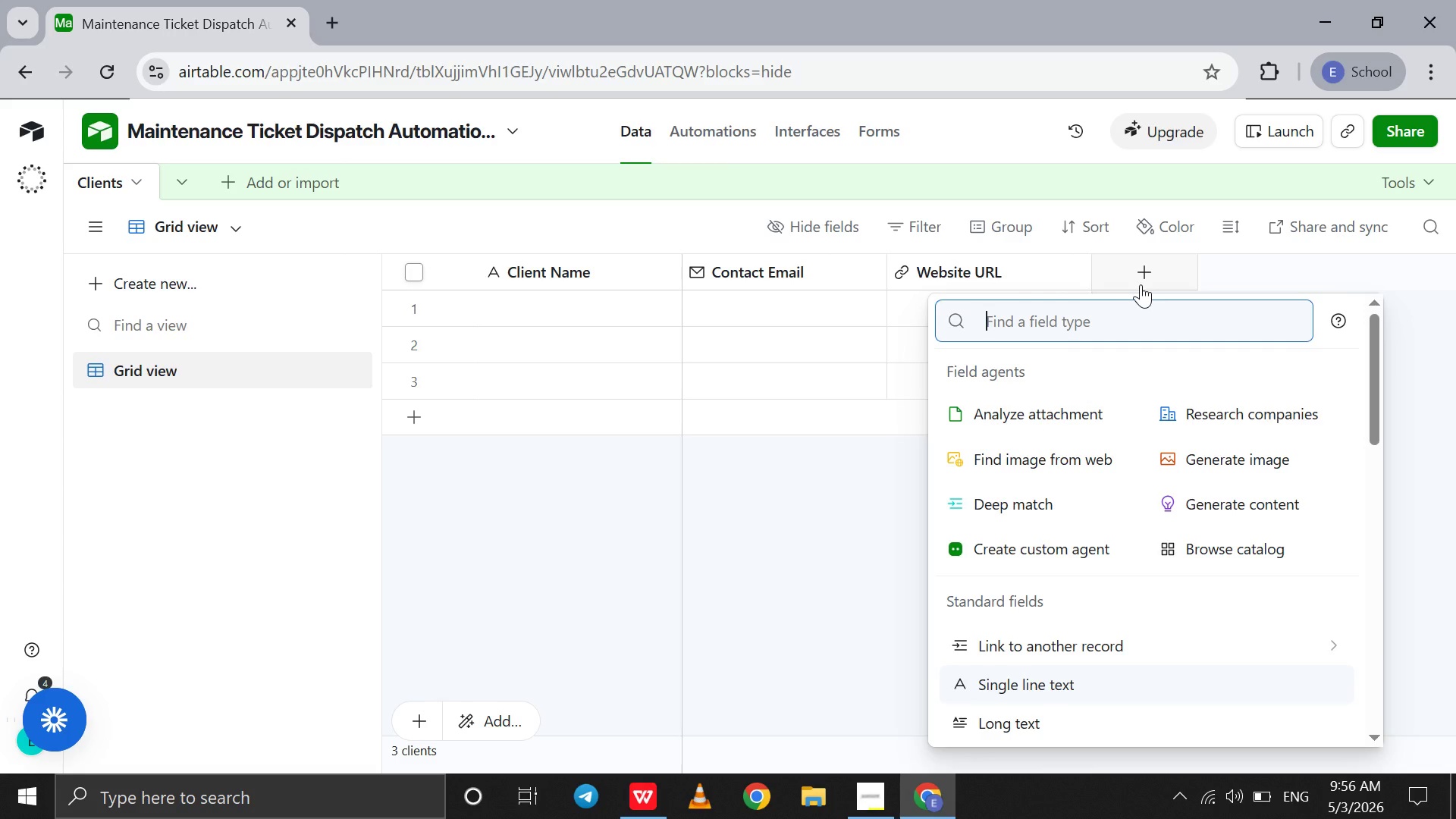 
type(si)
 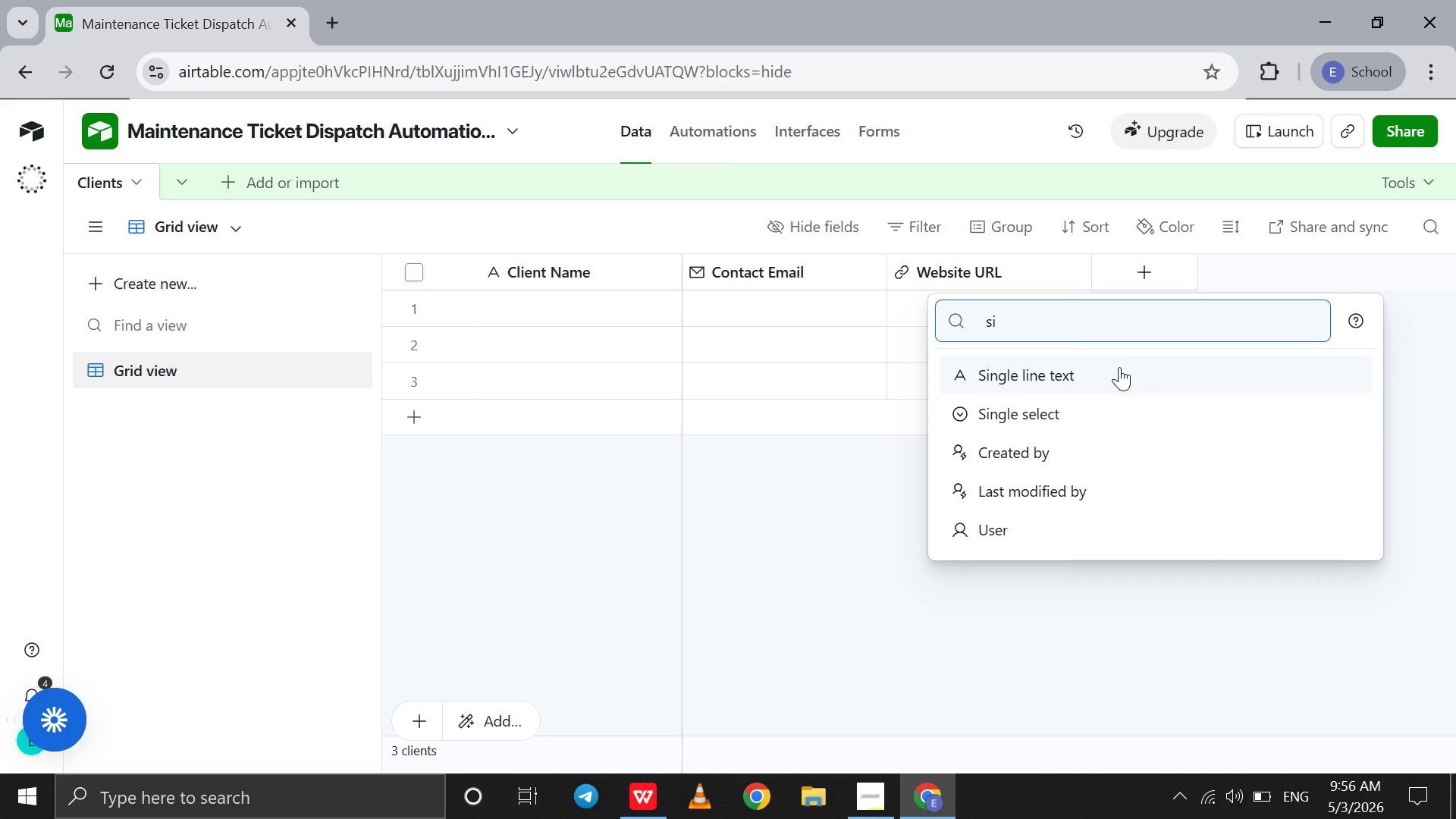 
left_click([1119, 367])
 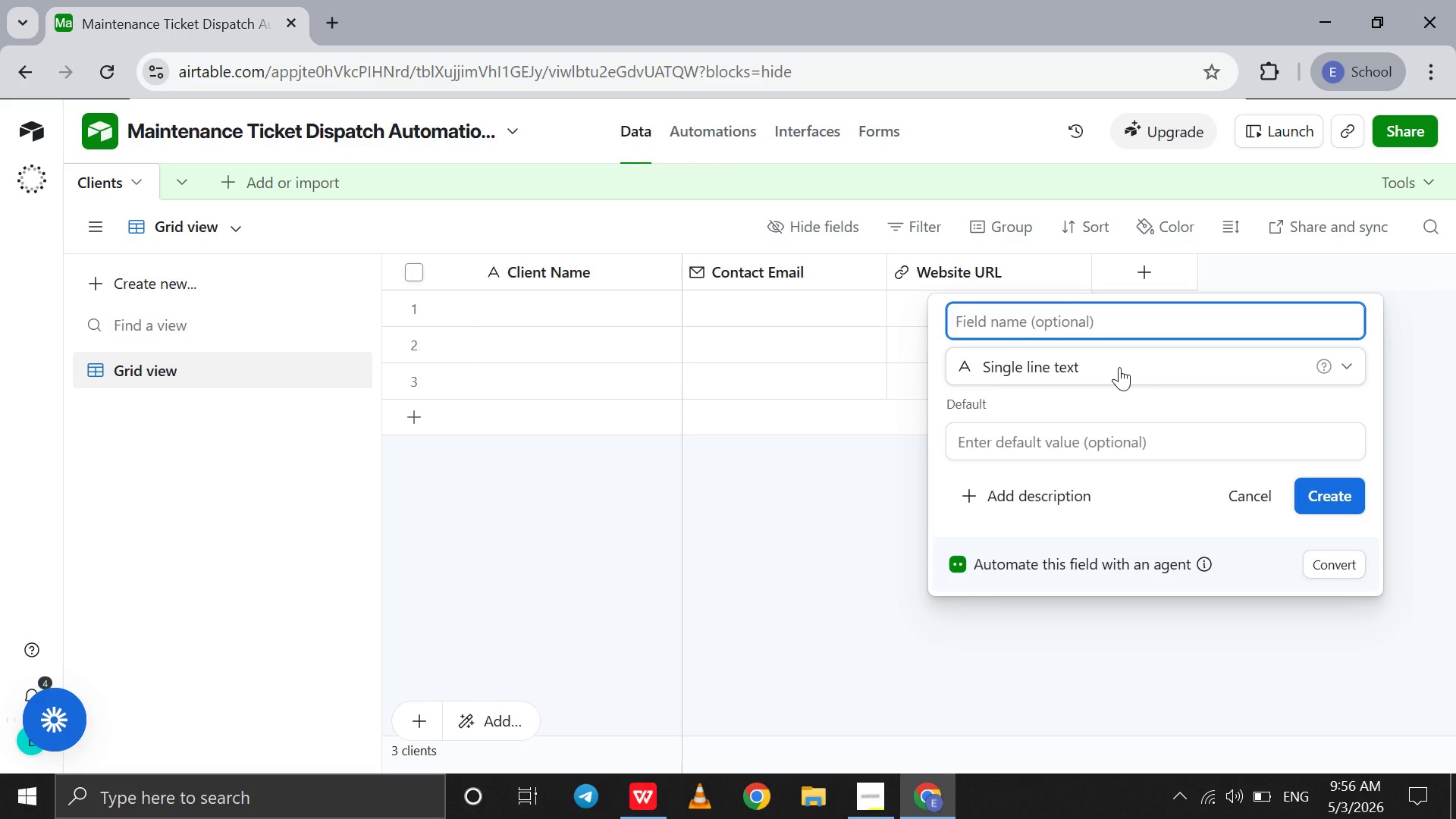 
type(Mentenance )
key(Backspace)
key(Backspace)
key(Backspace)
key(Backspace)
key(Backspace)
type(a)
key(Backspace)
type(intenance Tire)
 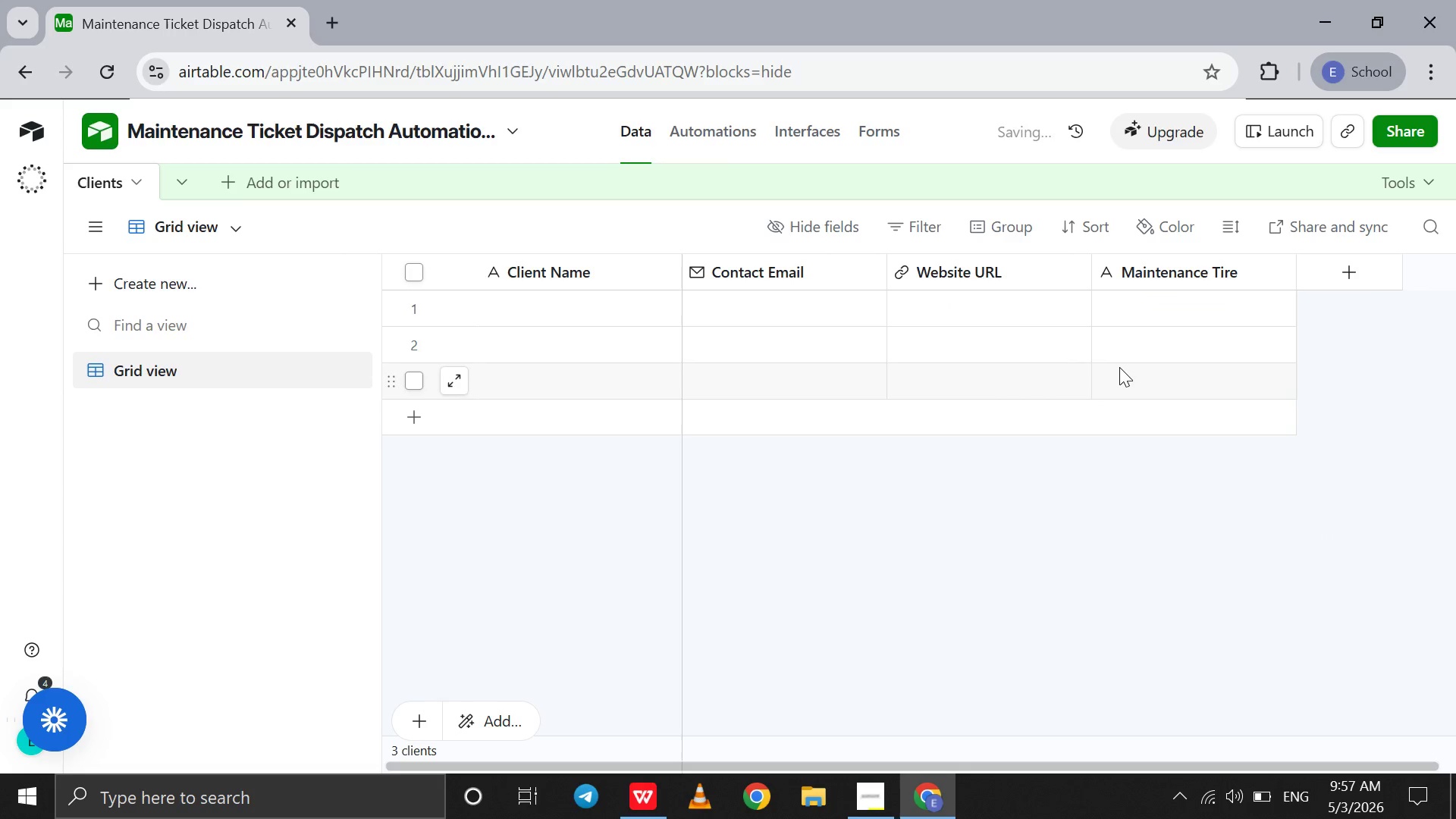 
 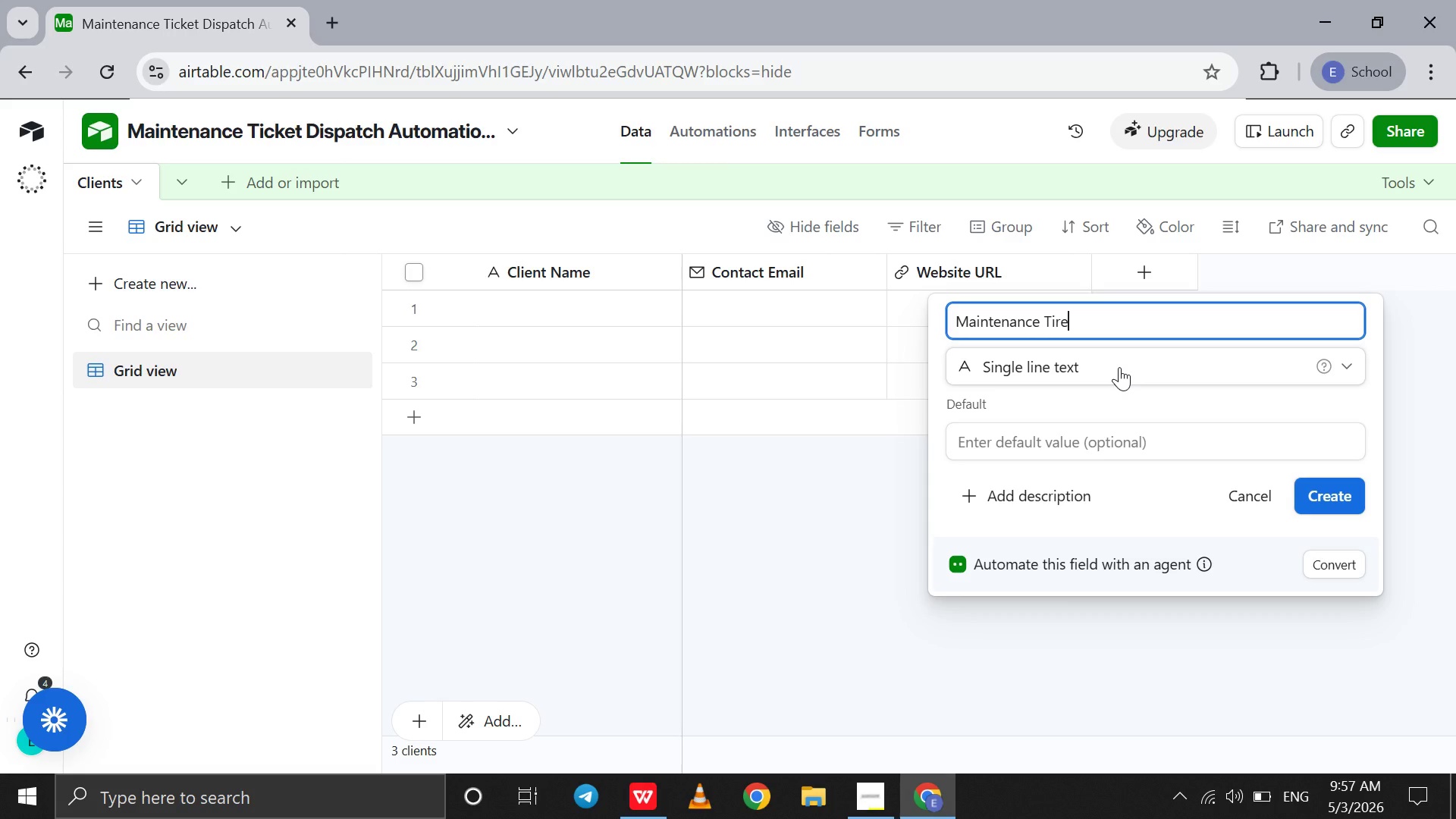 
key(Enter)
 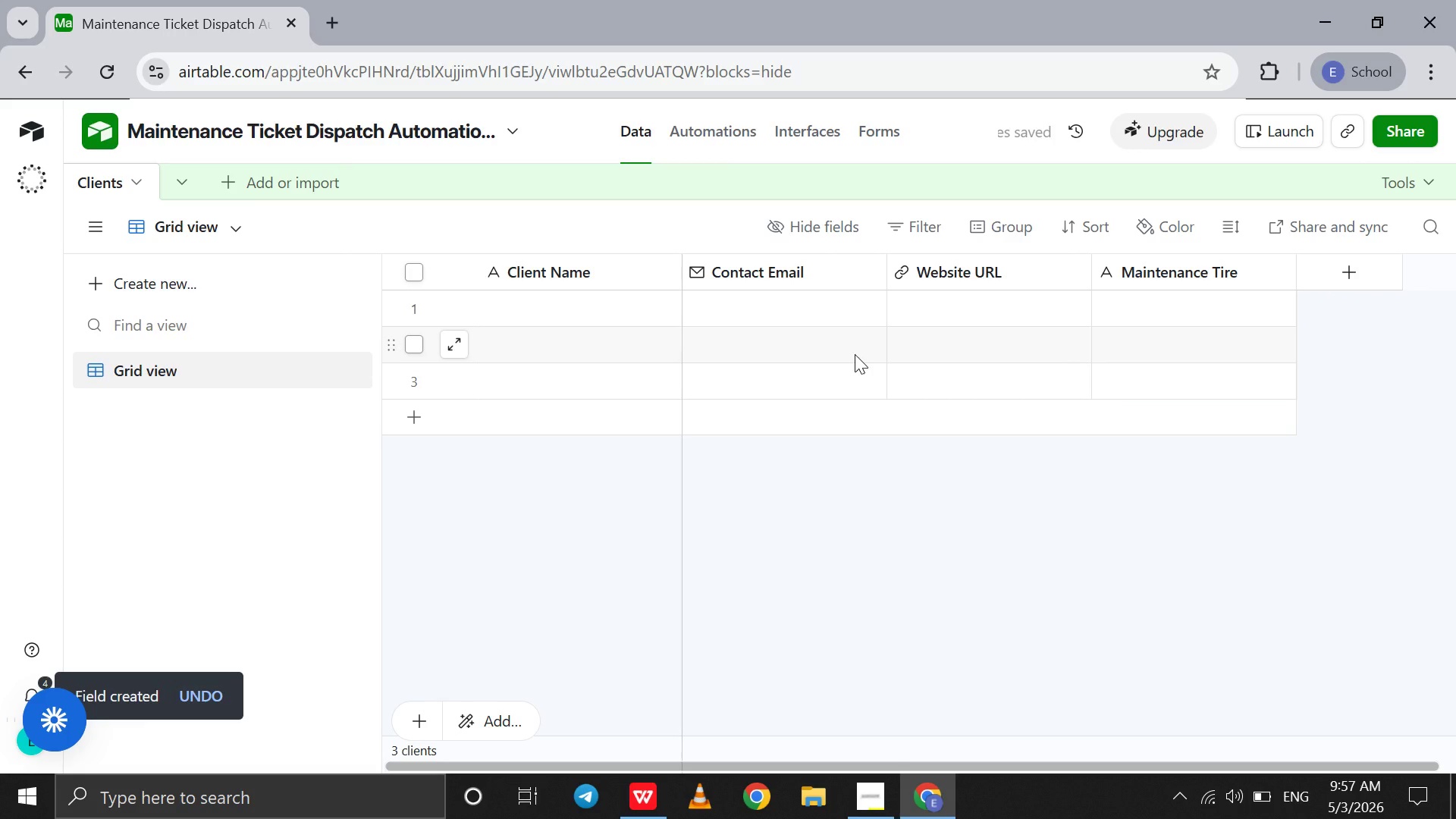 
wait(7.66)
 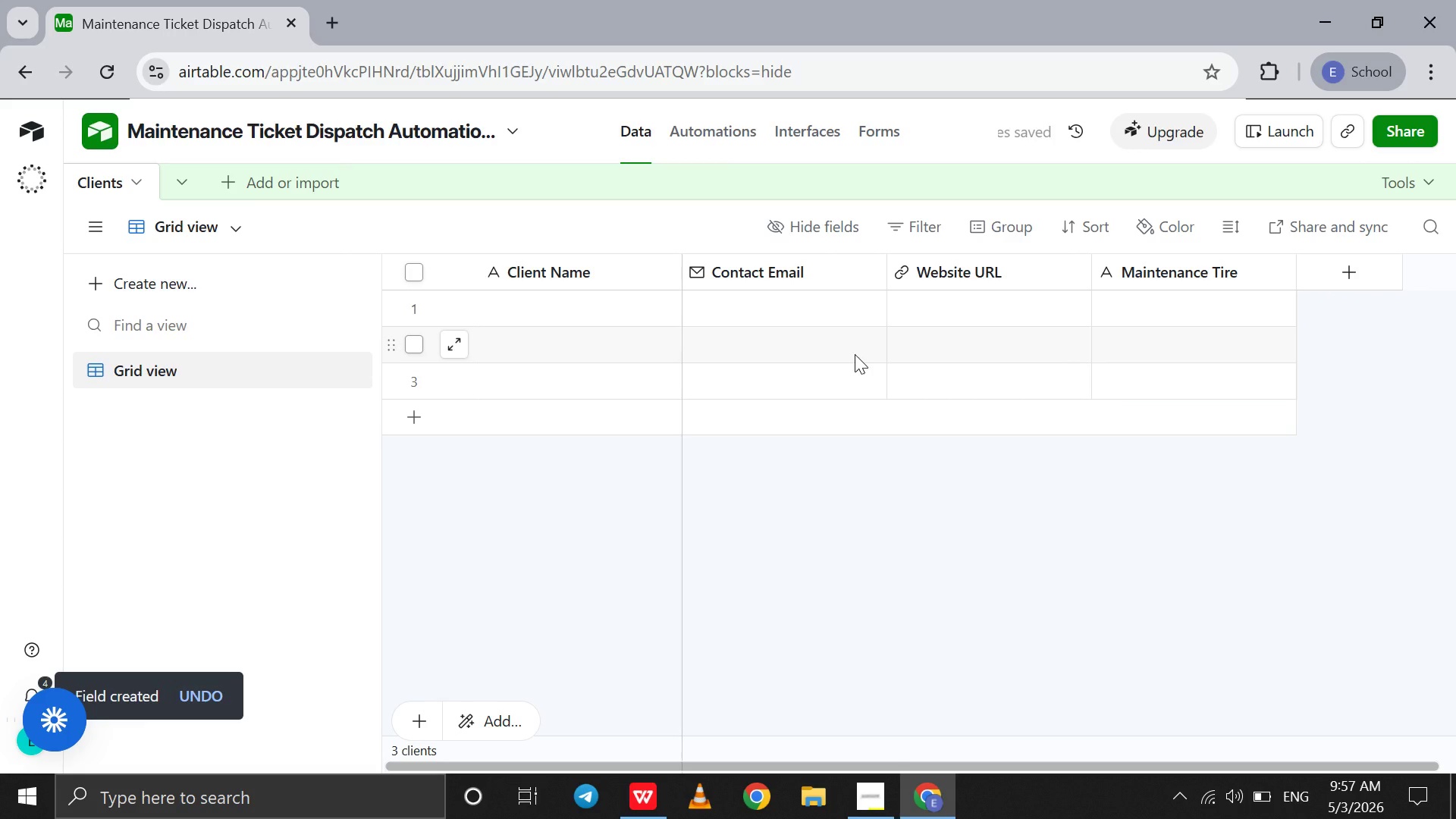 
double_click([587, 301])
 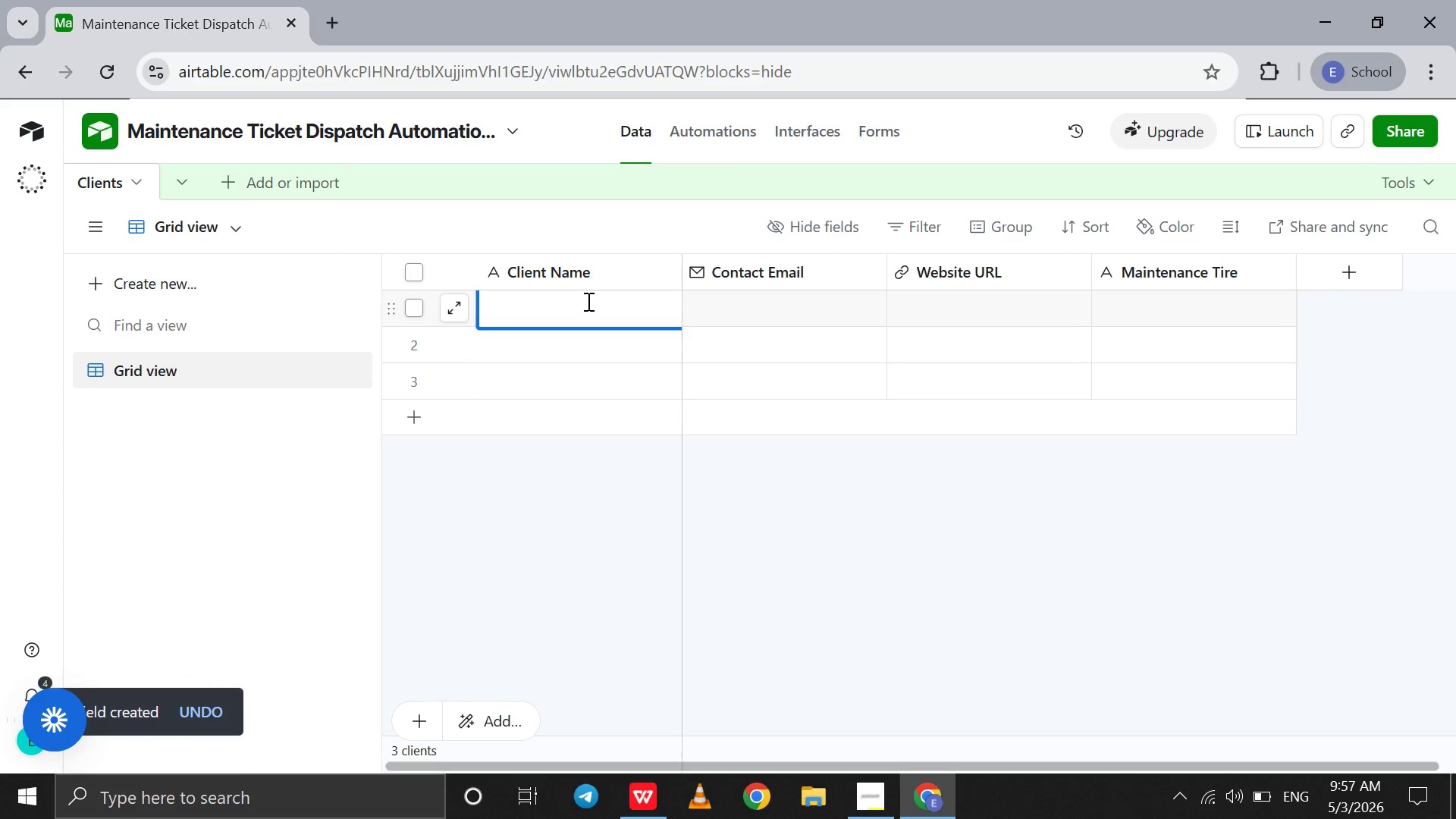 
type(Solaris Media)
key(Tab)
type(admin@solaris)
 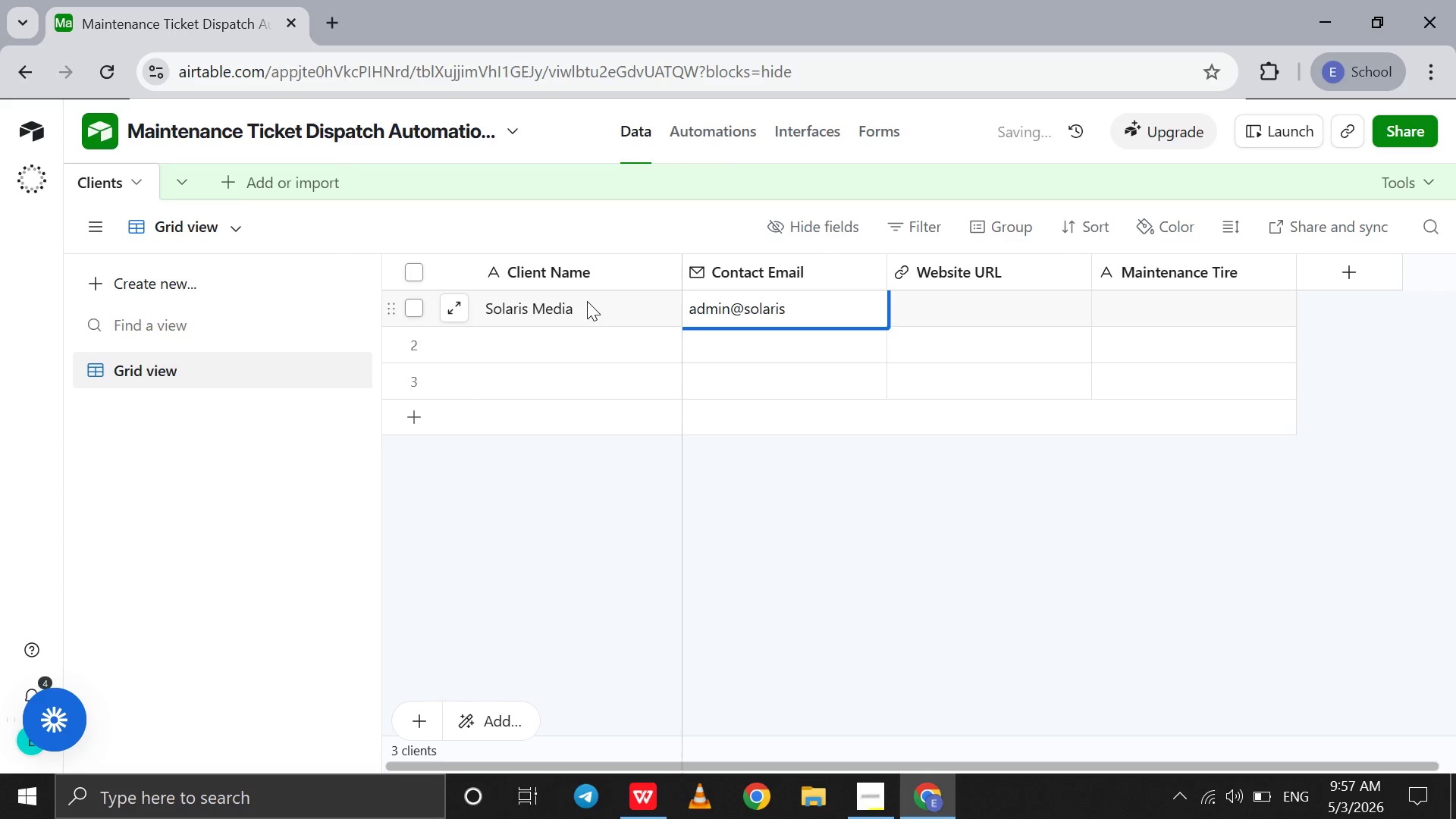 
type(media.com)
key(Tab)
 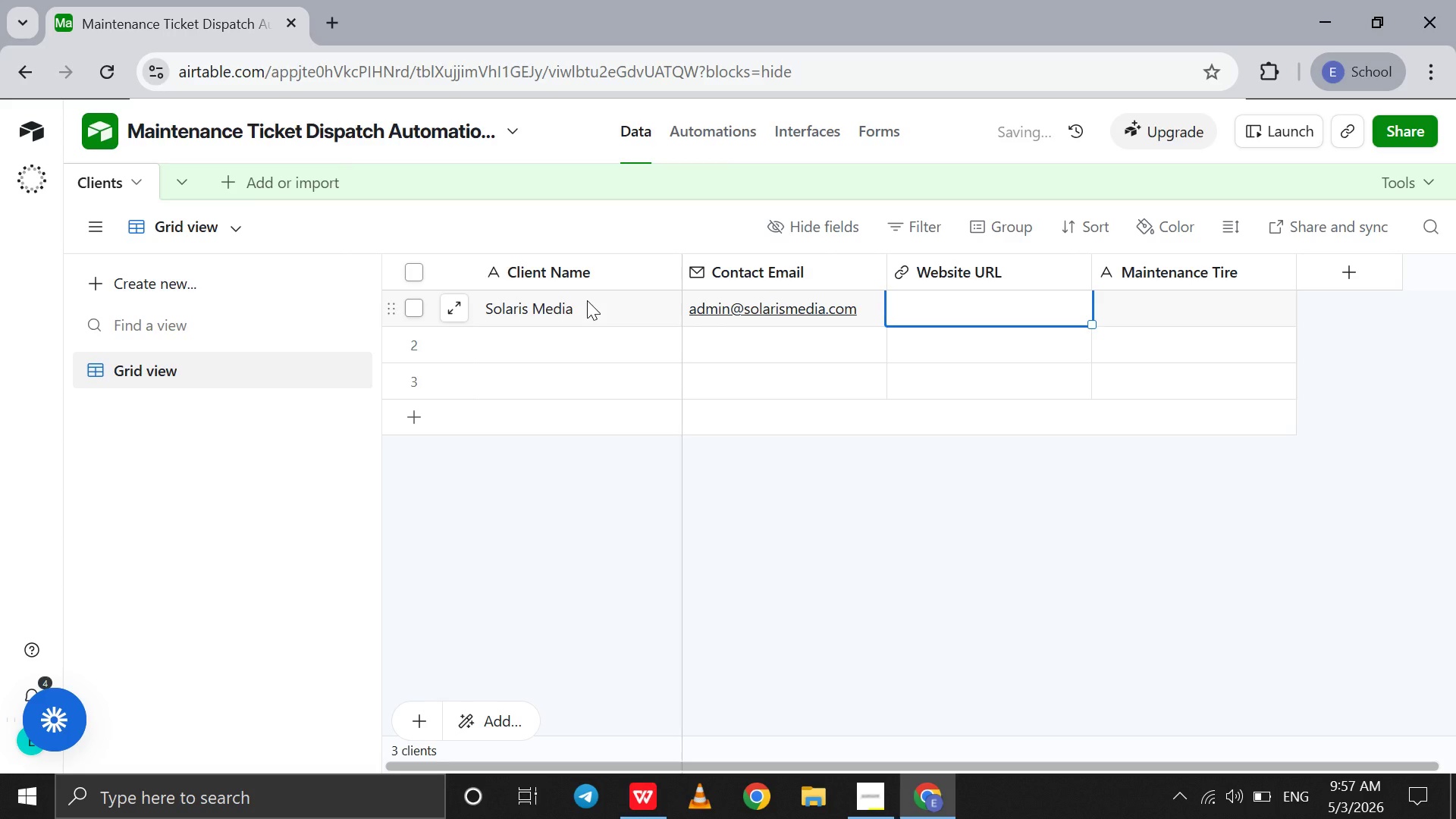 
wait(7.27)
 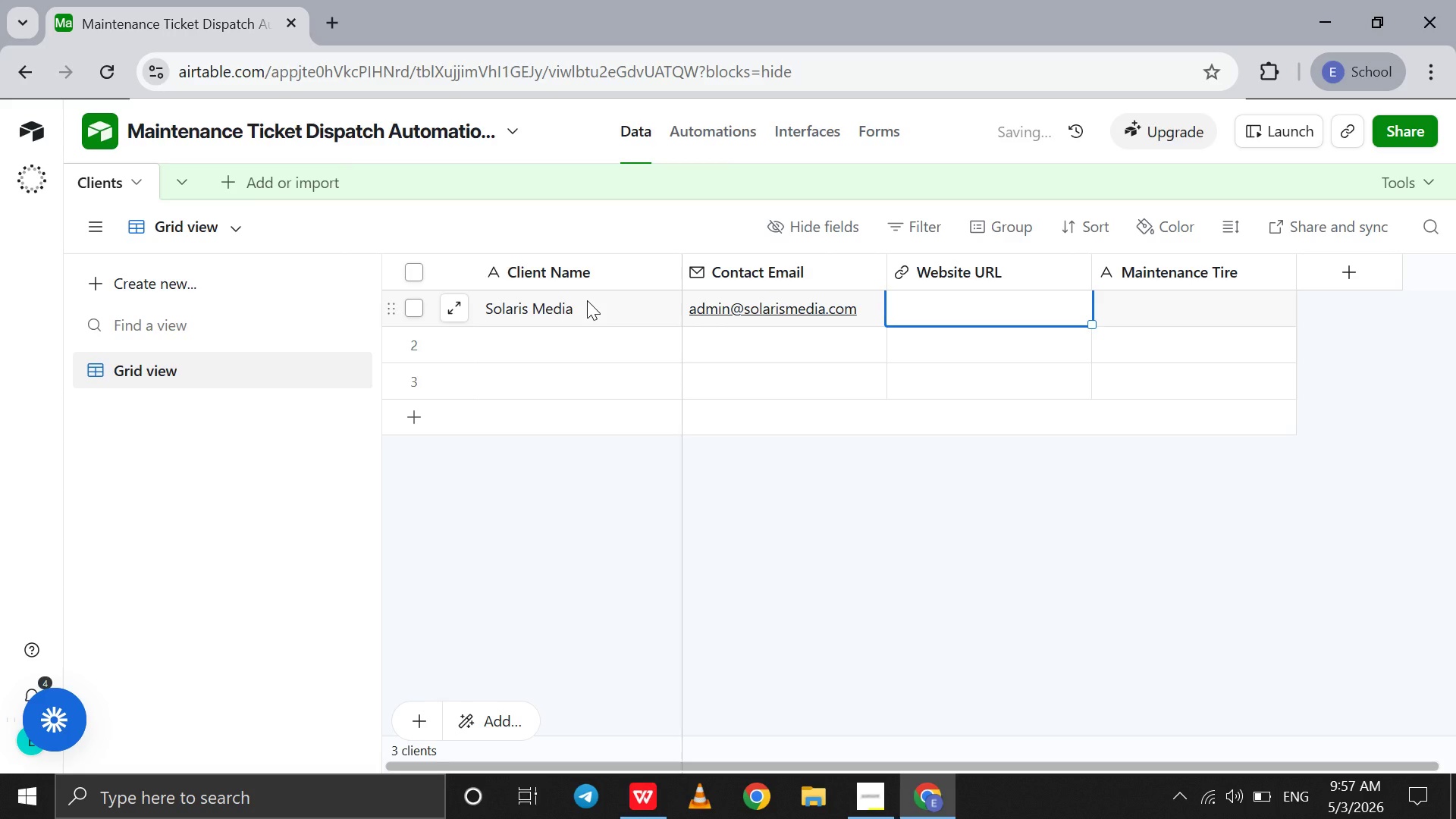 
type(https://)
 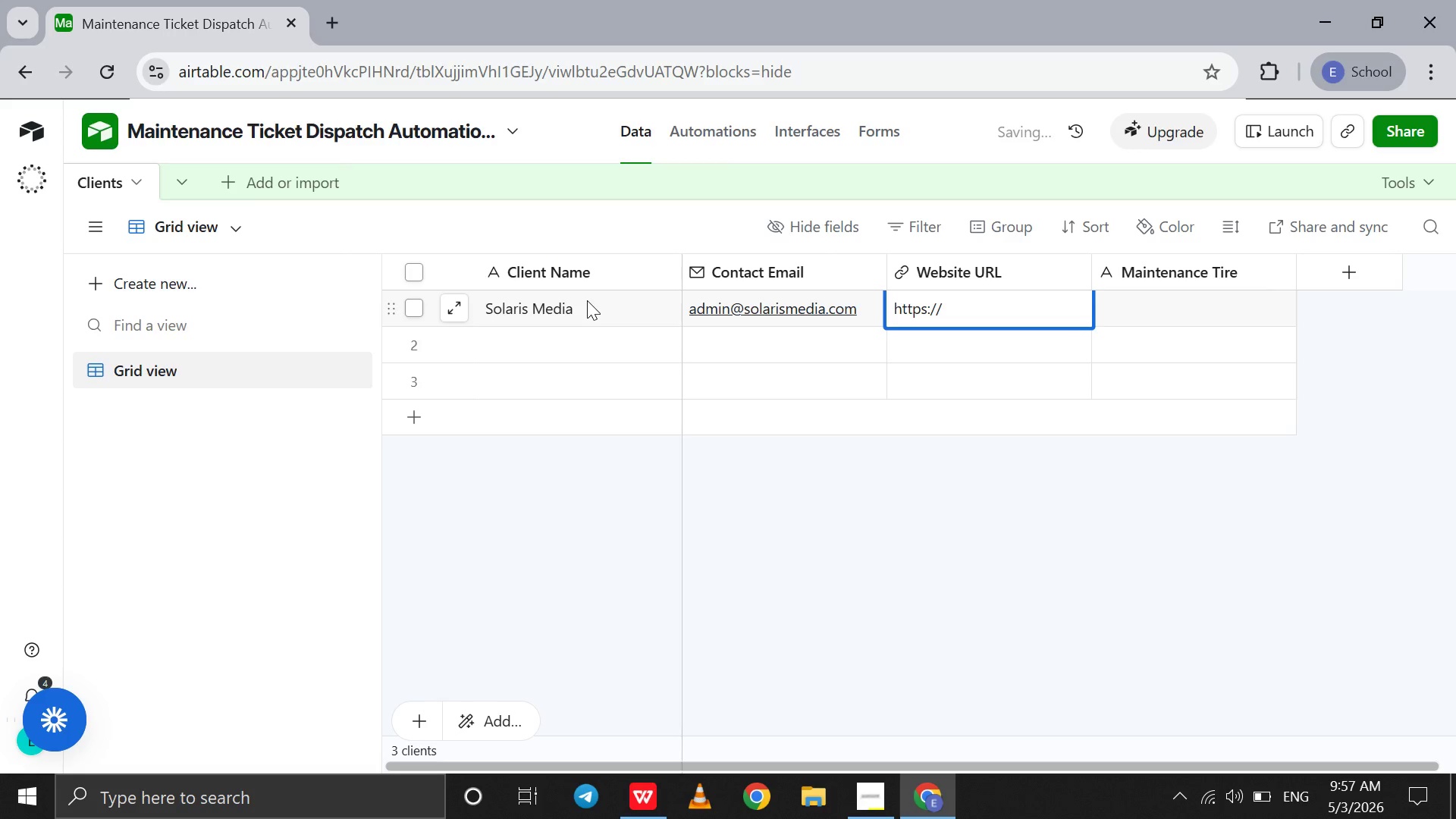 
type(www.)
 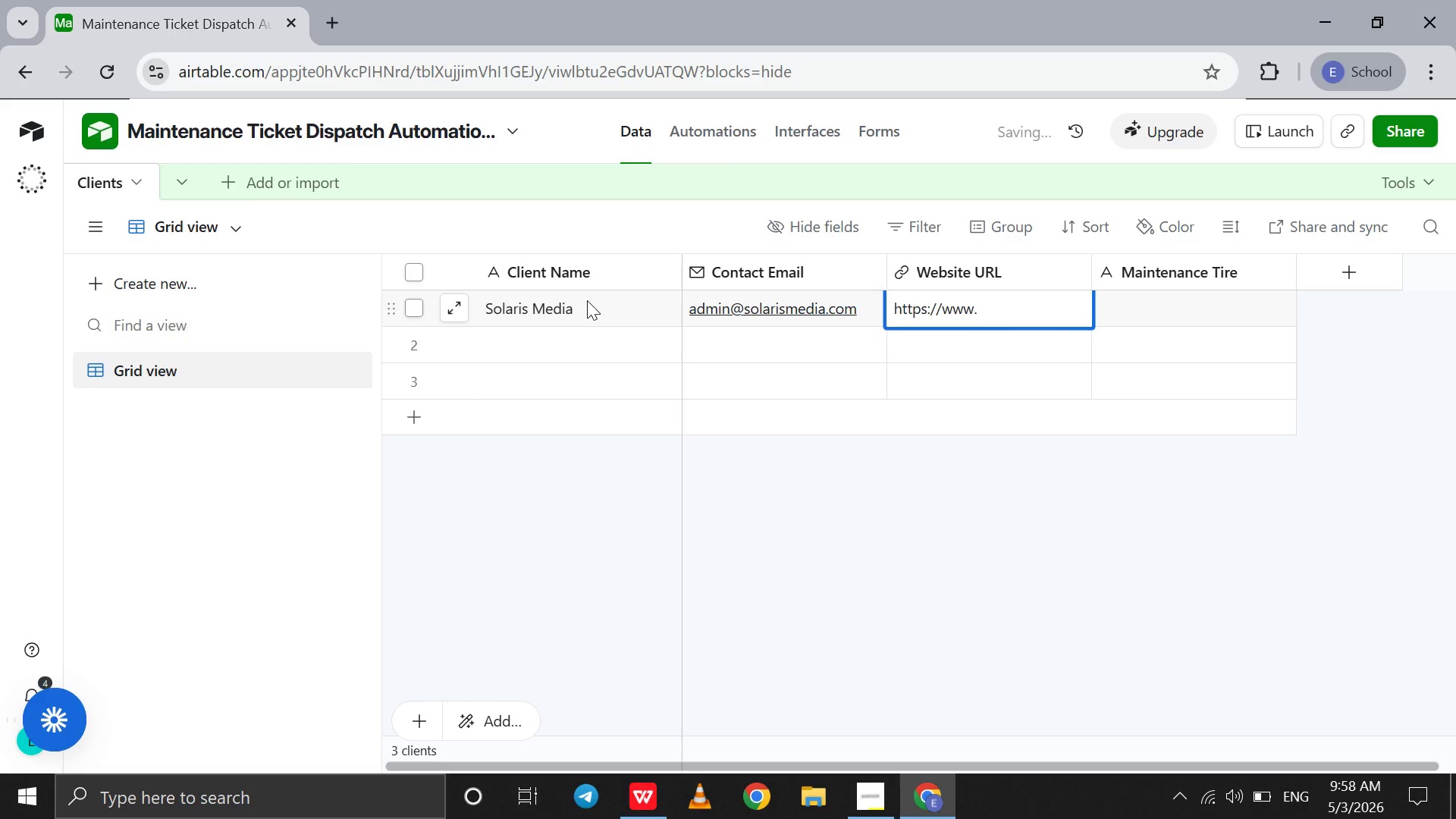 
type(solaro)
key(Backspace)
type(is)
 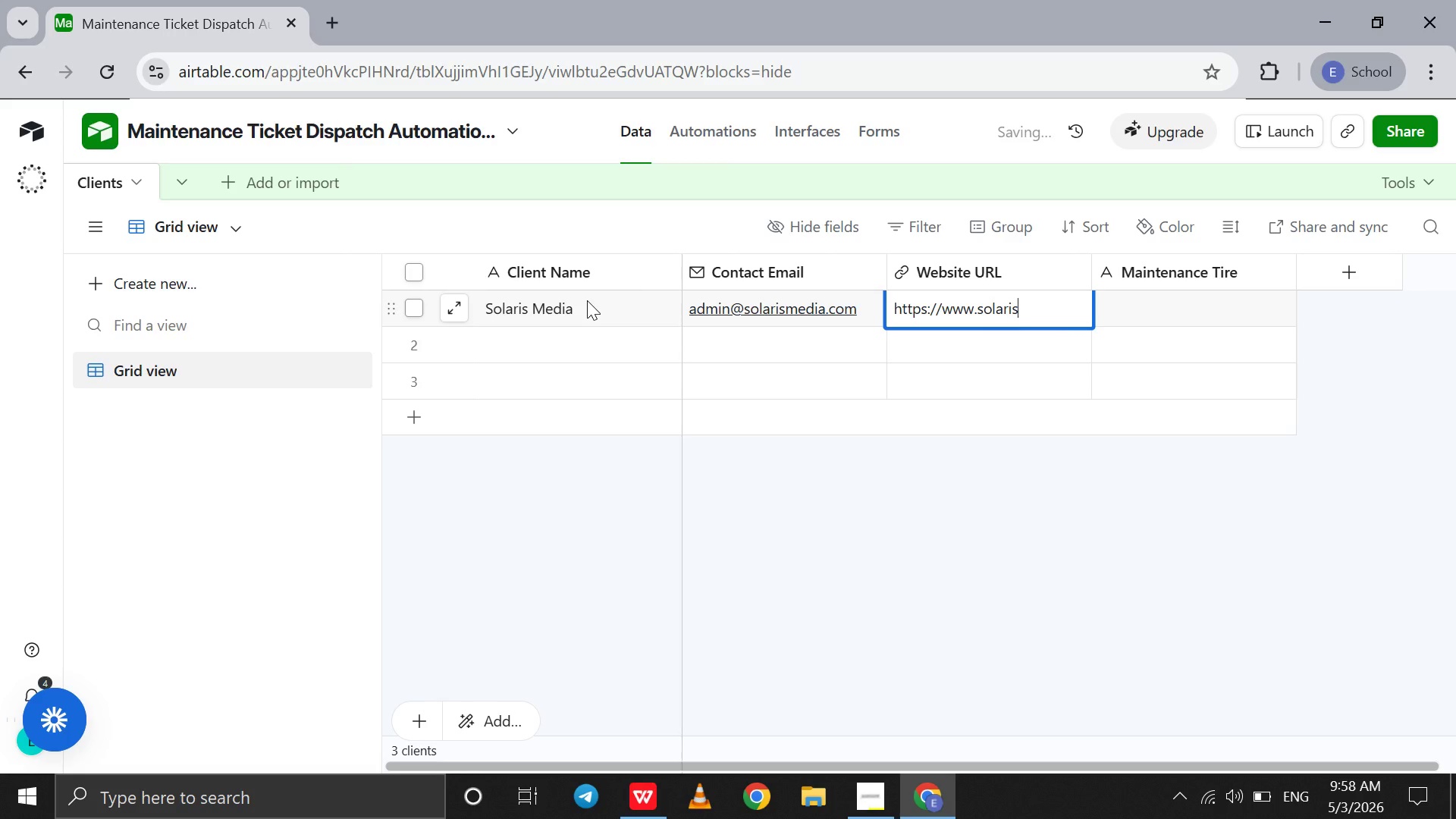 
type(media.com)
key(Tab)
 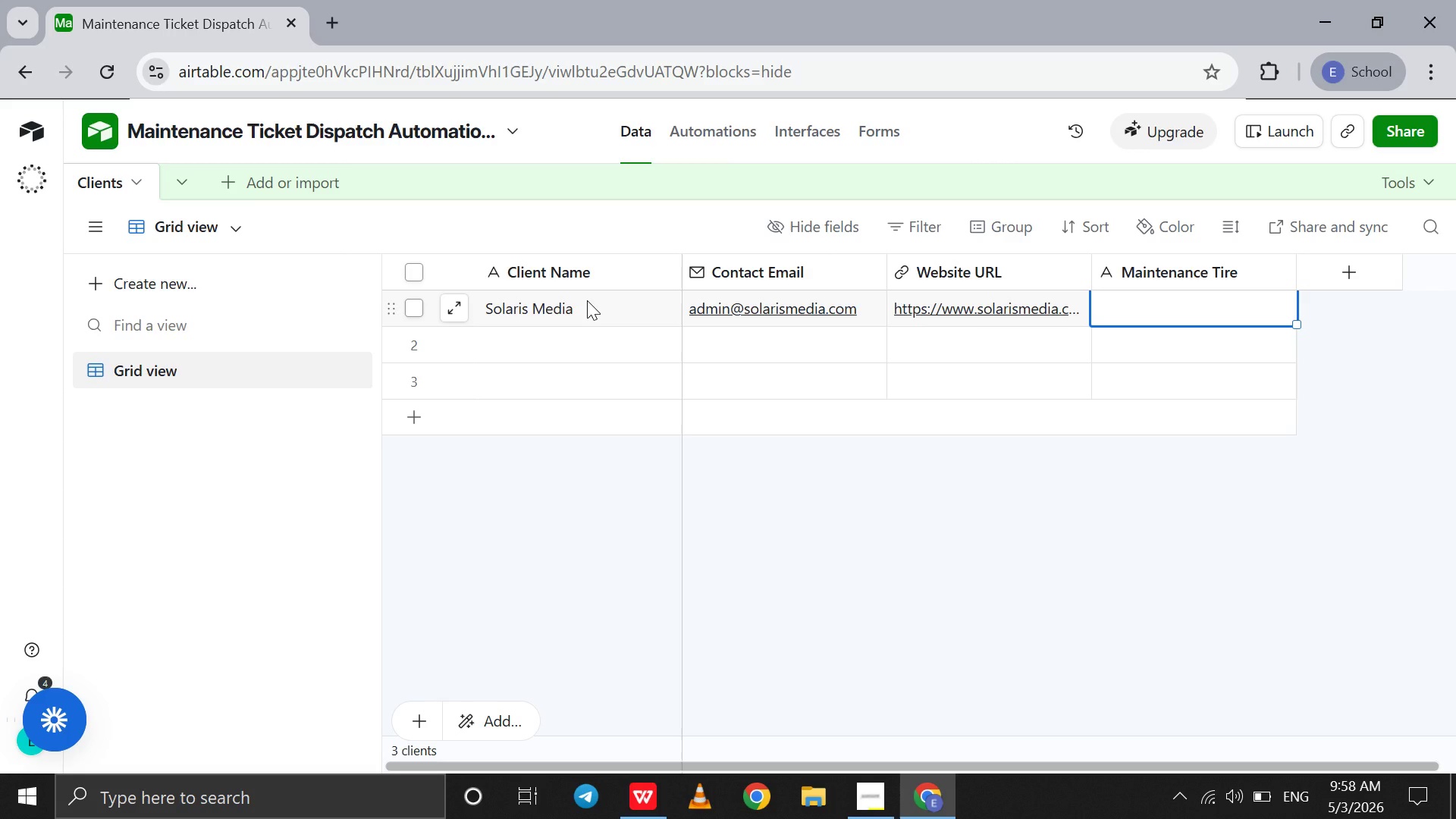 
type(Elite)
 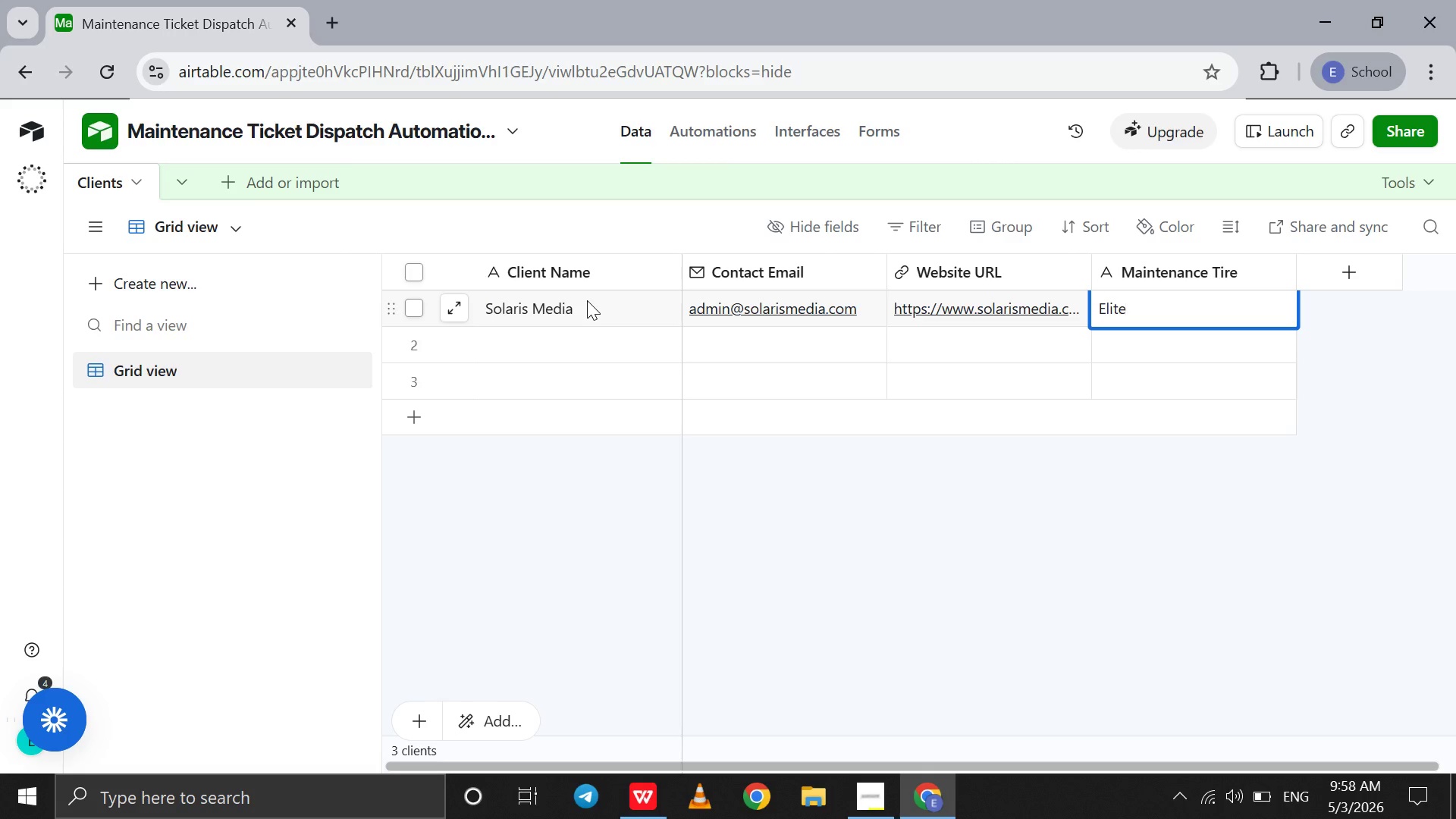 
wait(9.56)
 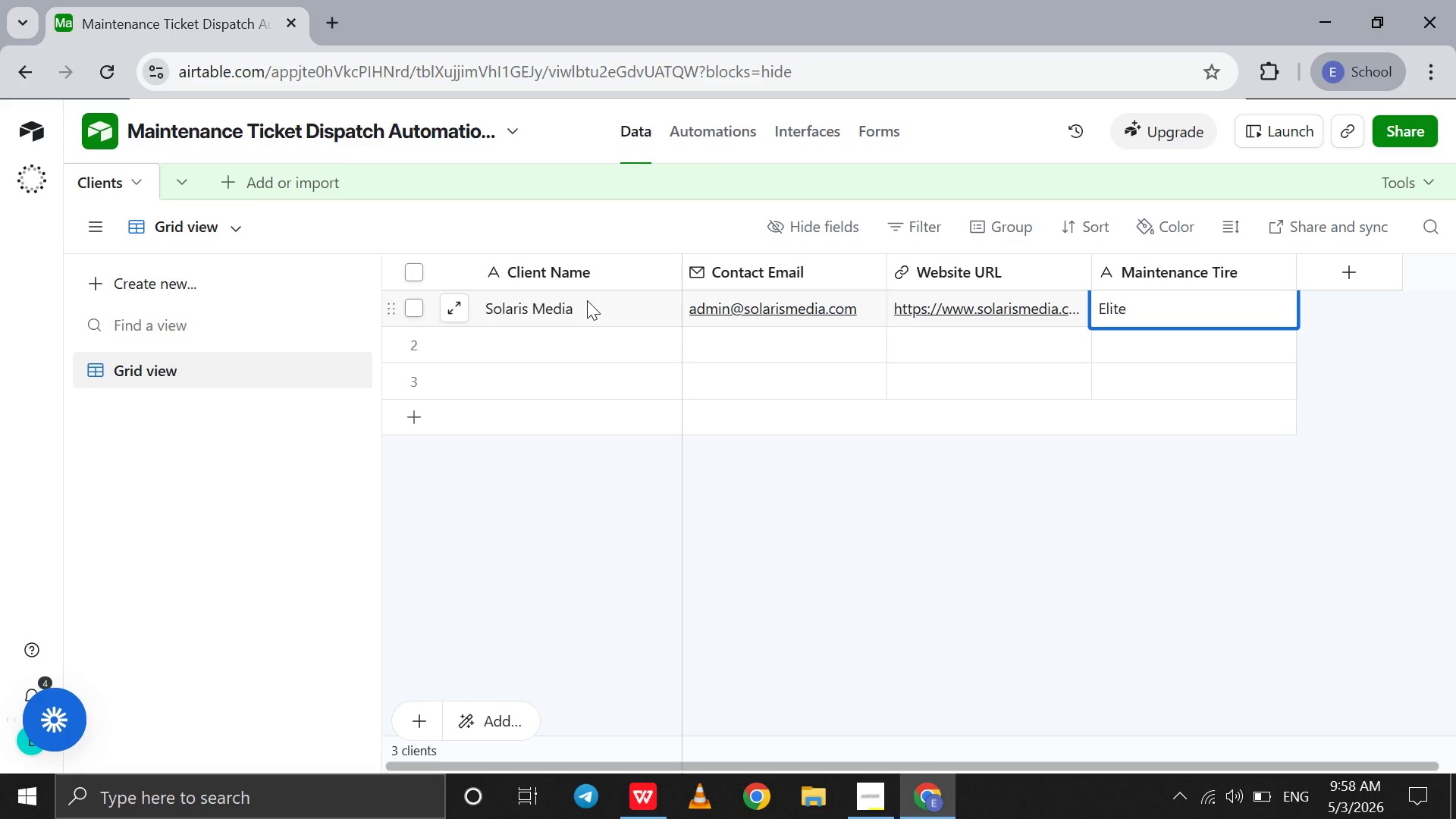 
key(Backspace)
 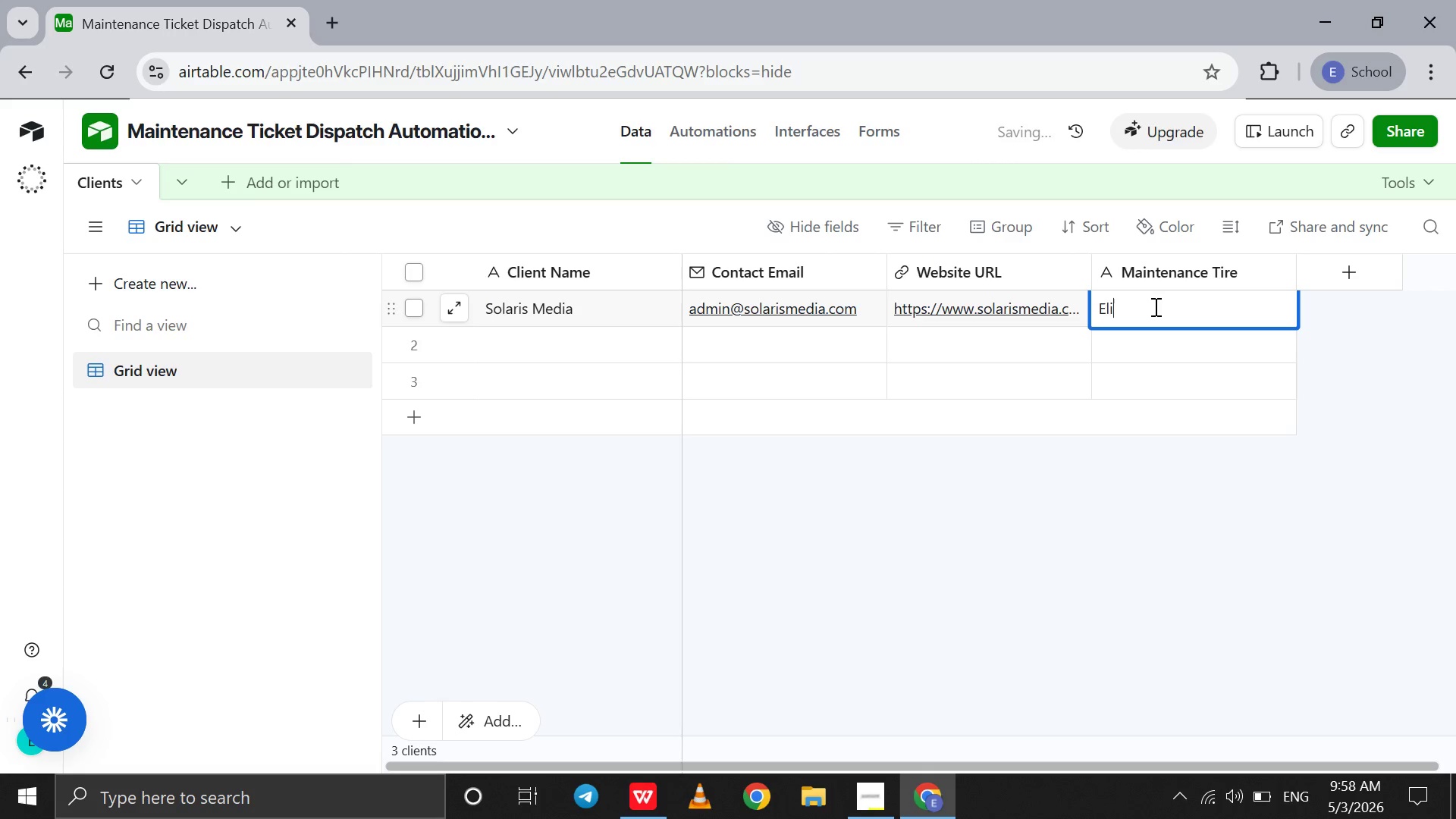 
key(Backspace)
 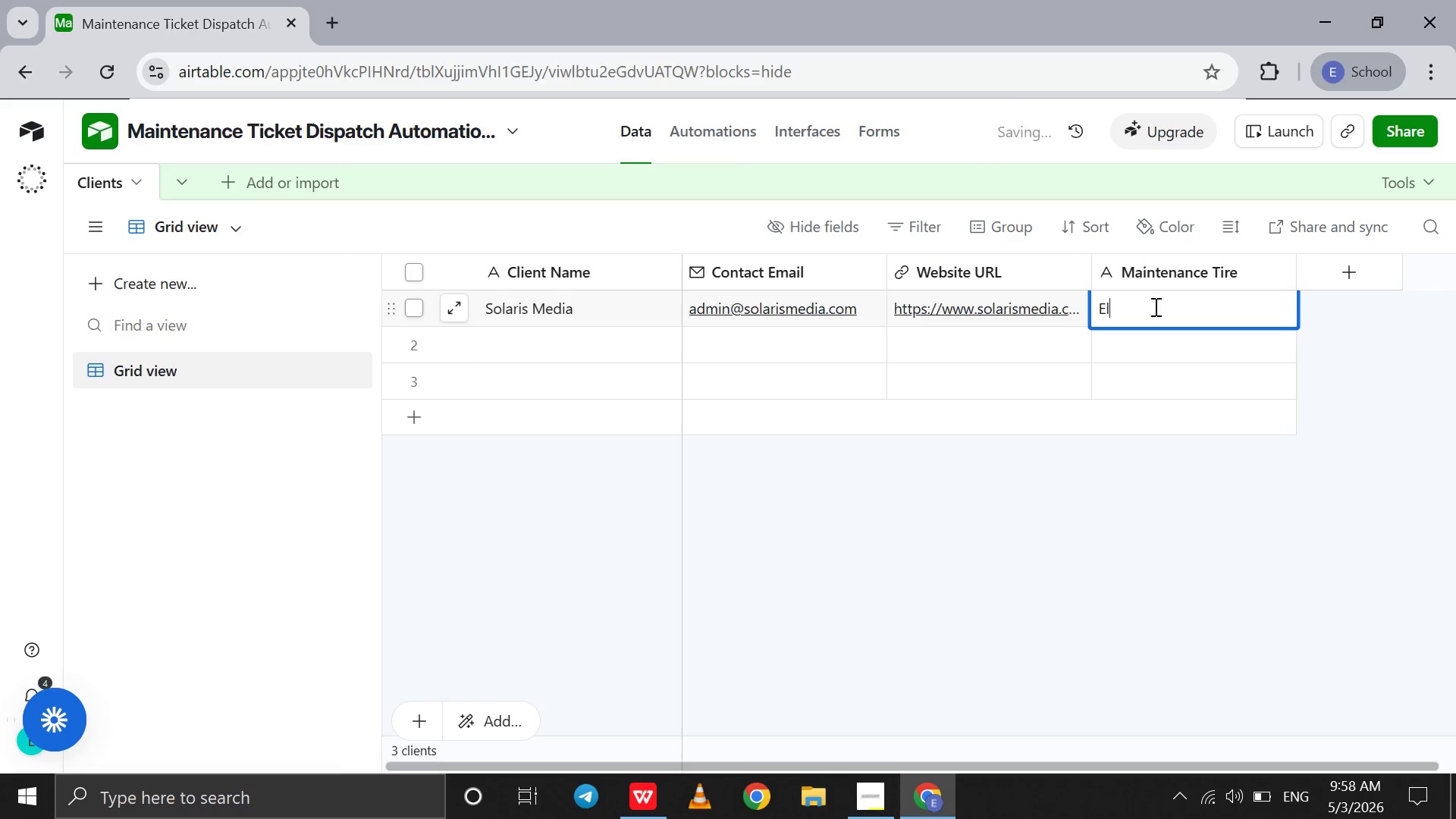 
key(Backspace)
 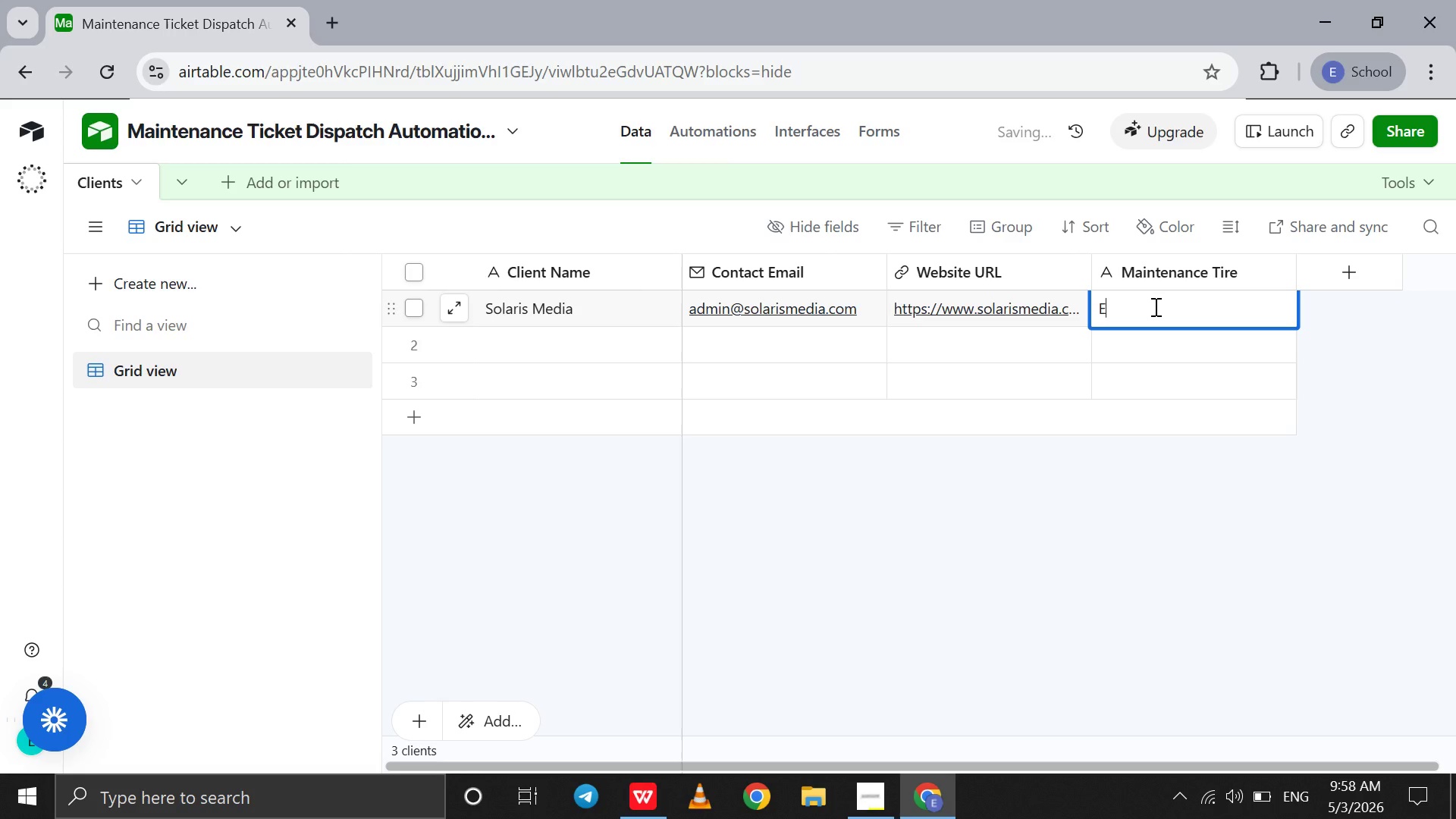 
key(Backspace)
 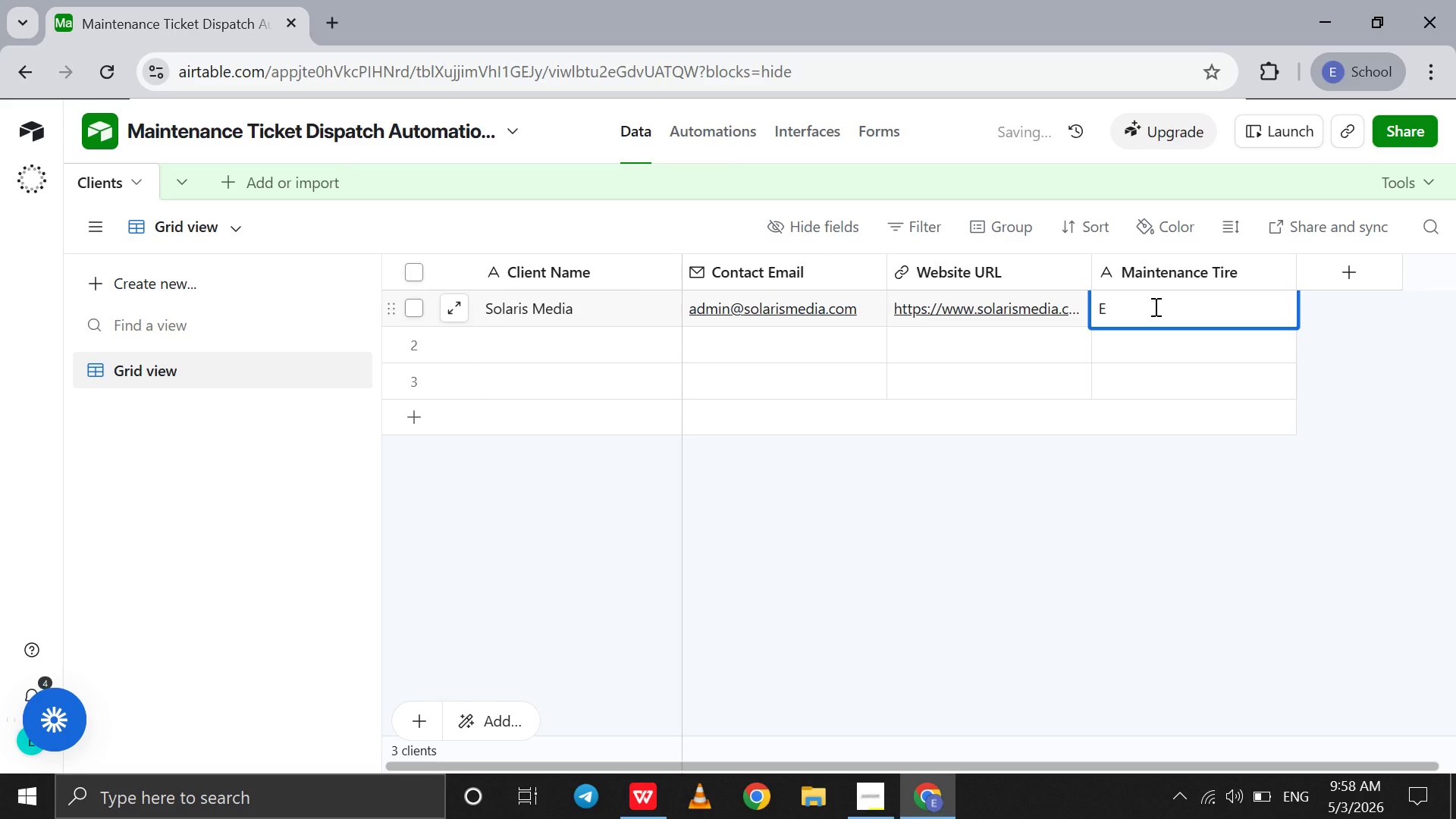 
key(Backspace)
 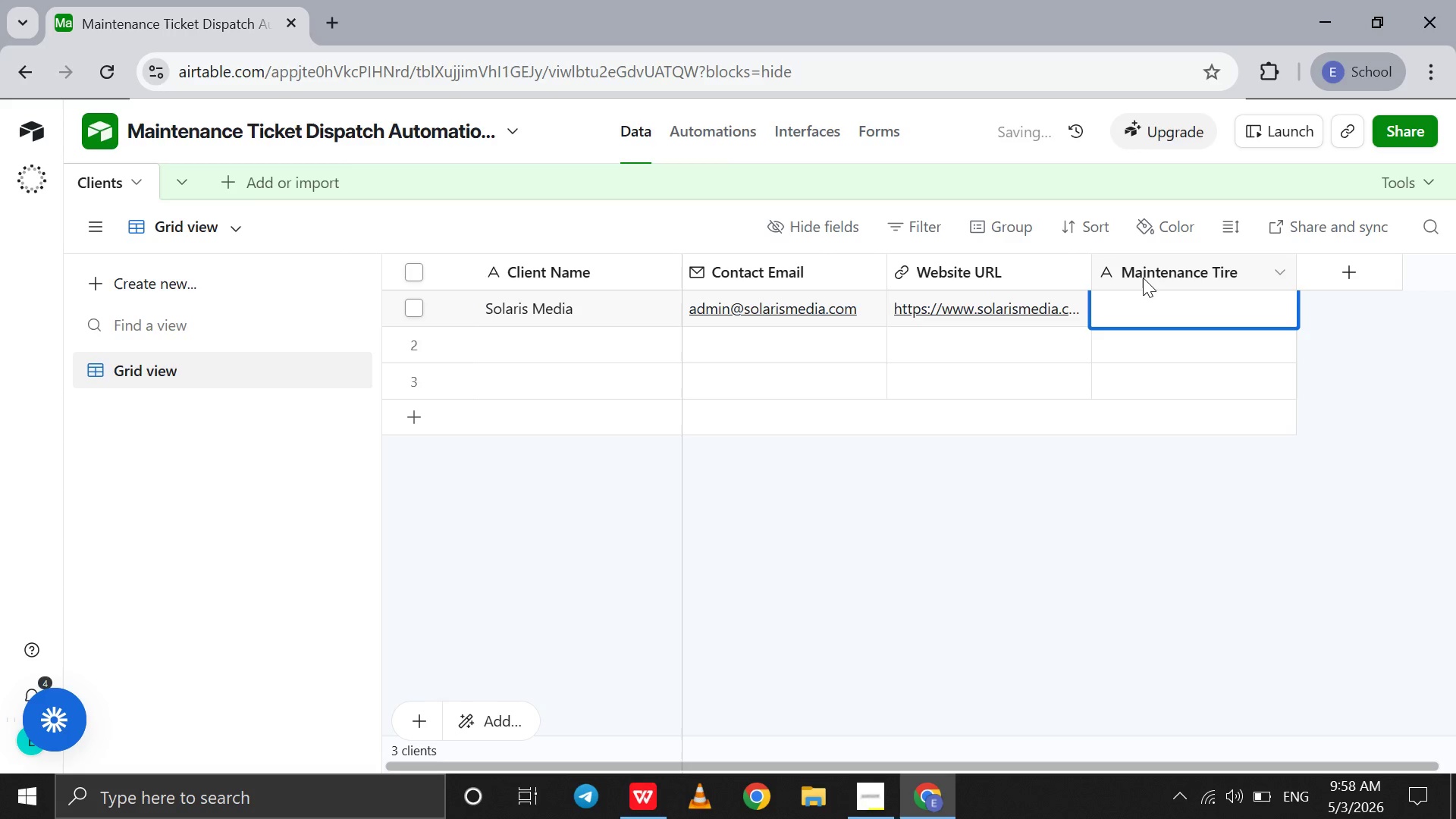 
double_click([1143, 278])
 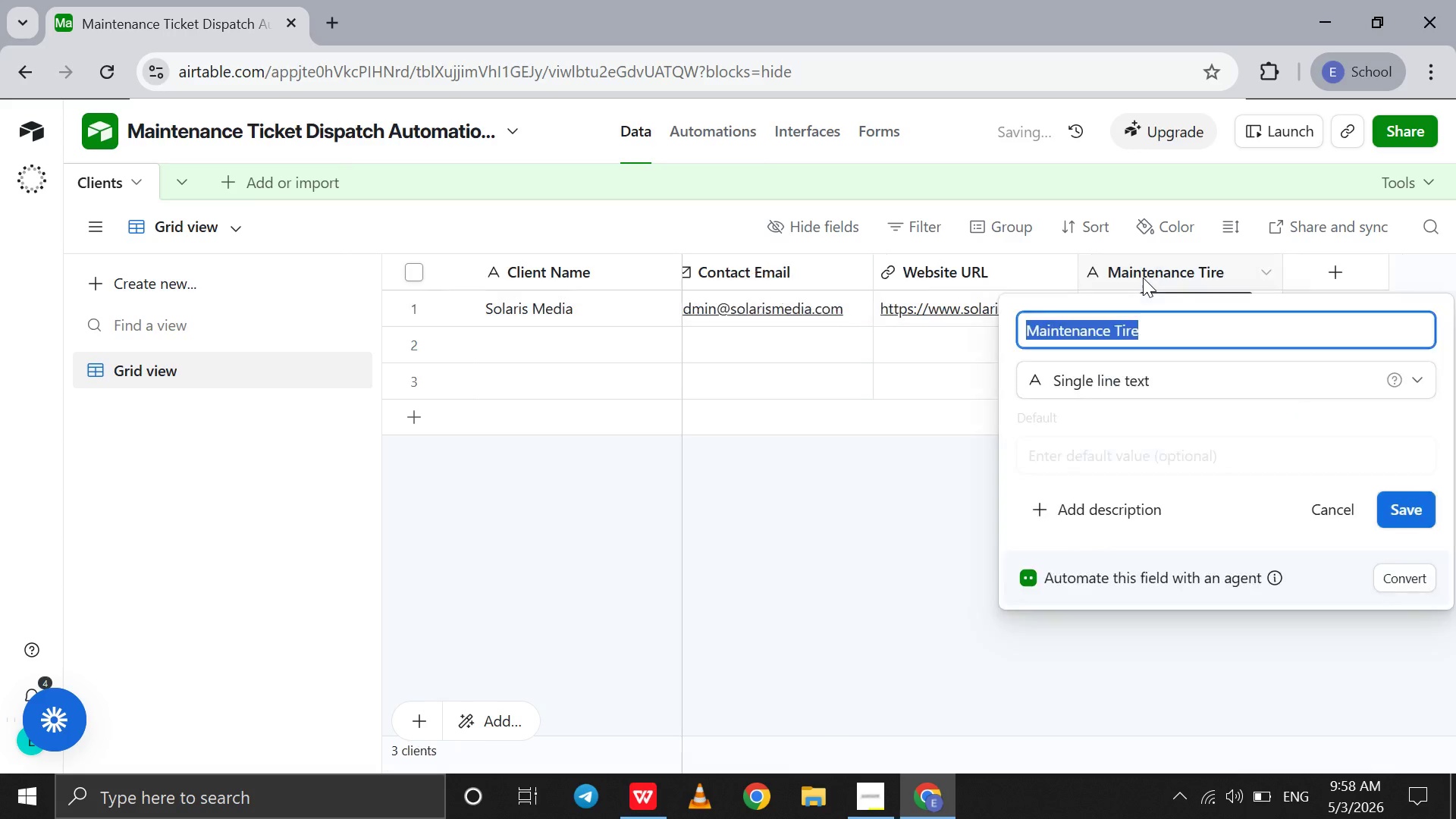 
triple_click([1143, 278])
 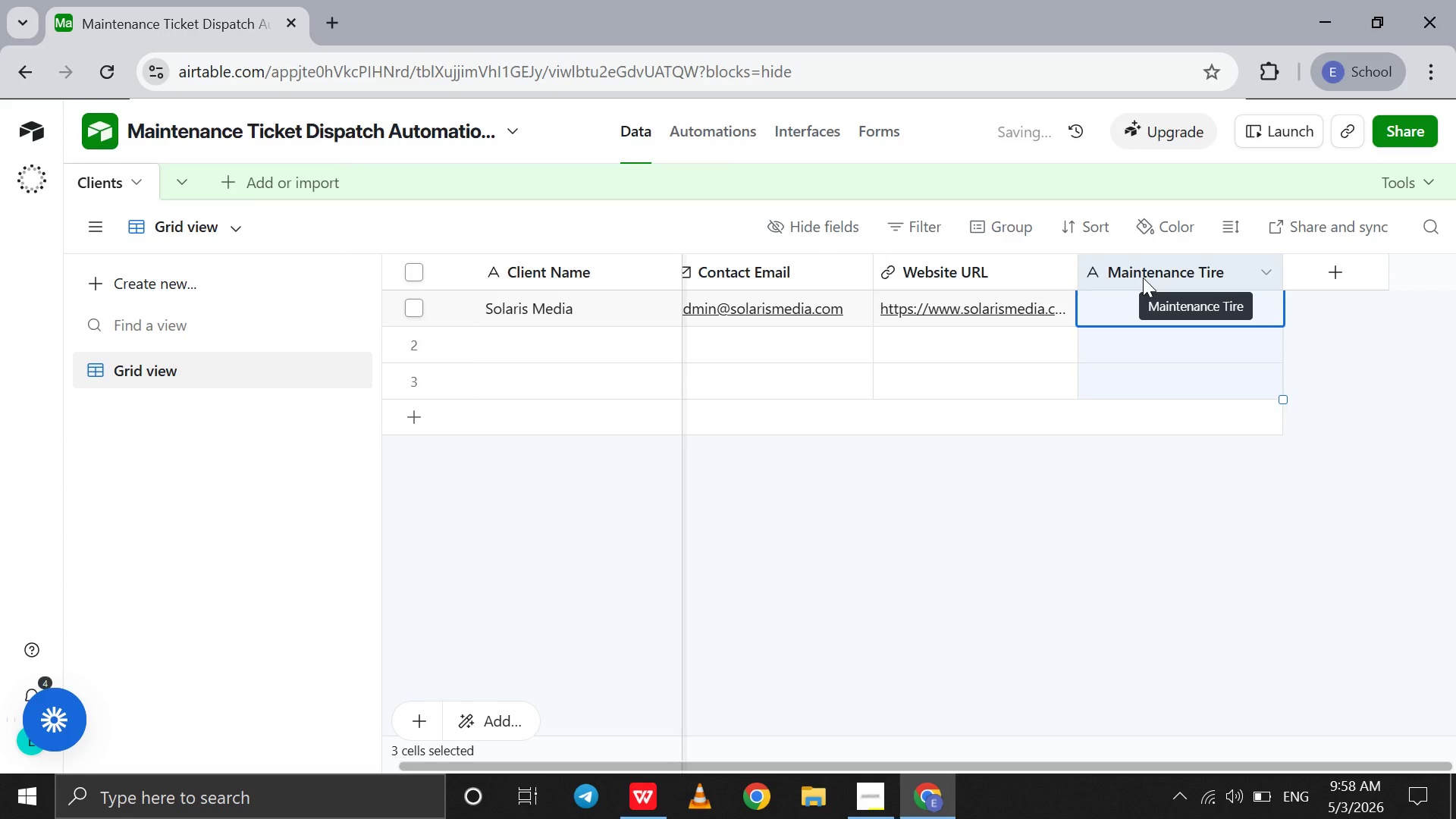 
double_click([1143, 278])
 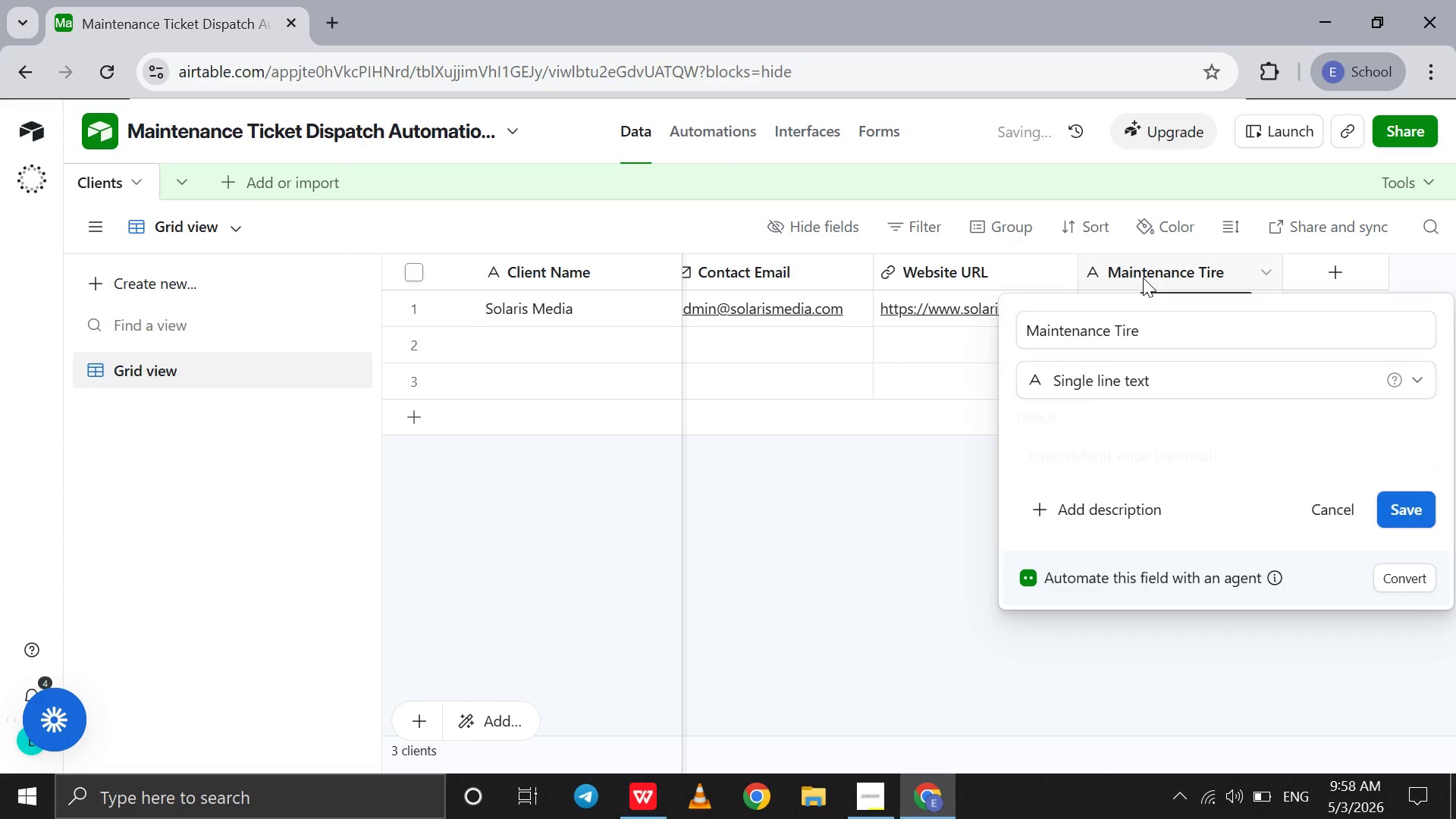 
triple_click([1143, 278])
 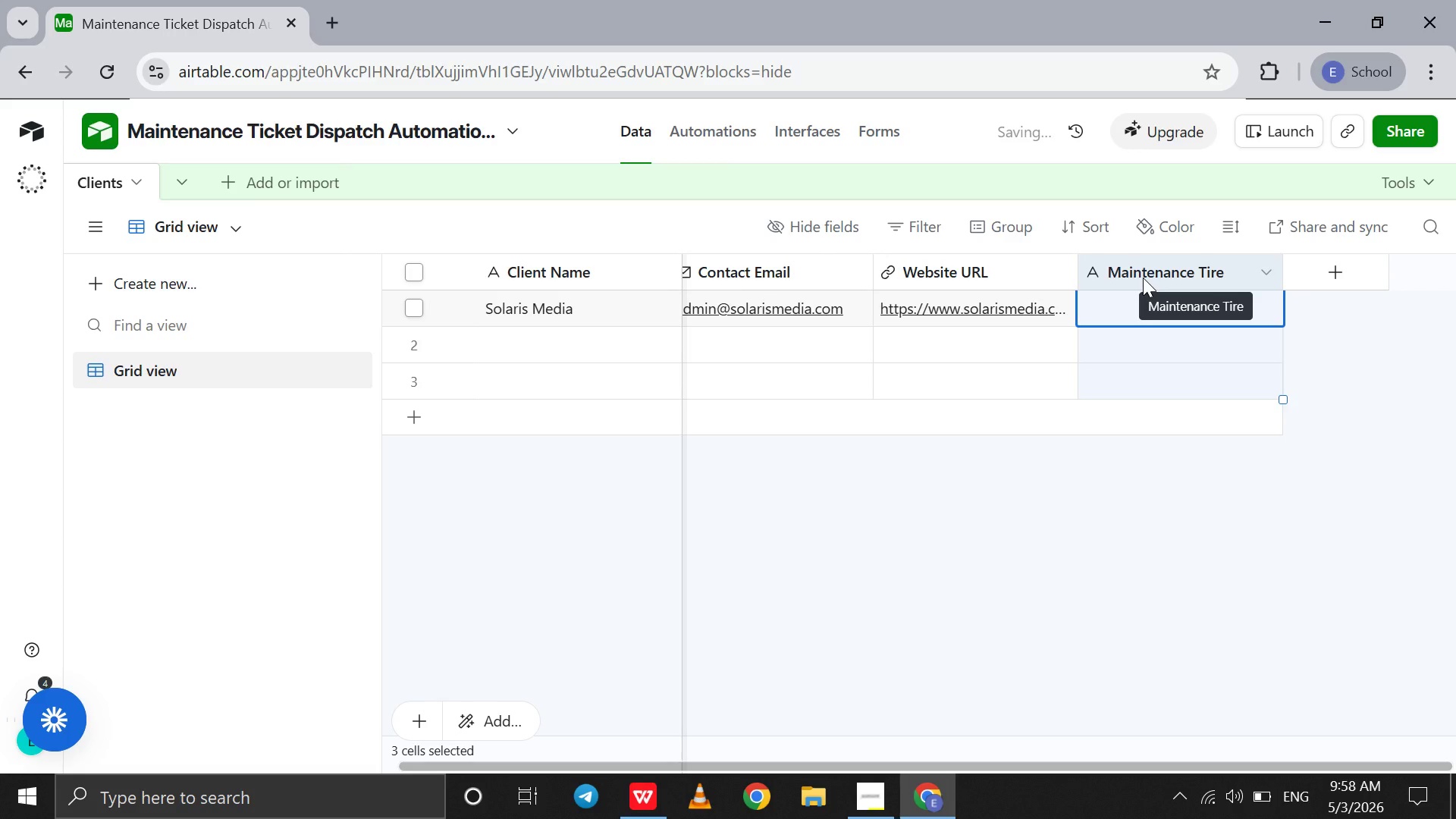 
left_click([1143, 278])
 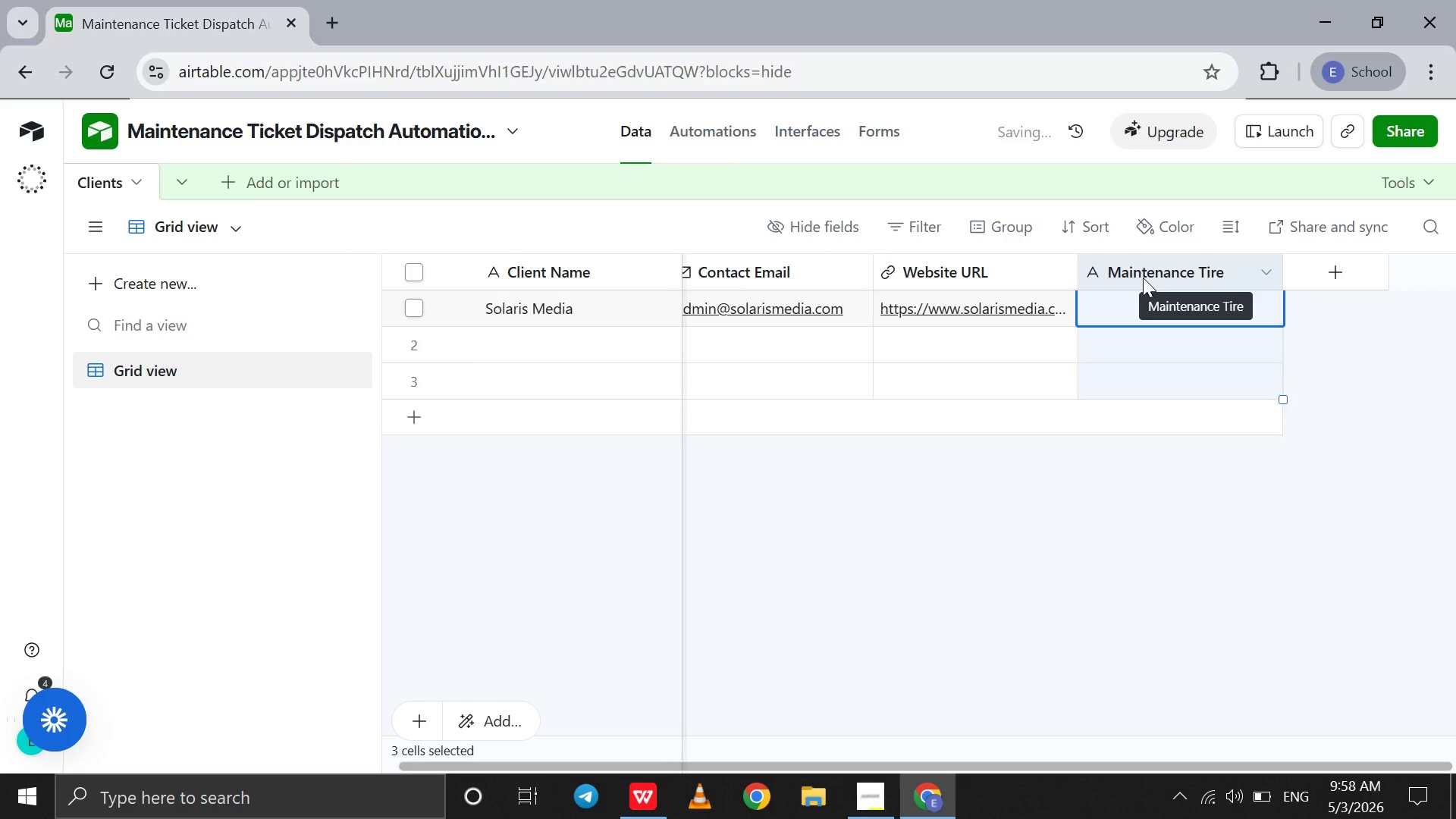 
double_click([1143, 278])
 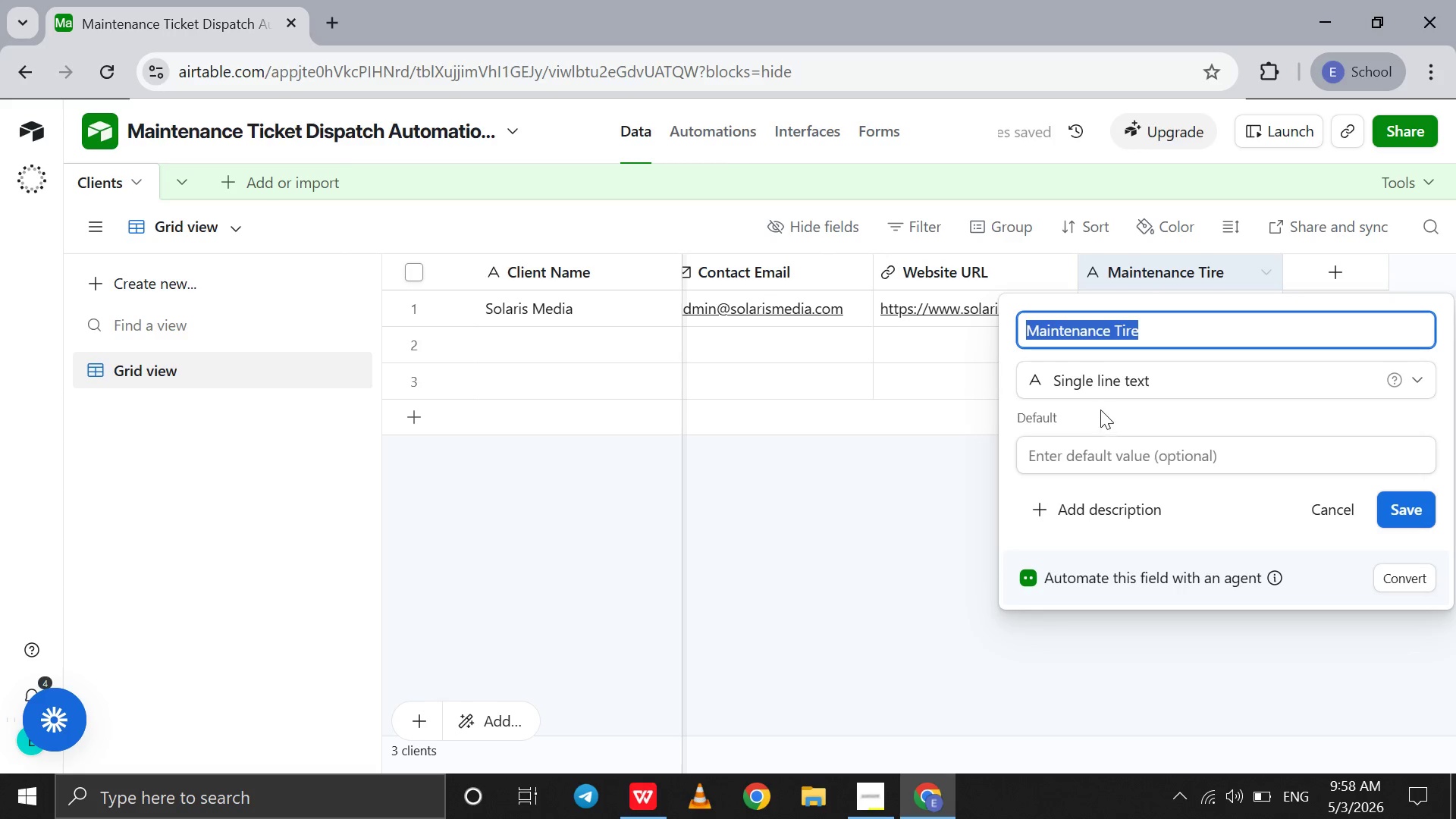 
left_click([1103, 394])
 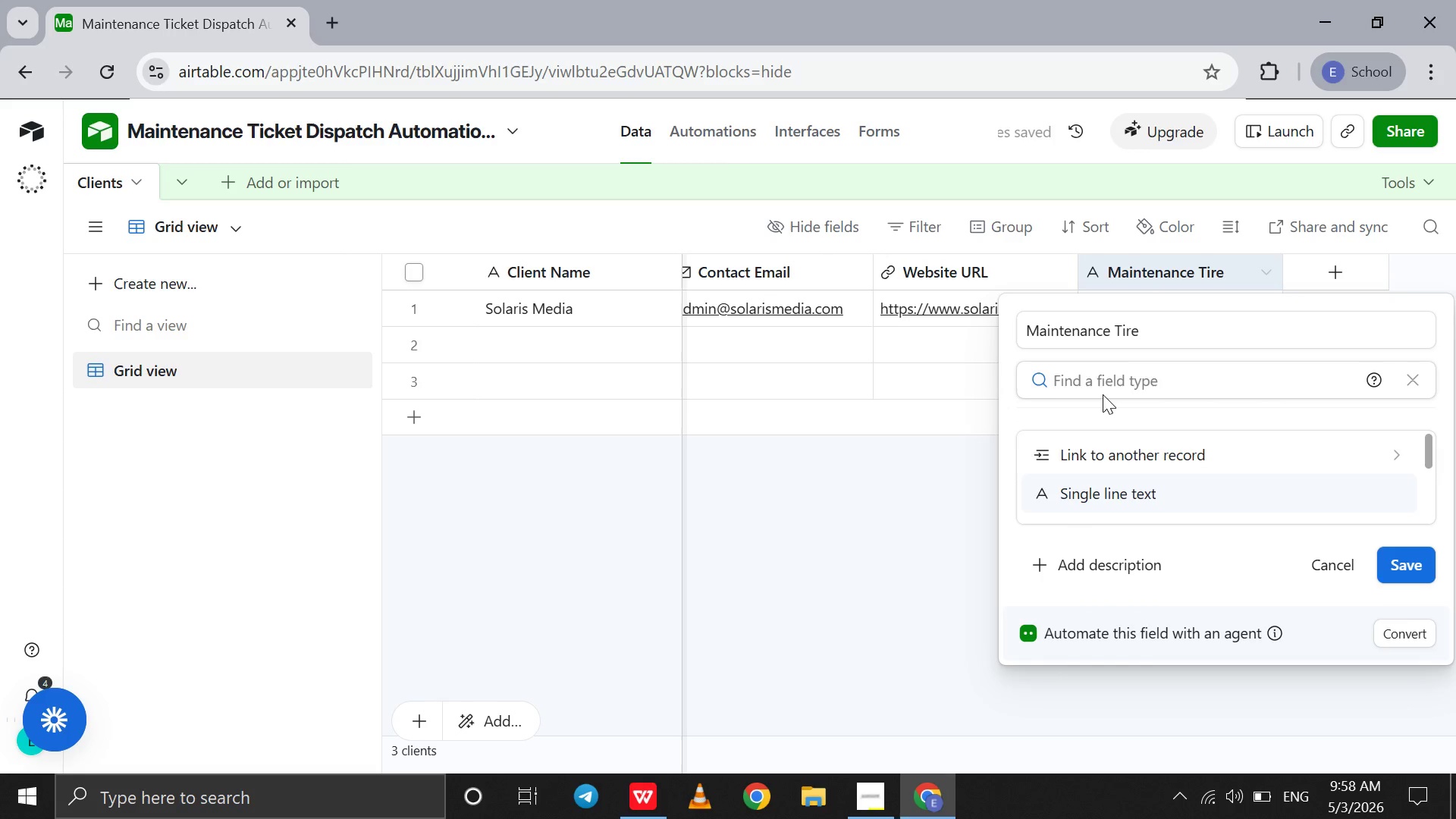 
type(si)
 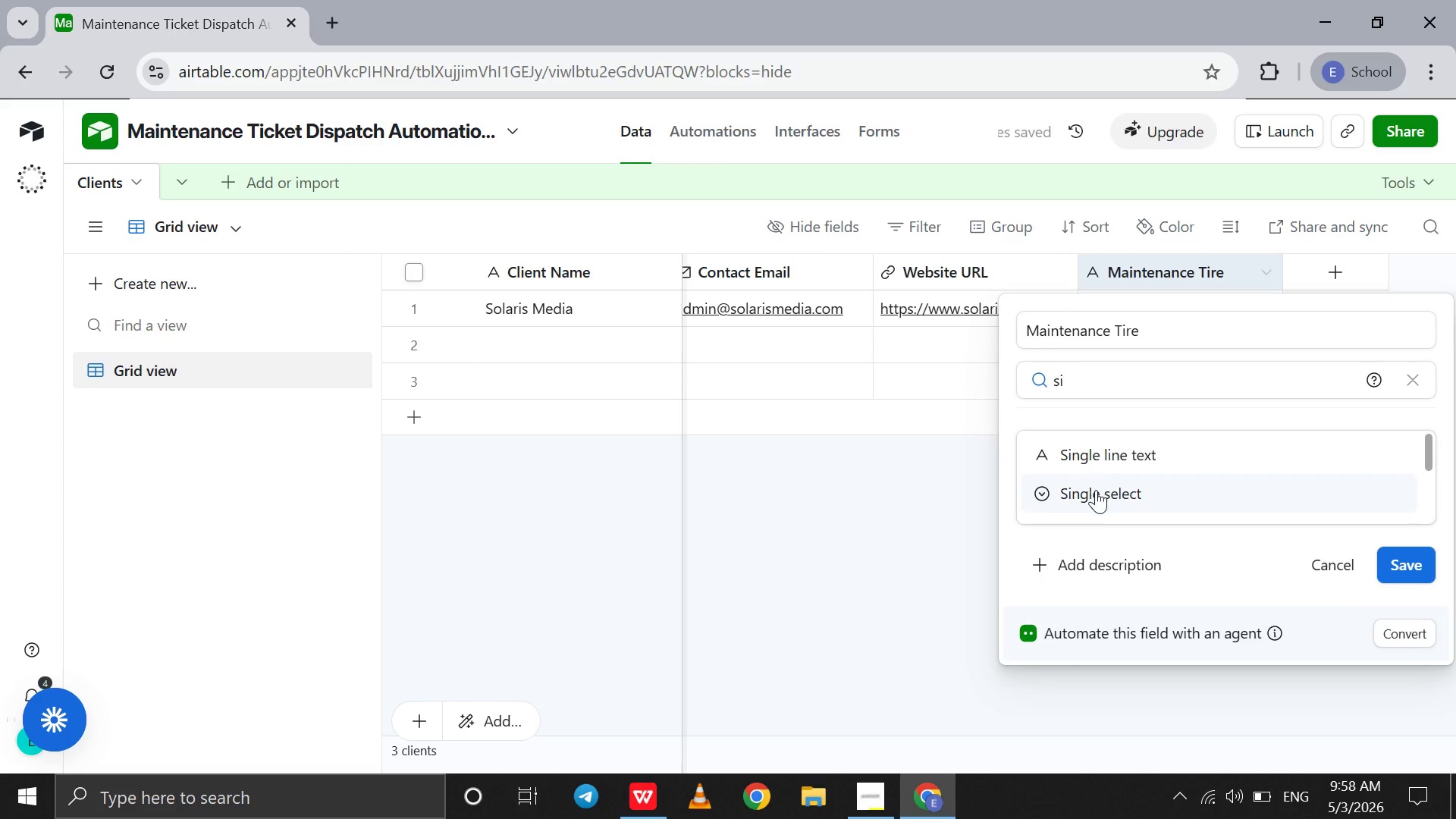 
left_click([1095, 490])
 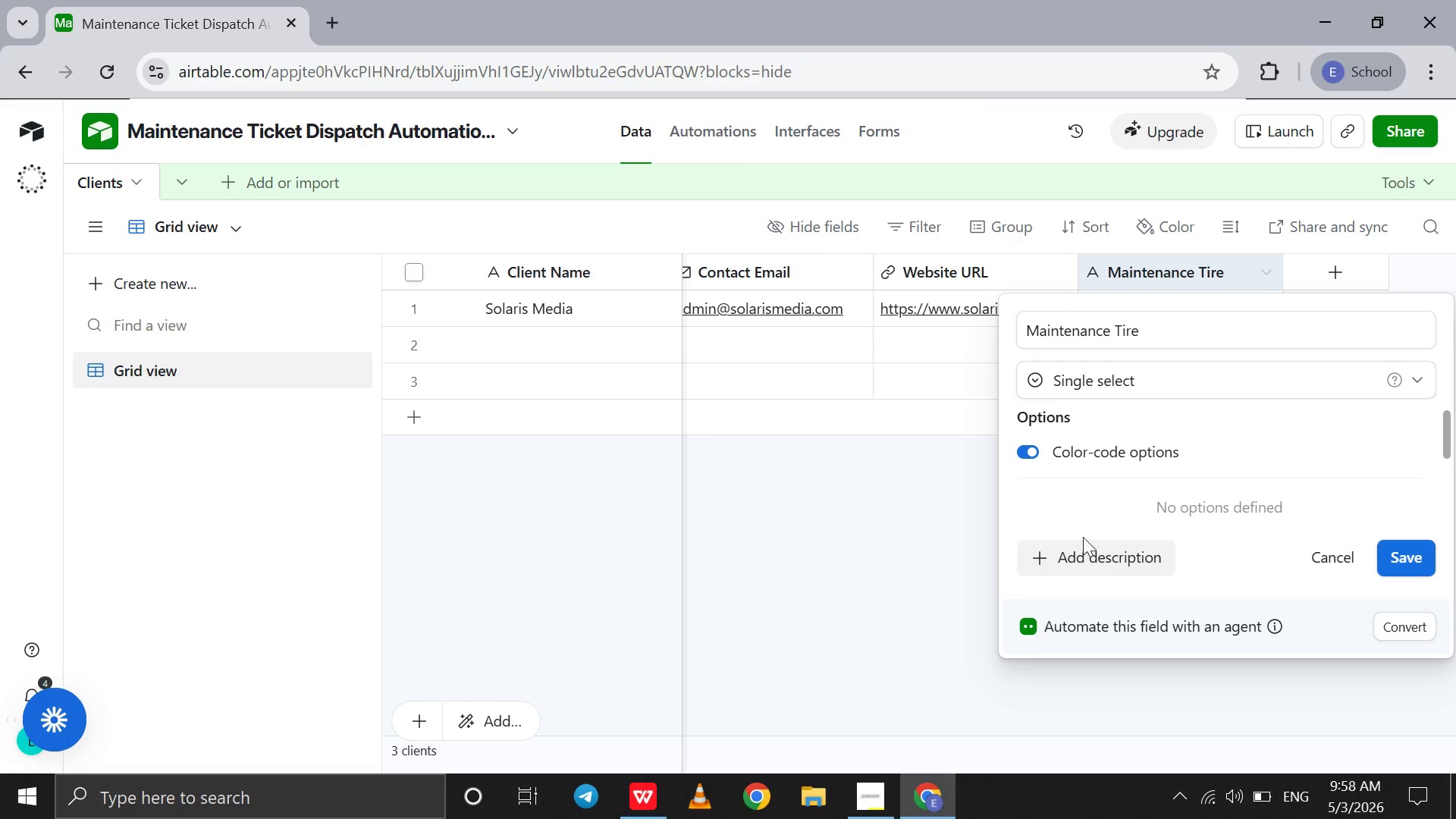 
scroll: coordinate [1090, 522], scroll_direction: down, amount: 3.0
 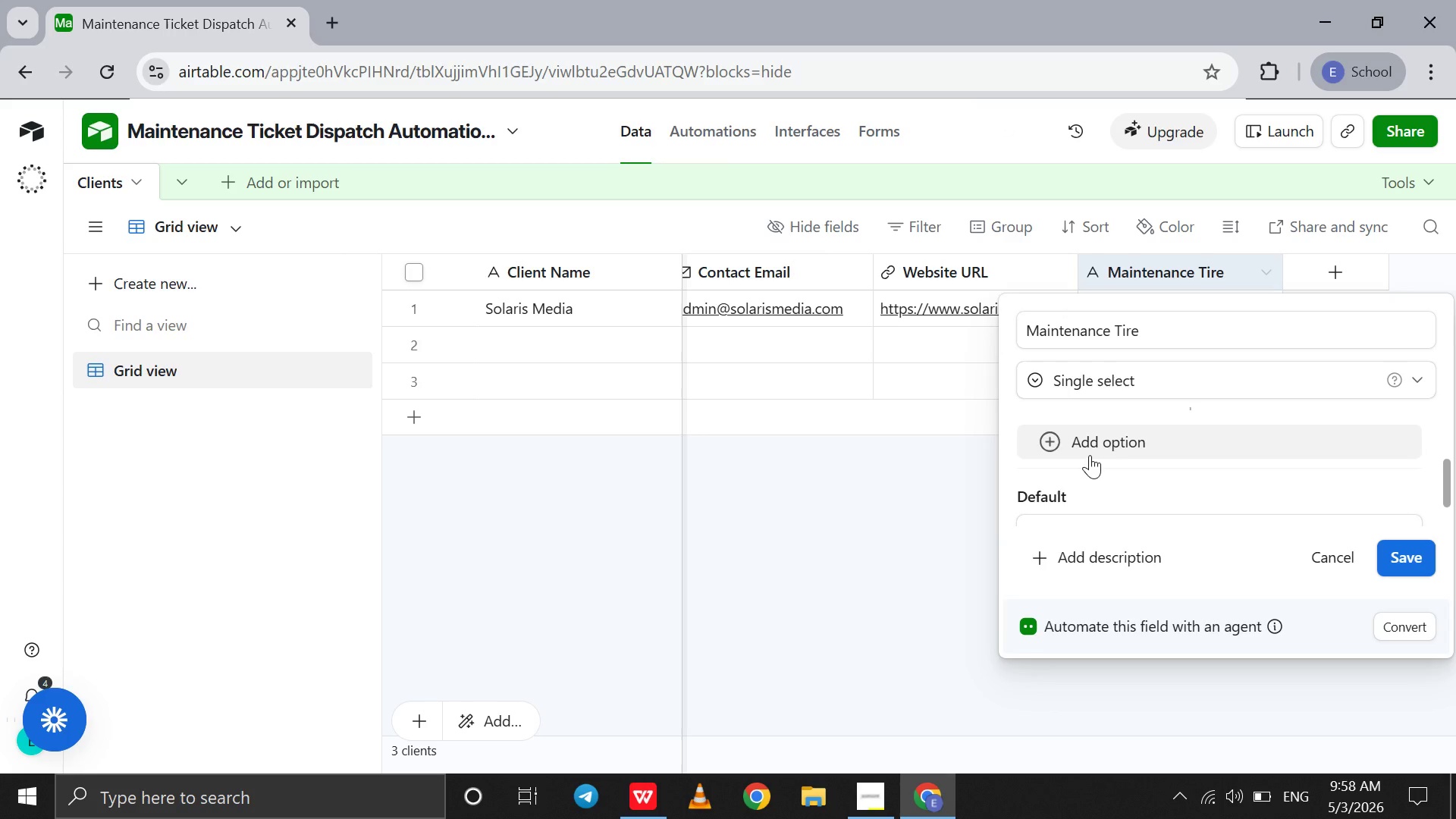 
left_click([1090, 455])
 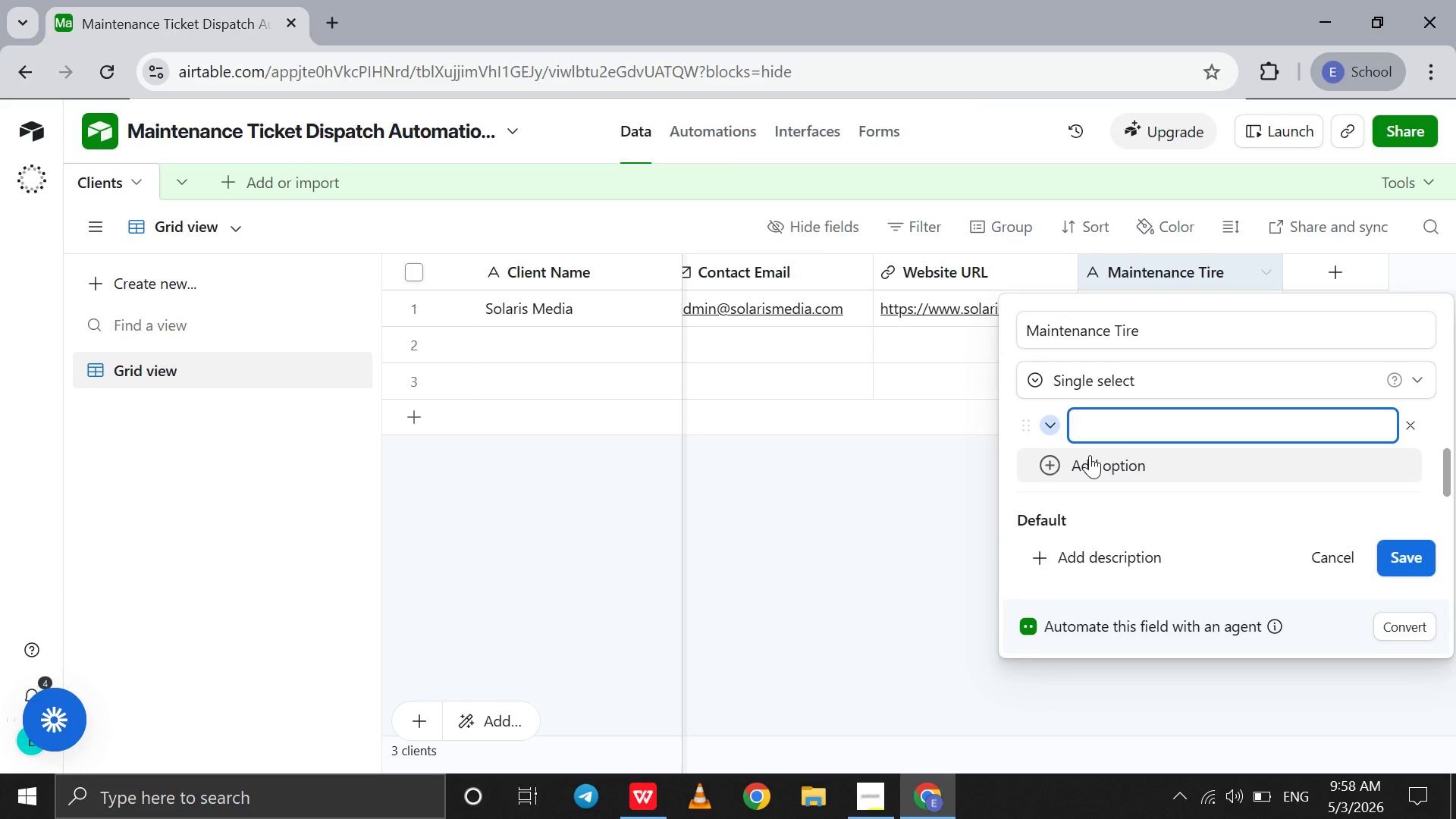 
type(Elite)
 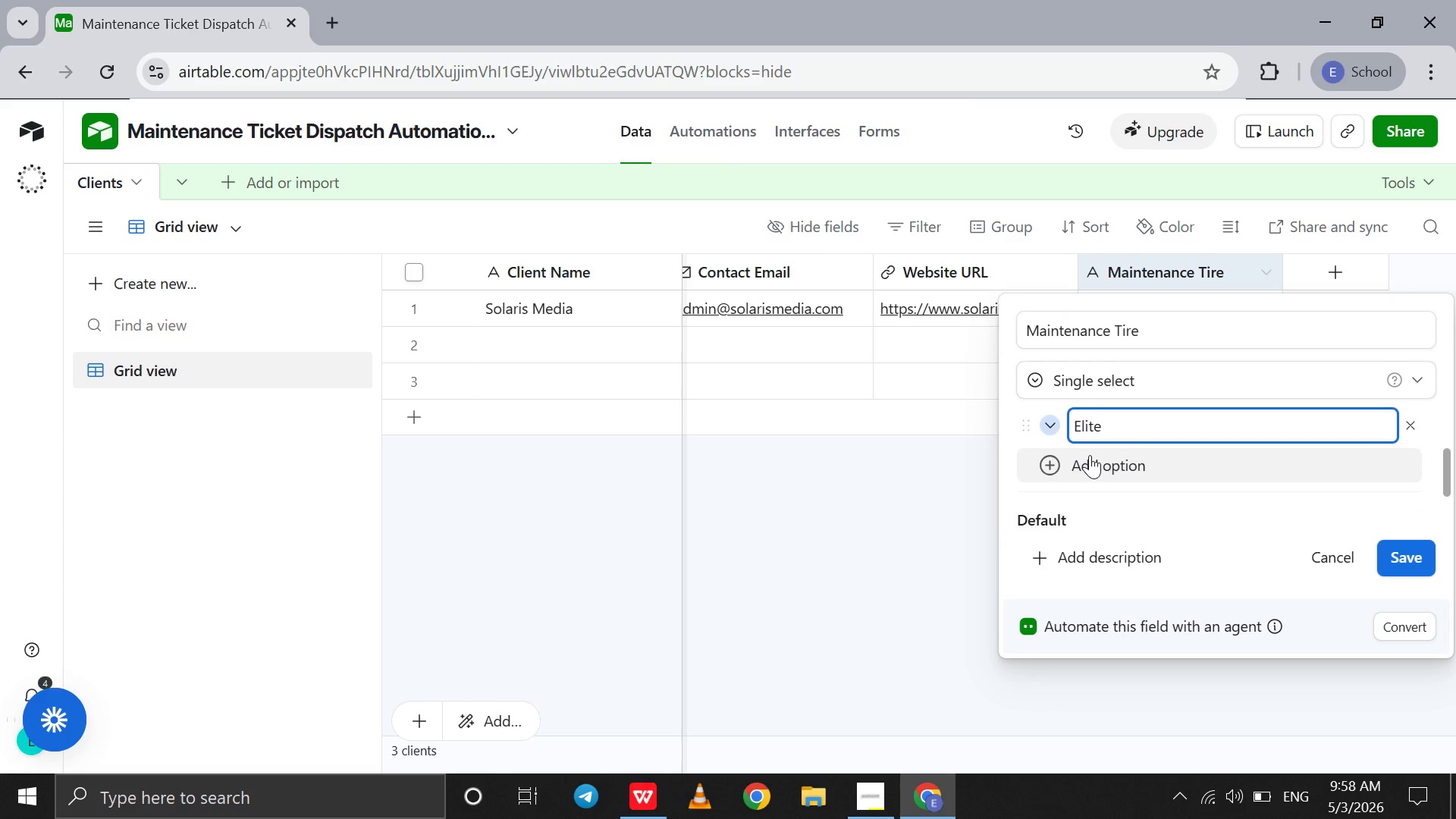 
key(Shift+Enter)
 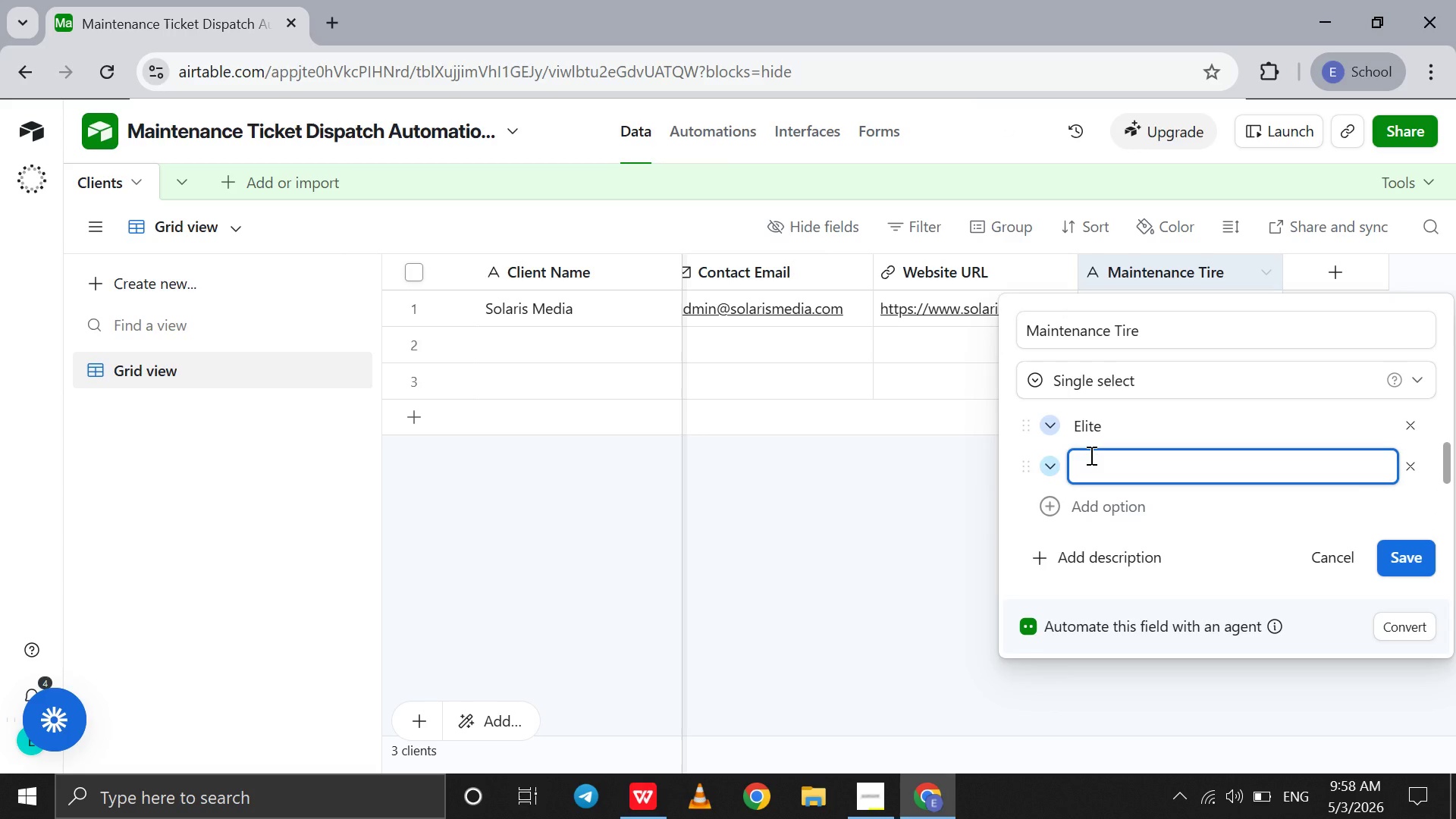 
type(Pro)
 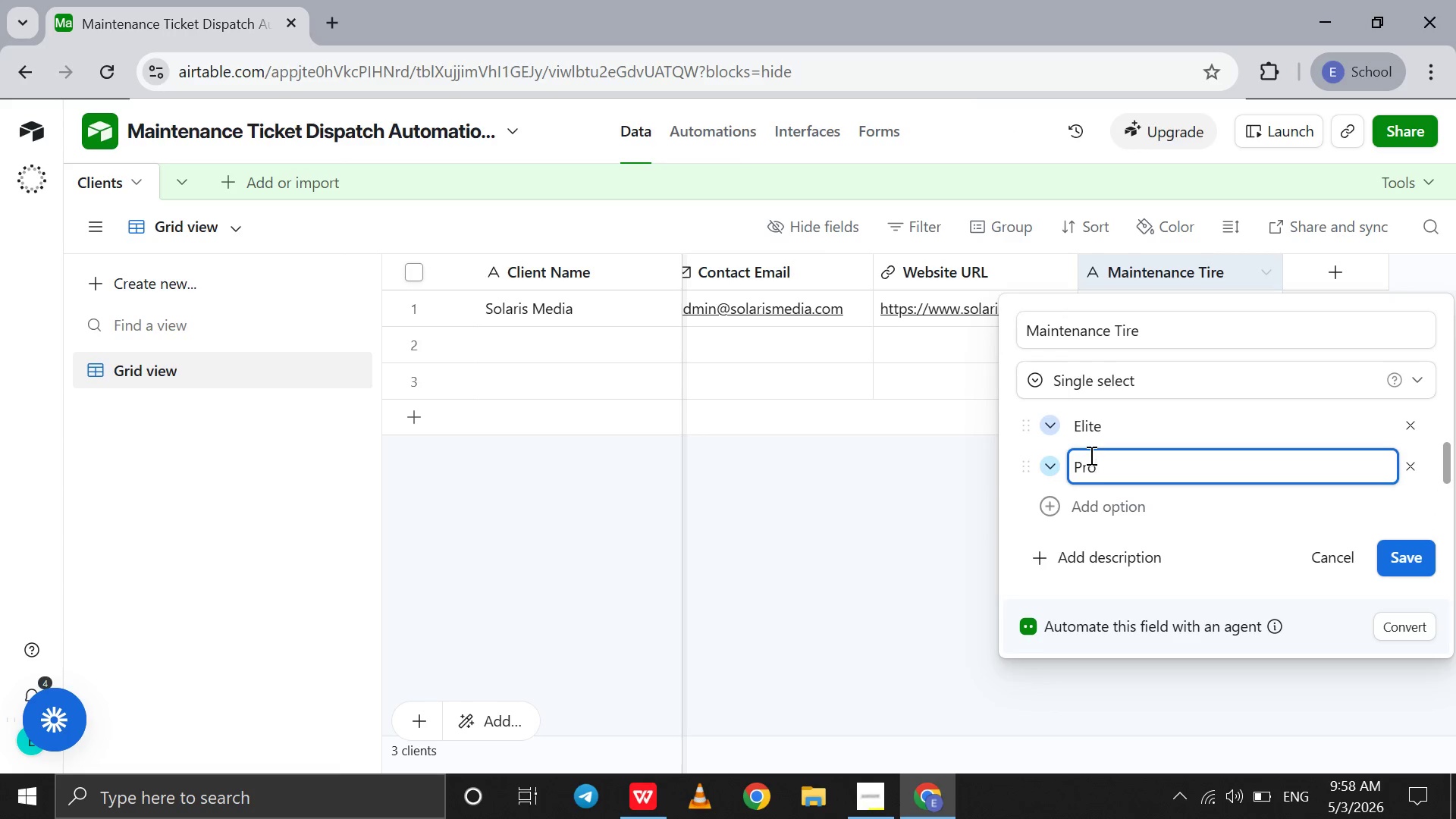 
key(Shift+Enter)
 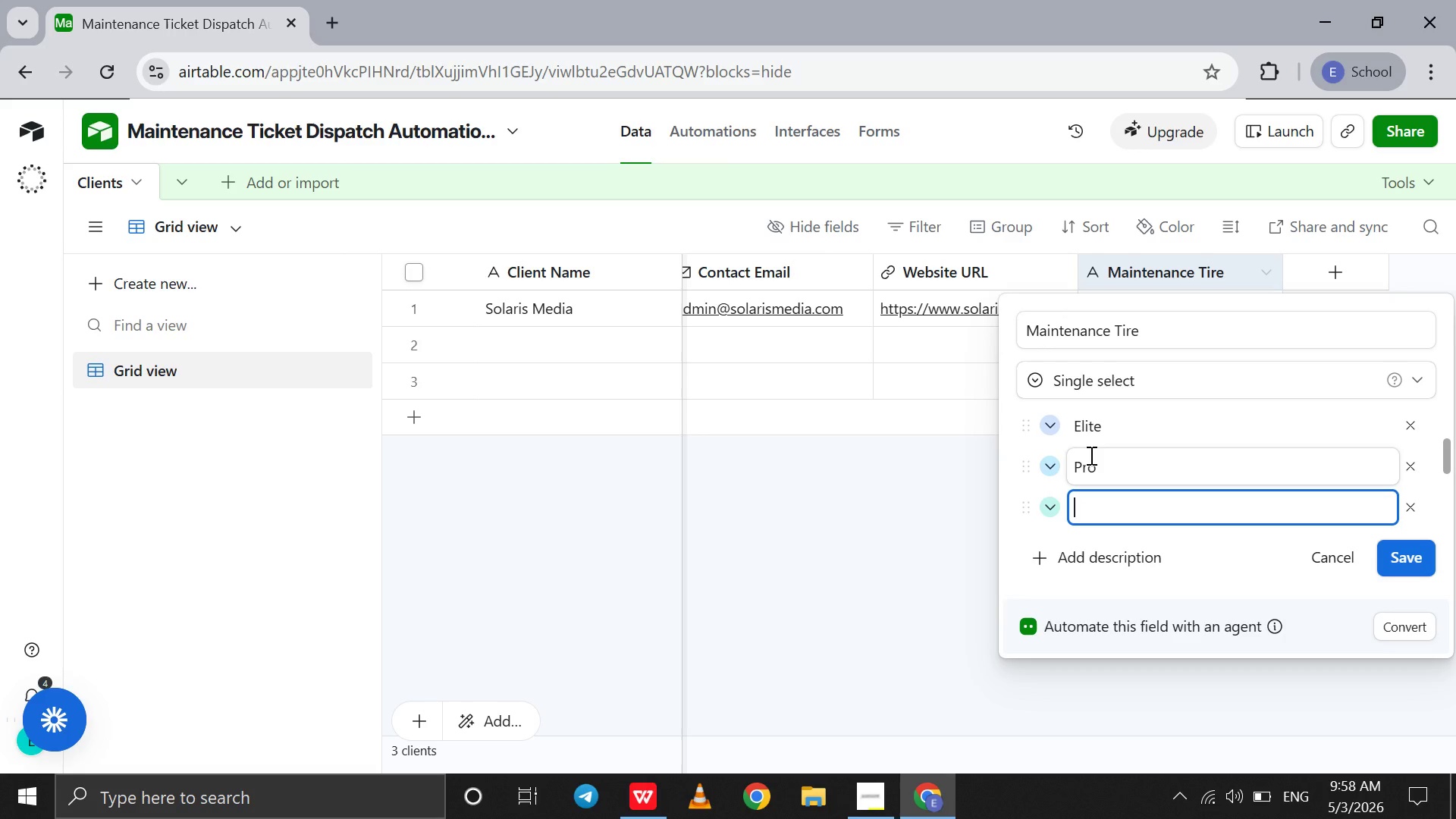 
type(Coer)
key(Backspace)
key(Backspace)
type(re)
 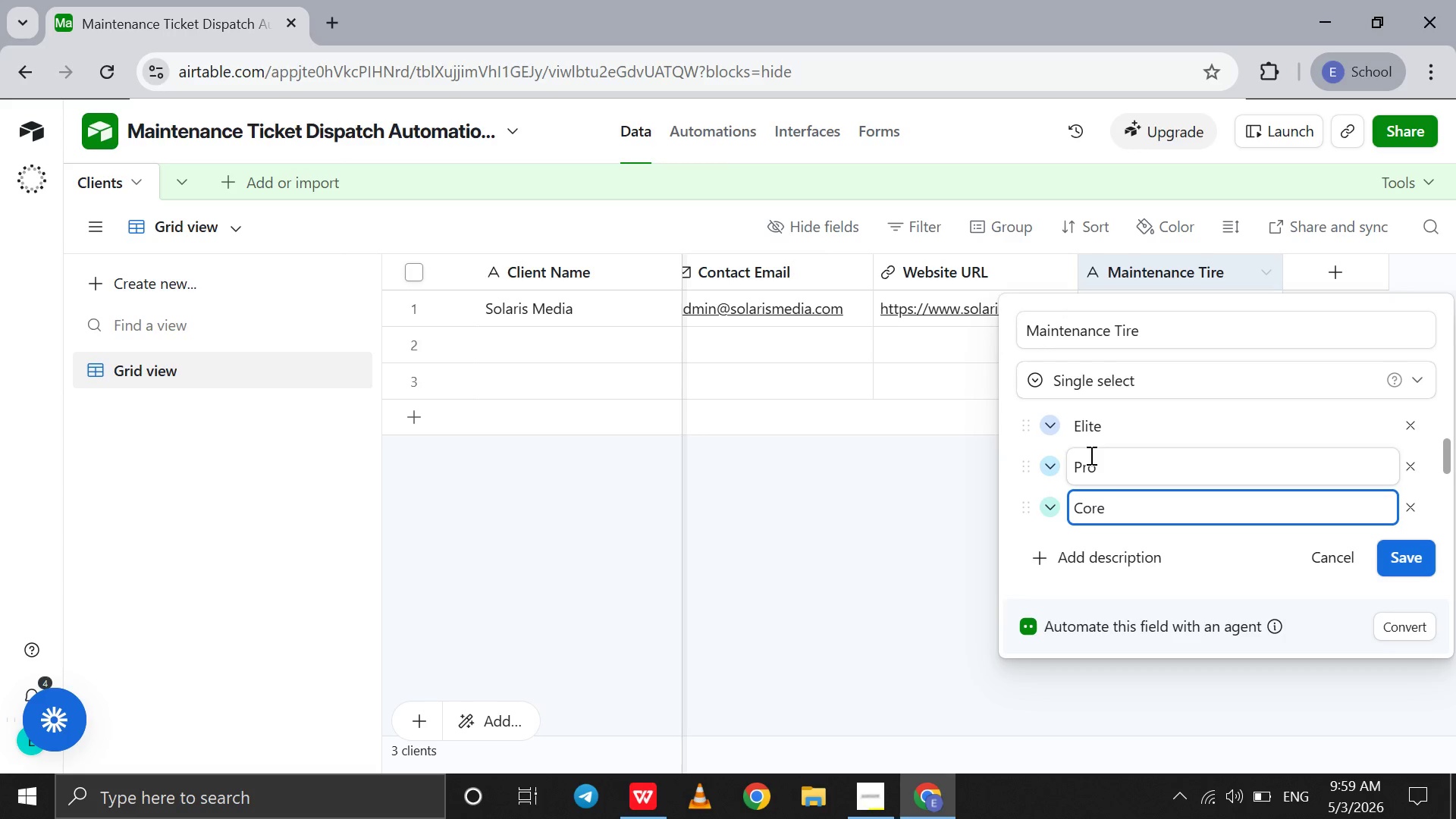 
key(Shift+Enter)
 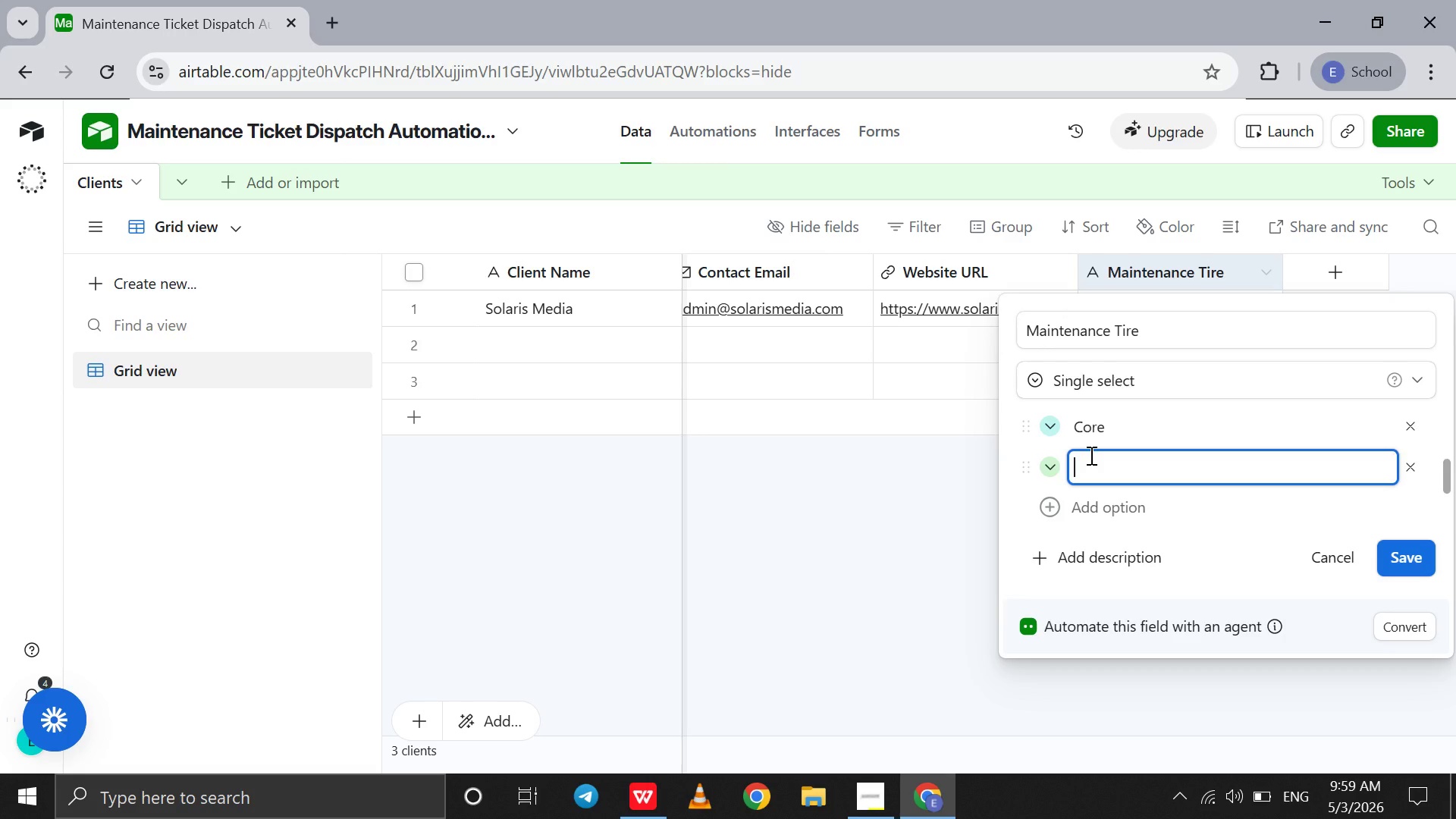 
wait(8.41)
 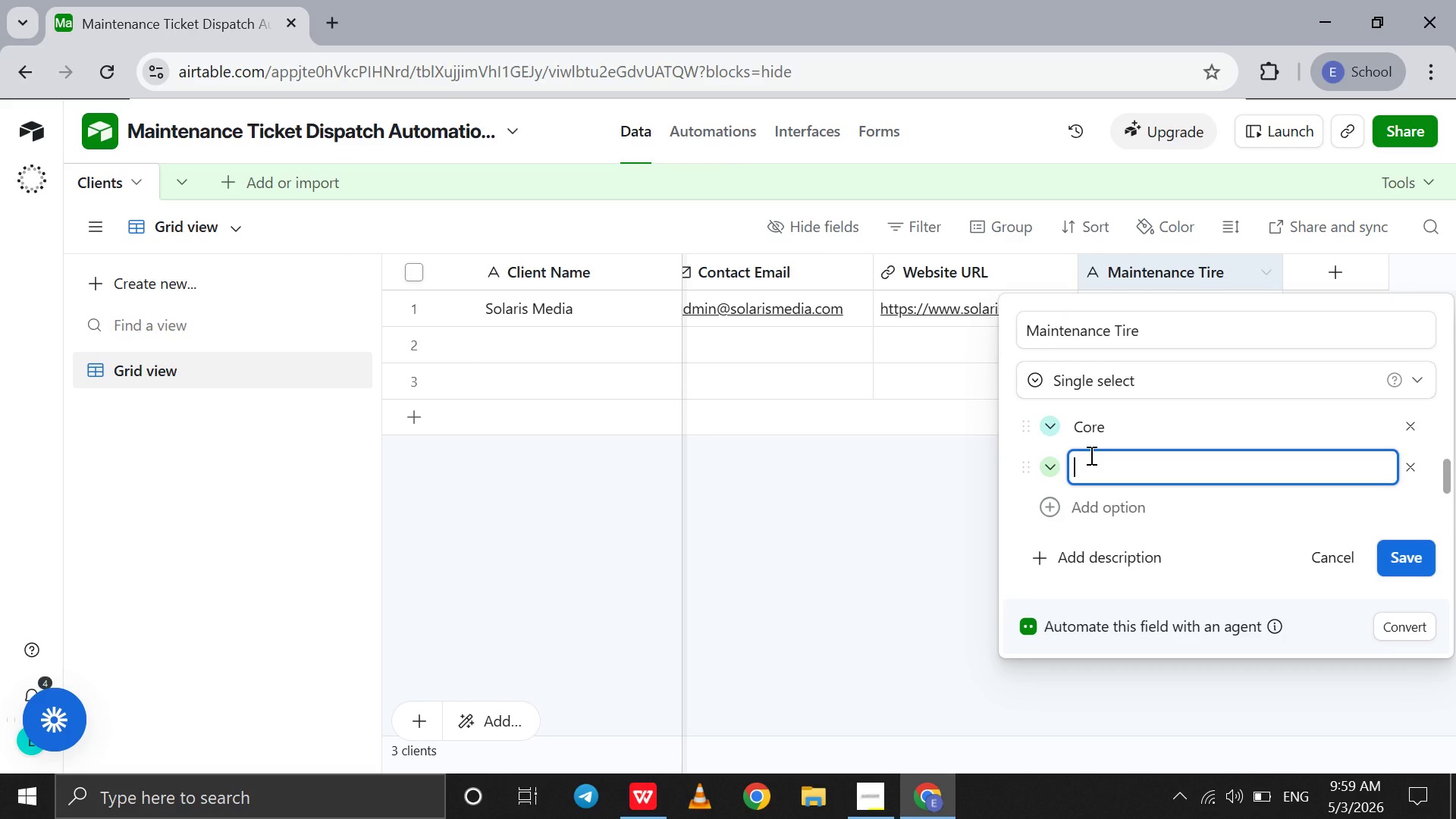 
left_click([1410, 466])
 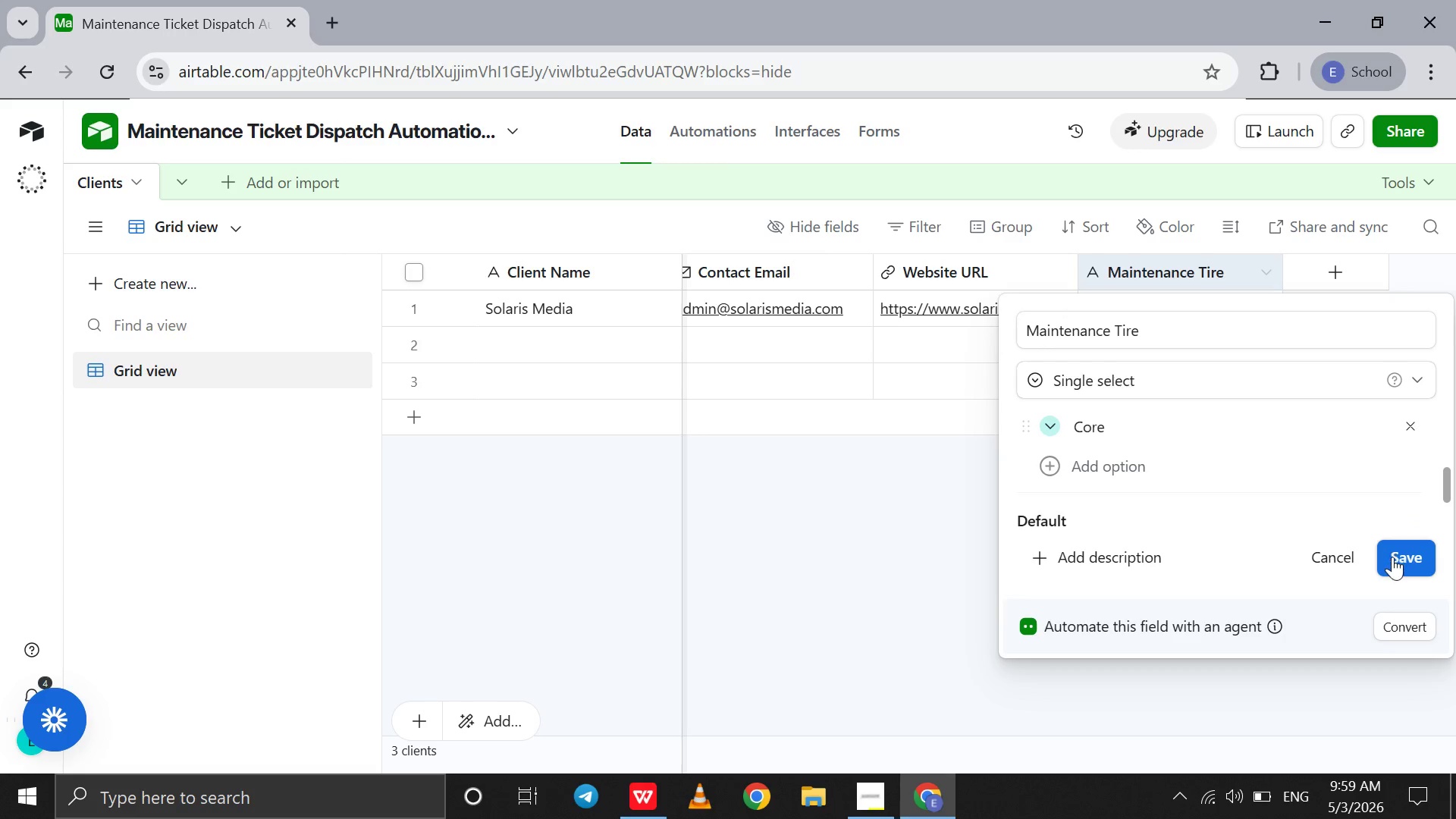 
left_click([1392, 557])
 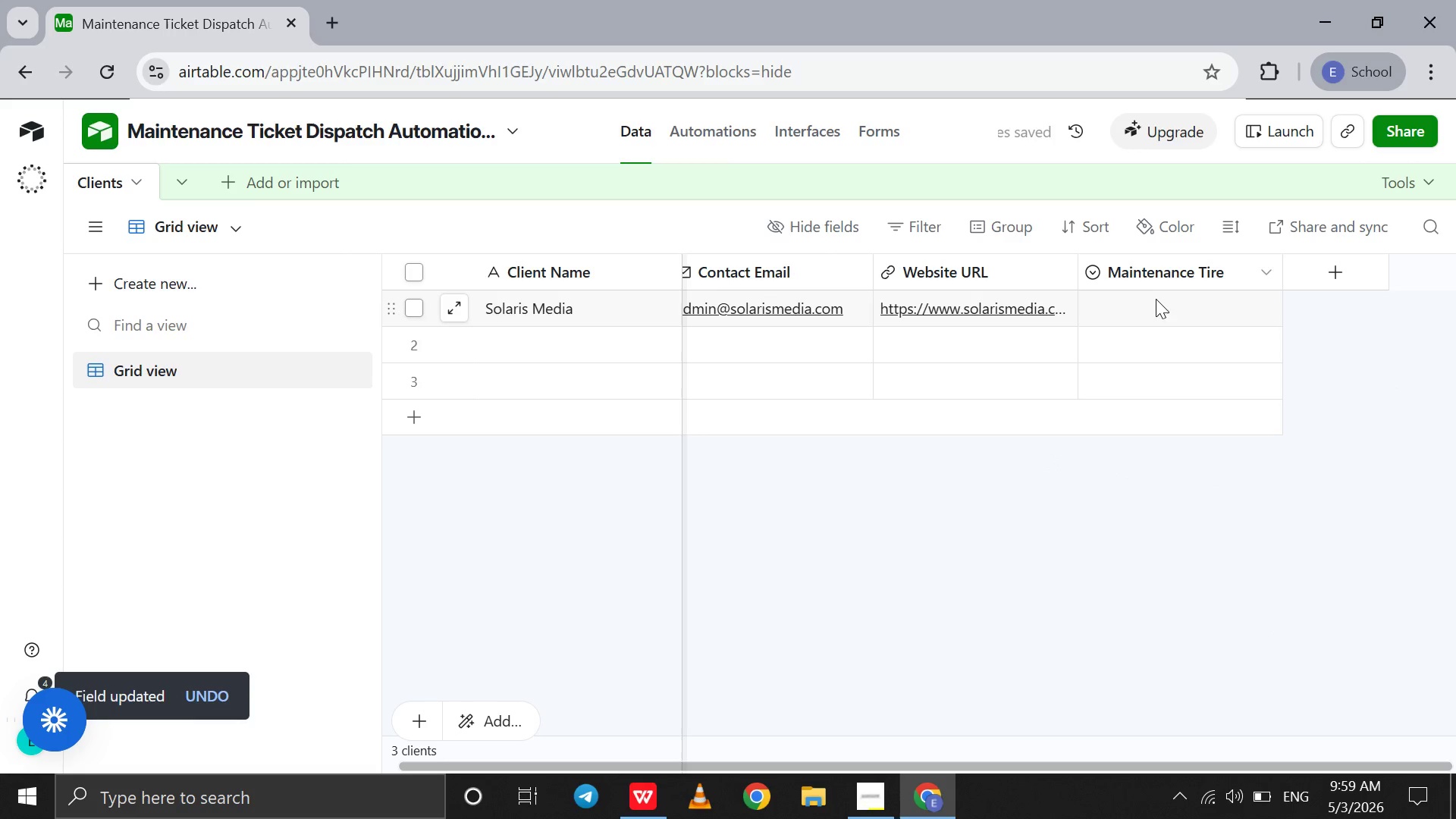 
double_click([1150, 303])
 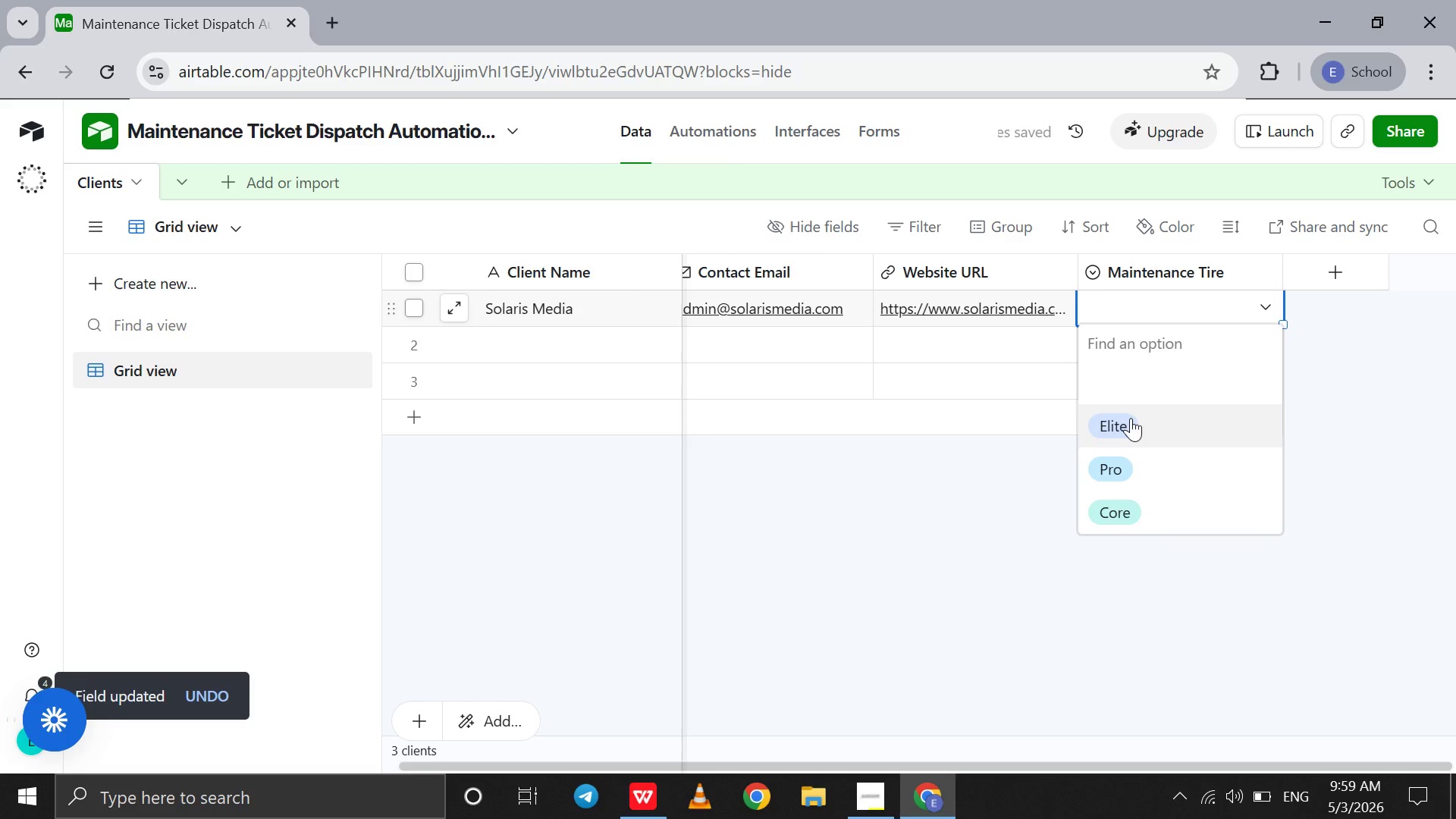 
left_click([1131, 418])
 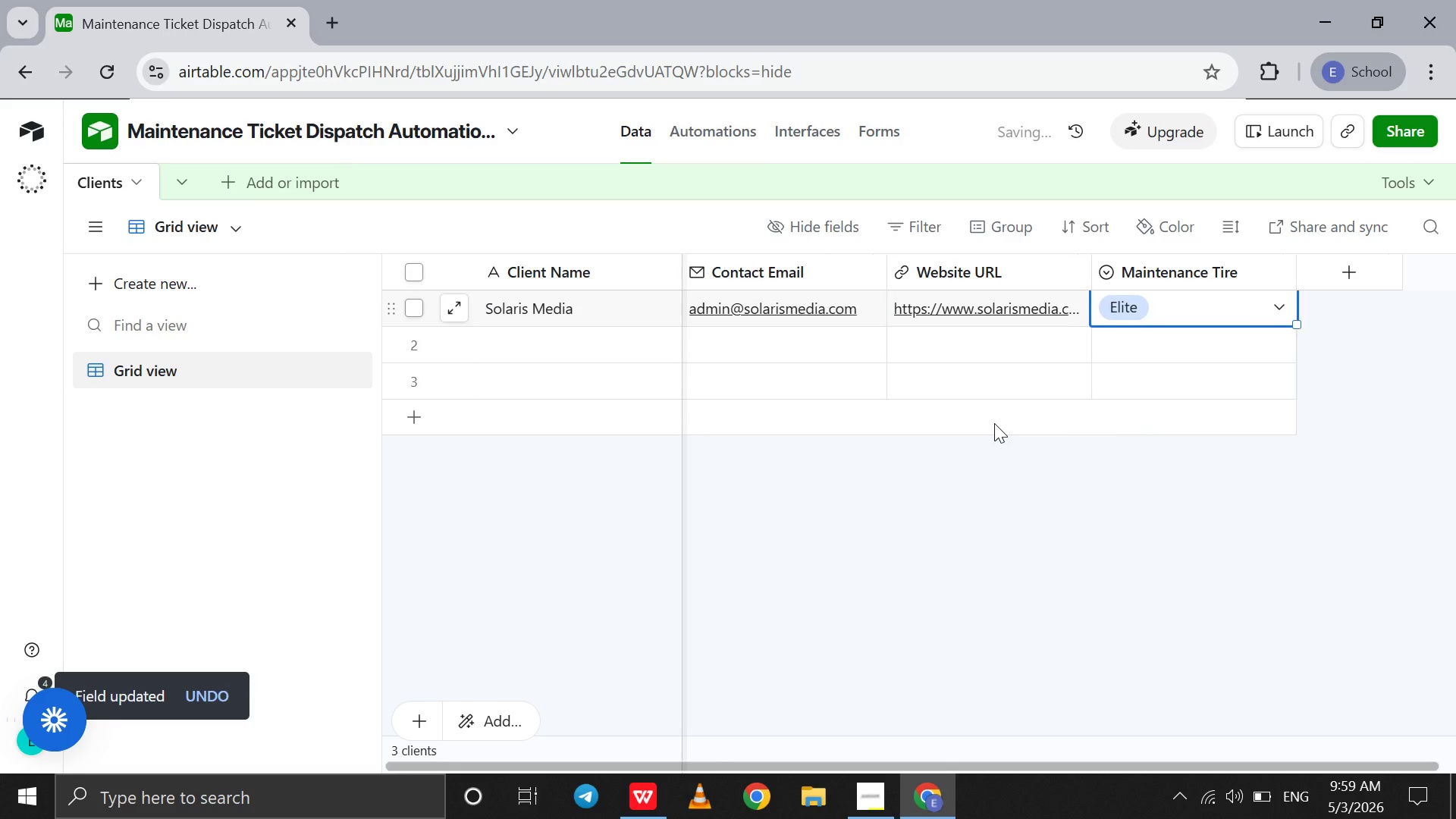 
scroll: coordinate [994, 423], scroll_direction: up, amount: 29.0
 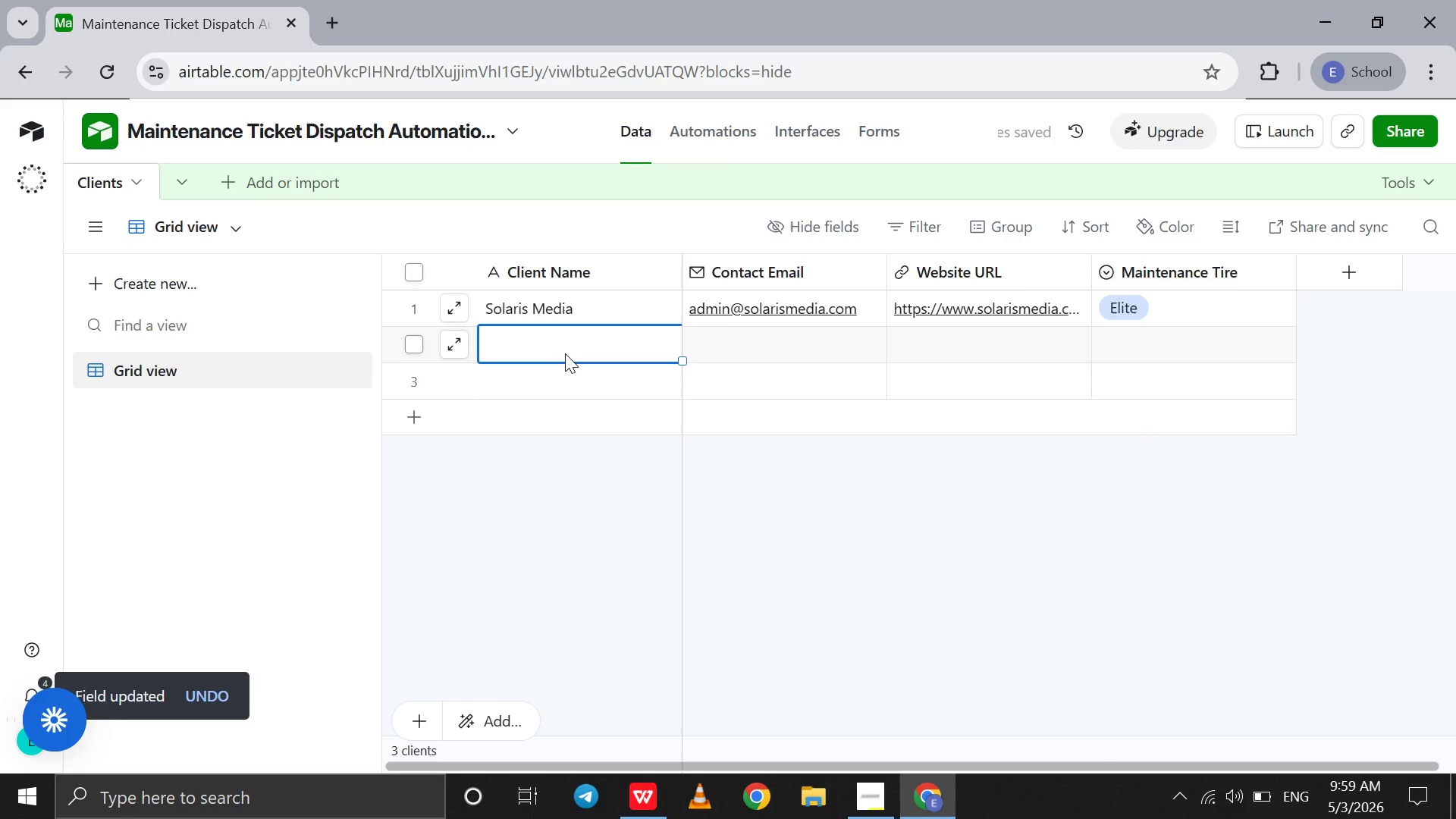 
double_click([565, 353])
 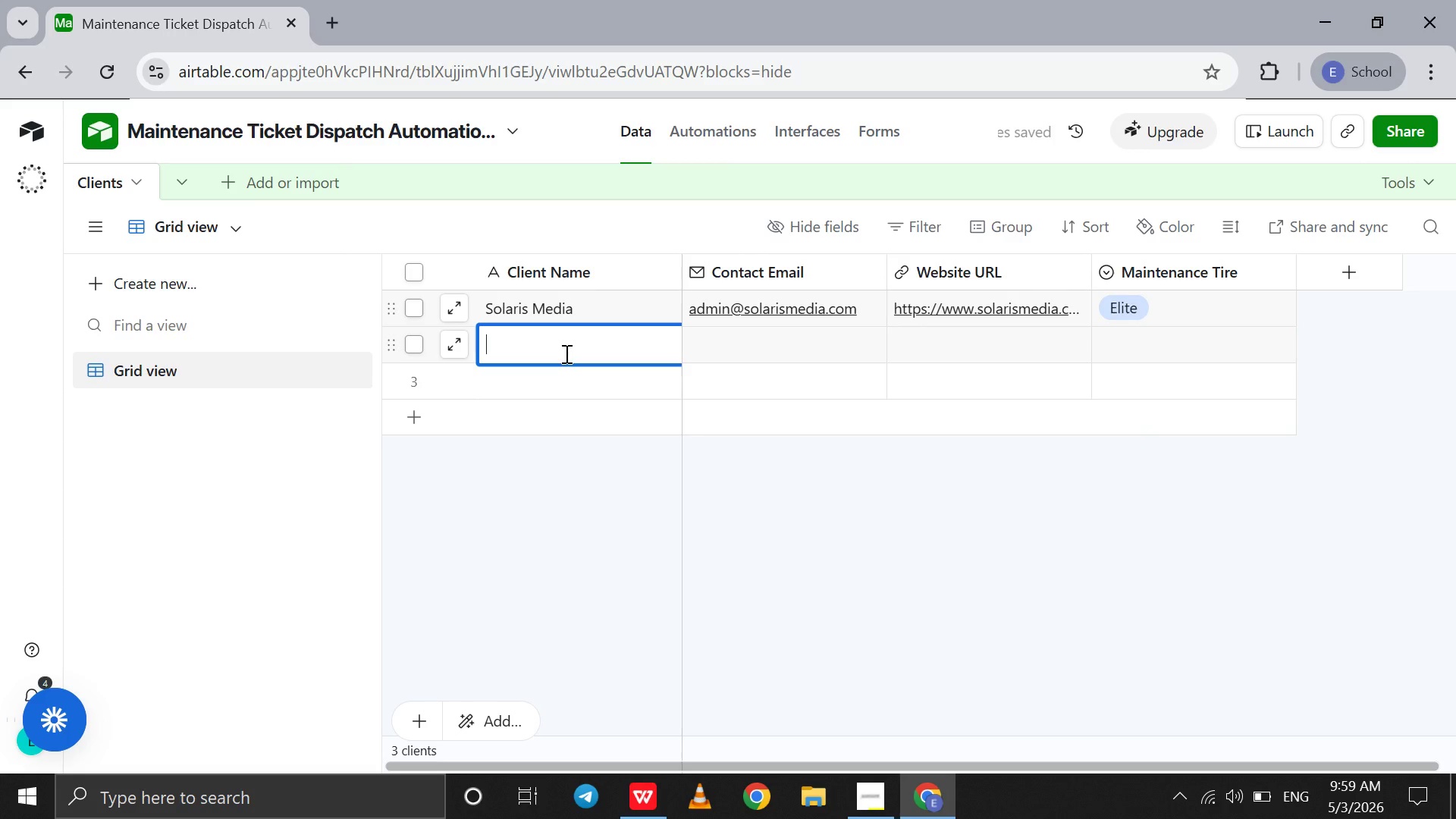 
type(Blue Horizon Saas)
key(Backspace)
type(S)
key(Tab)
type(tech@bluehorizon.com)
 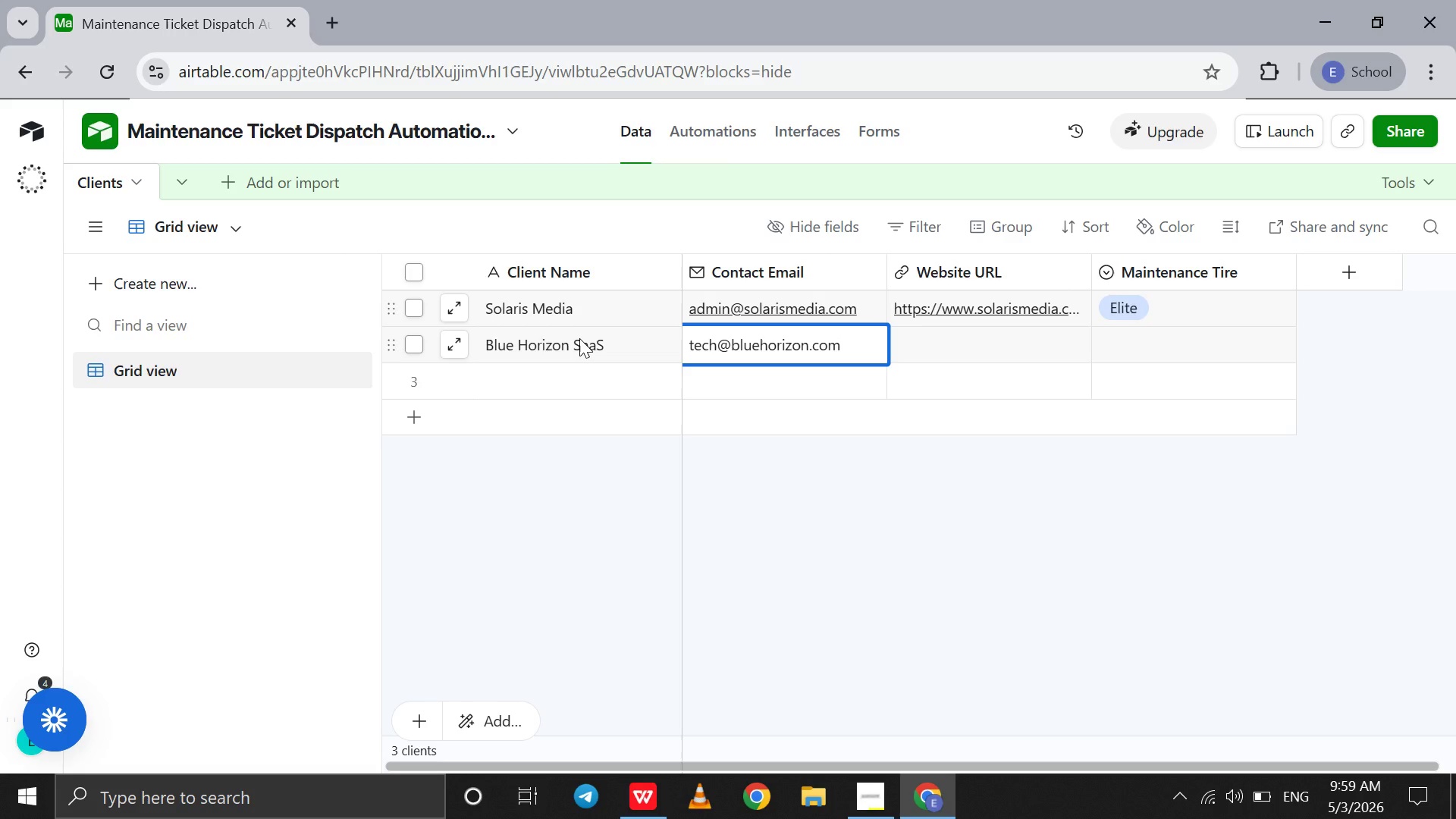 
key(Backspace)
key(Backspace)
key(Backspace)
type(io)
key(Tab)
type(https://www.bluehorizon)
 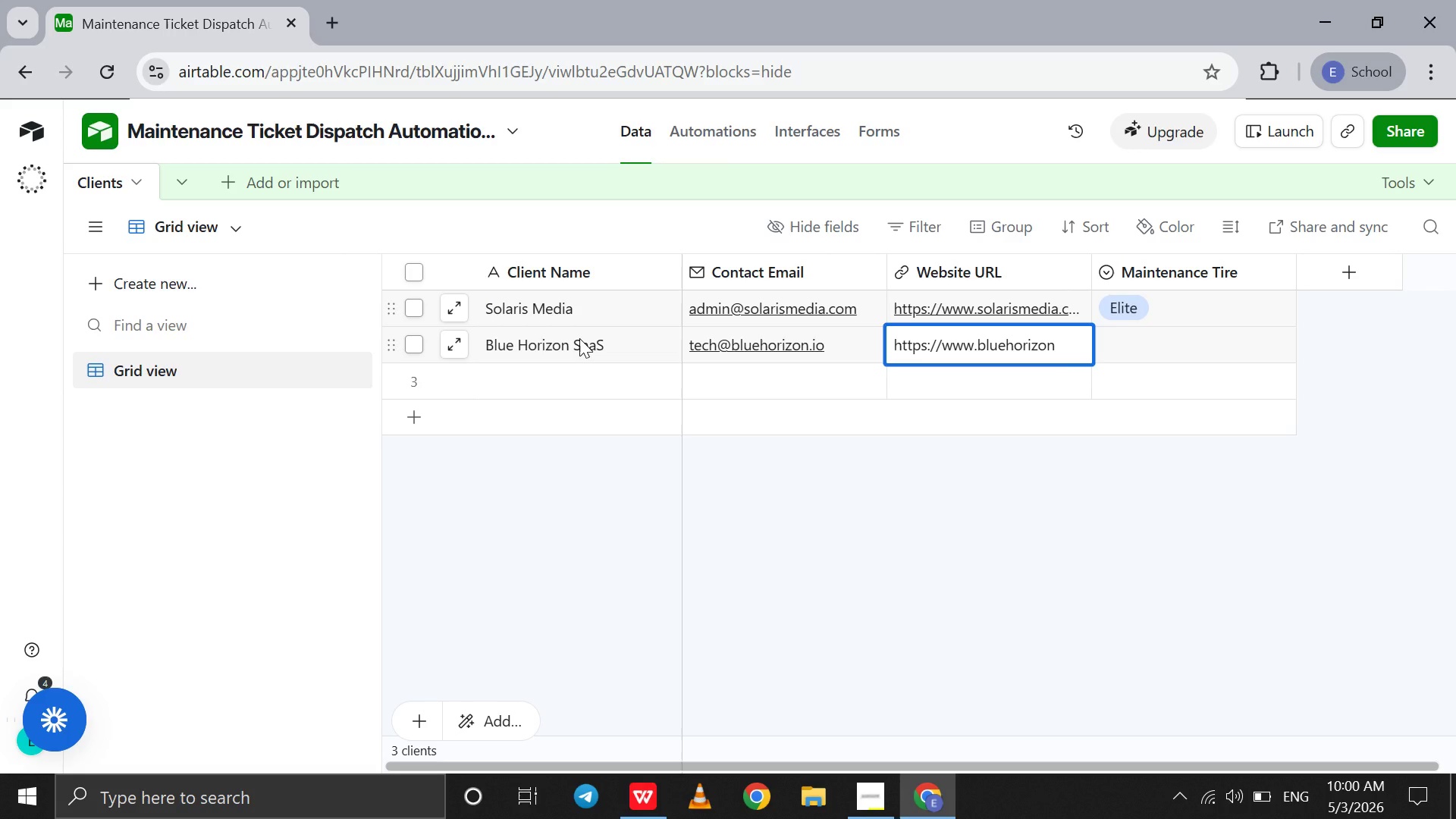 
type(.io)
key(Tab)
 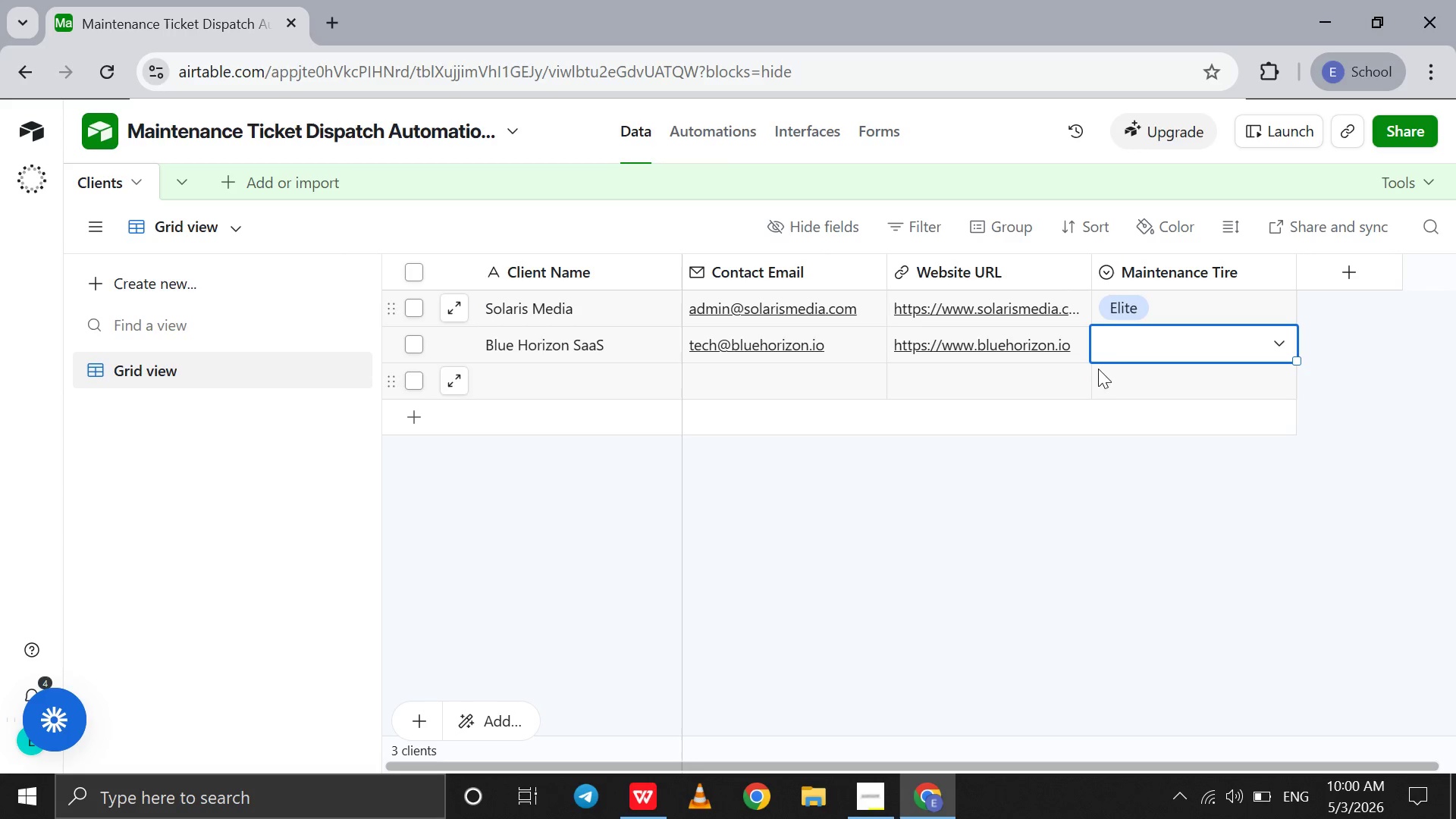 
left_click([1117, 351])
 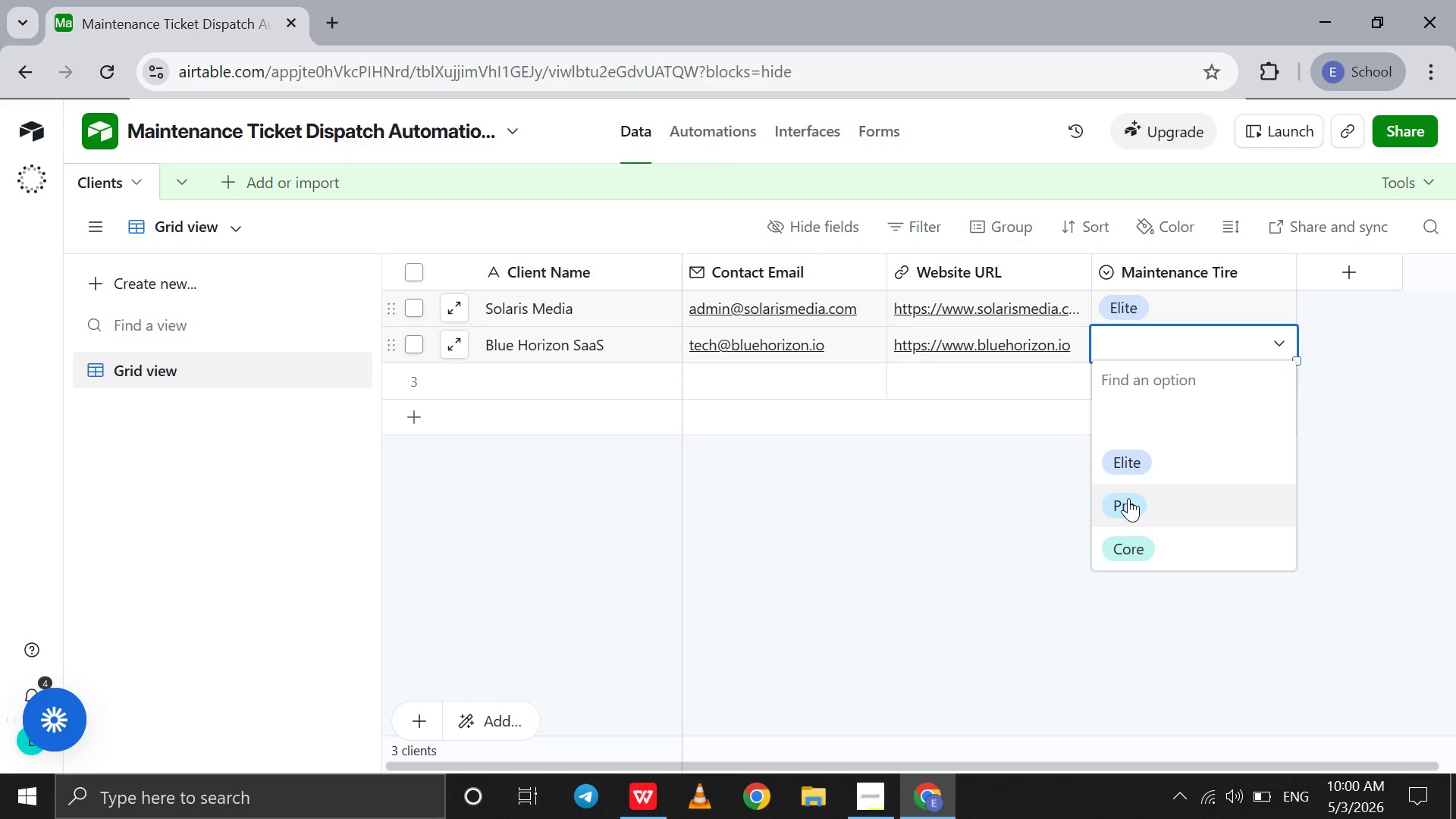 
left_click([1128, 498])
 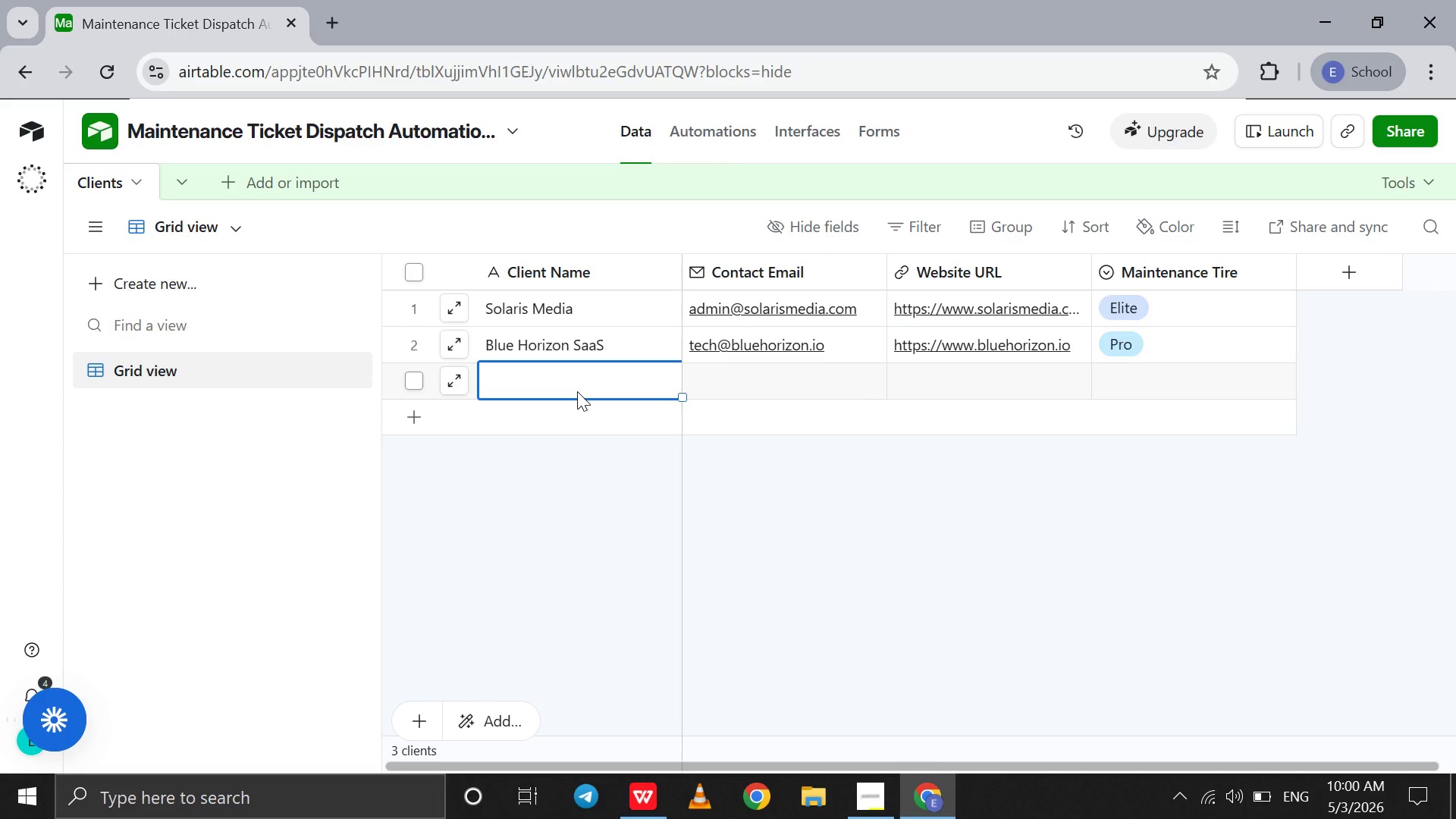 
double_click([577, 391])
 